 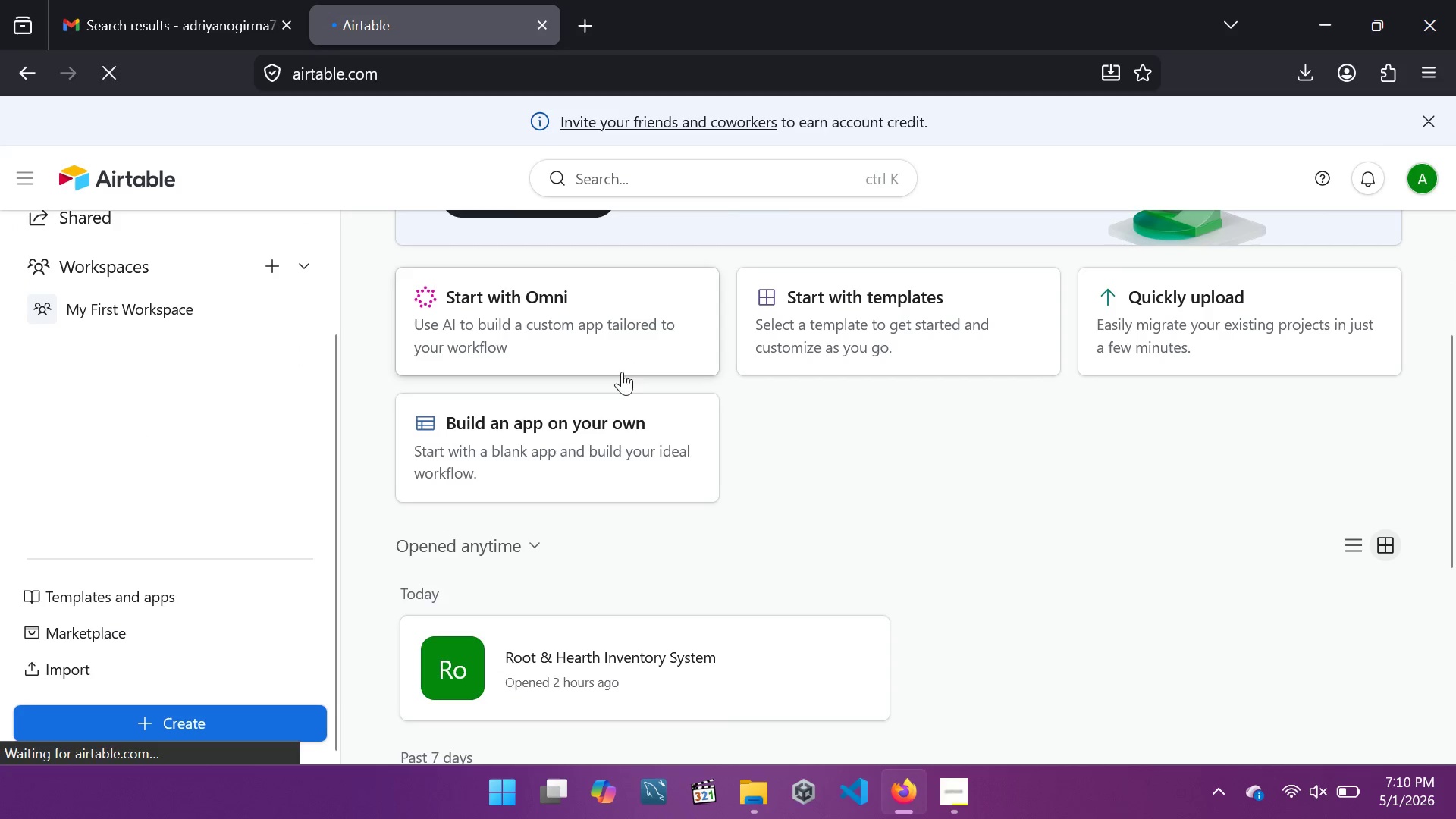 
scroll: coordinate [747, 469], scroll_direction: down, amount: 2.0
 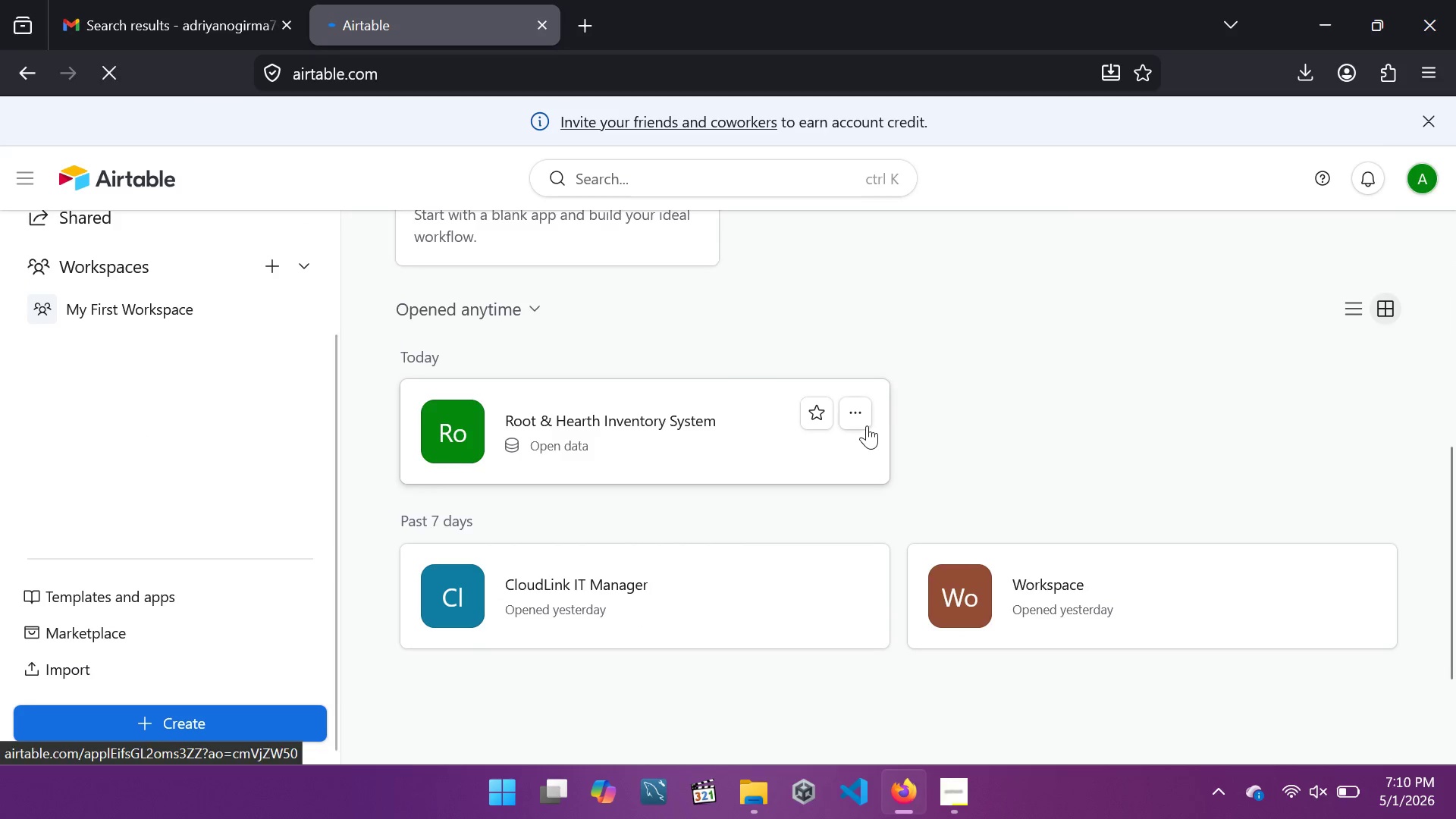 
left_click([865, 422])
 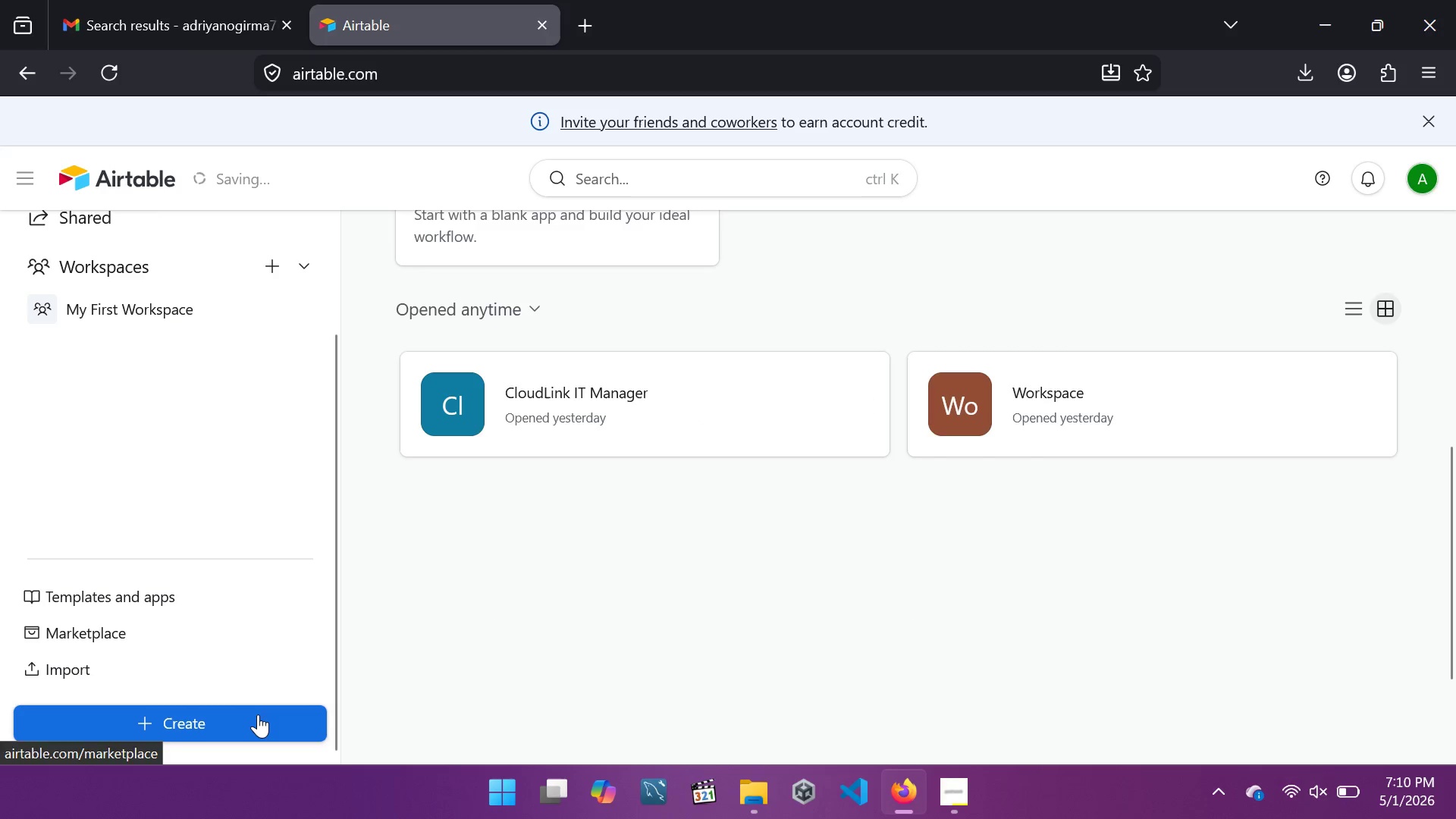 
wait(7.69)
 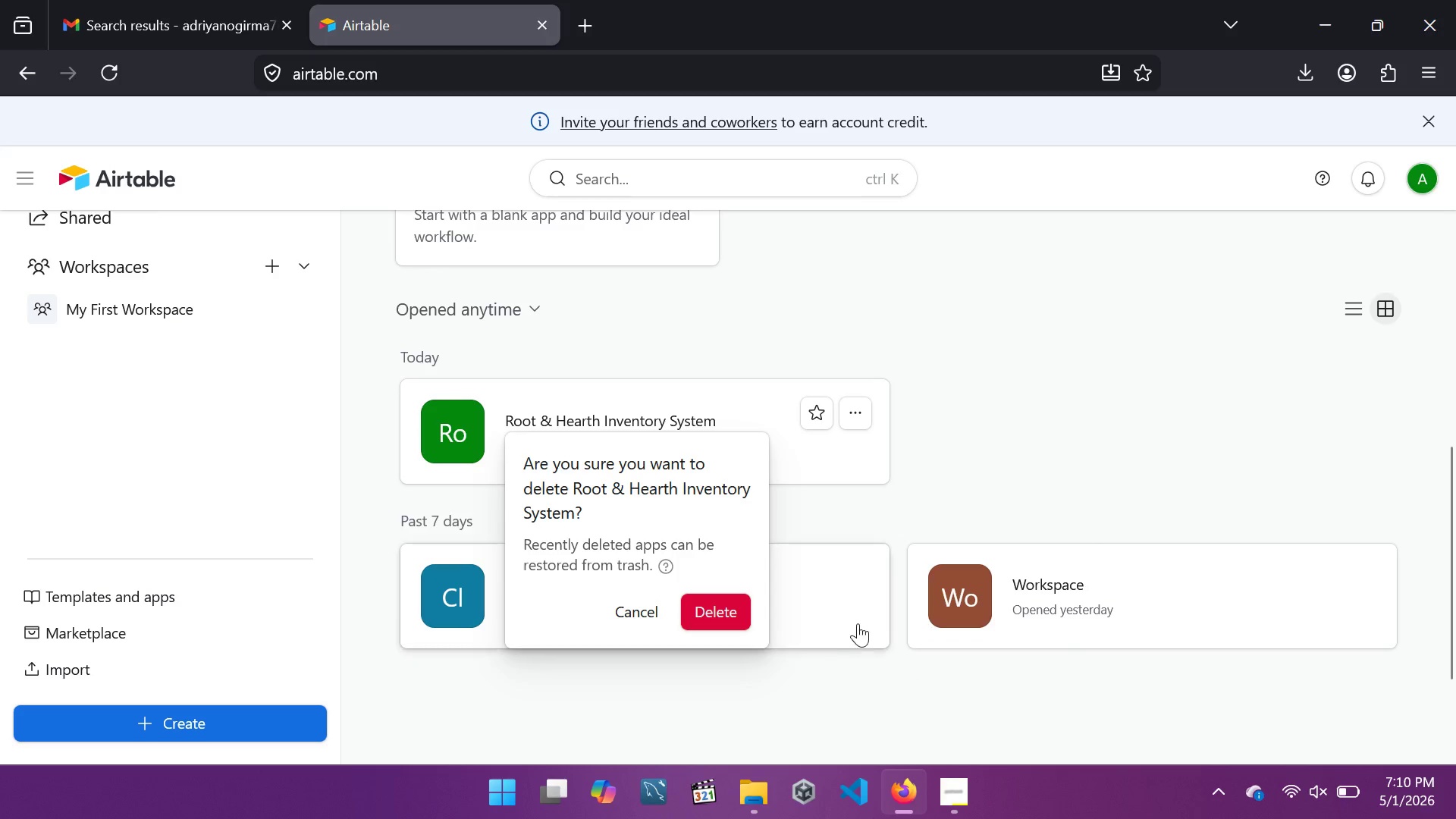 
left_click([963, 365])
 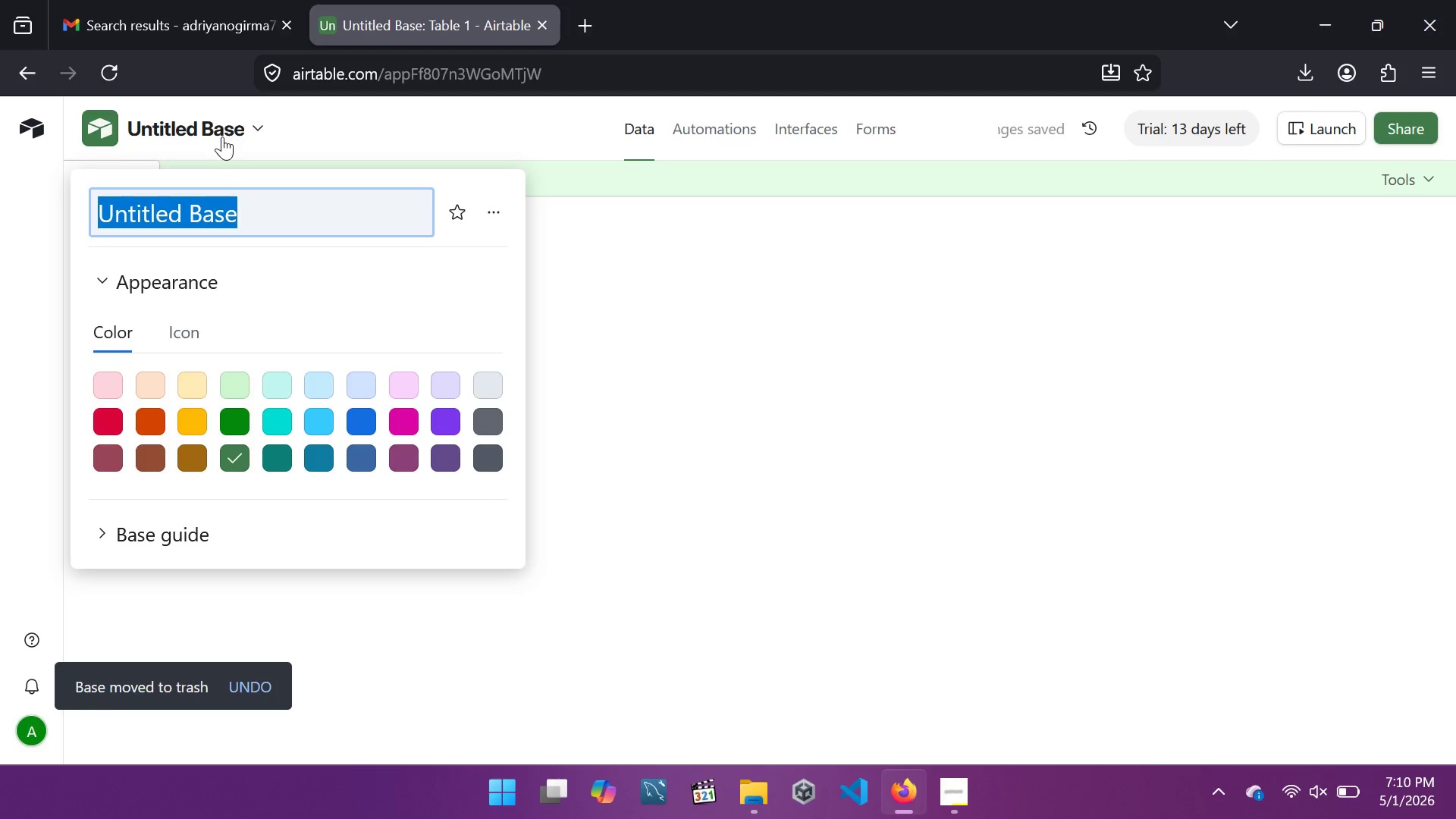 
wait(5.8)
 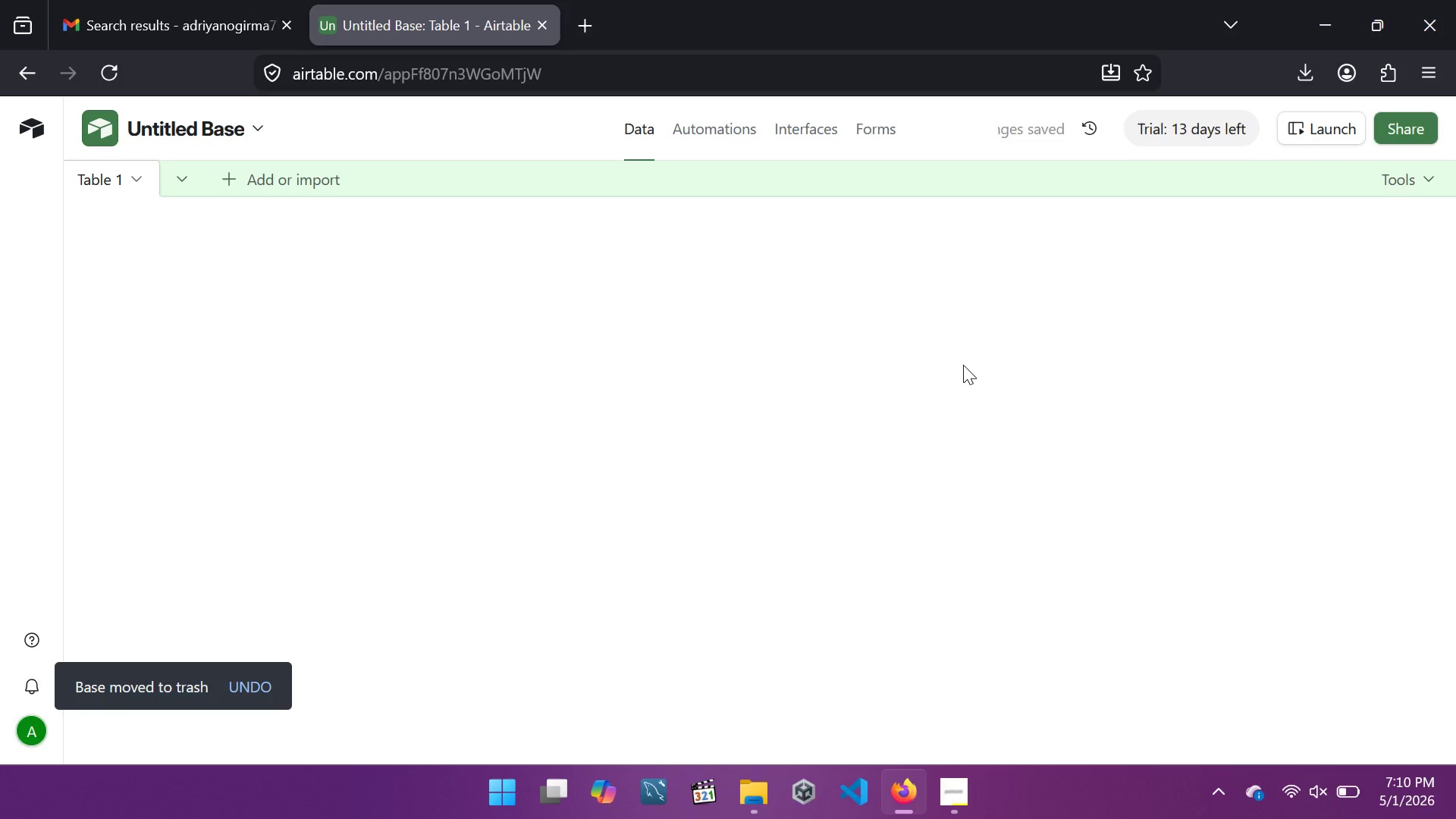 
key(Backspace)
 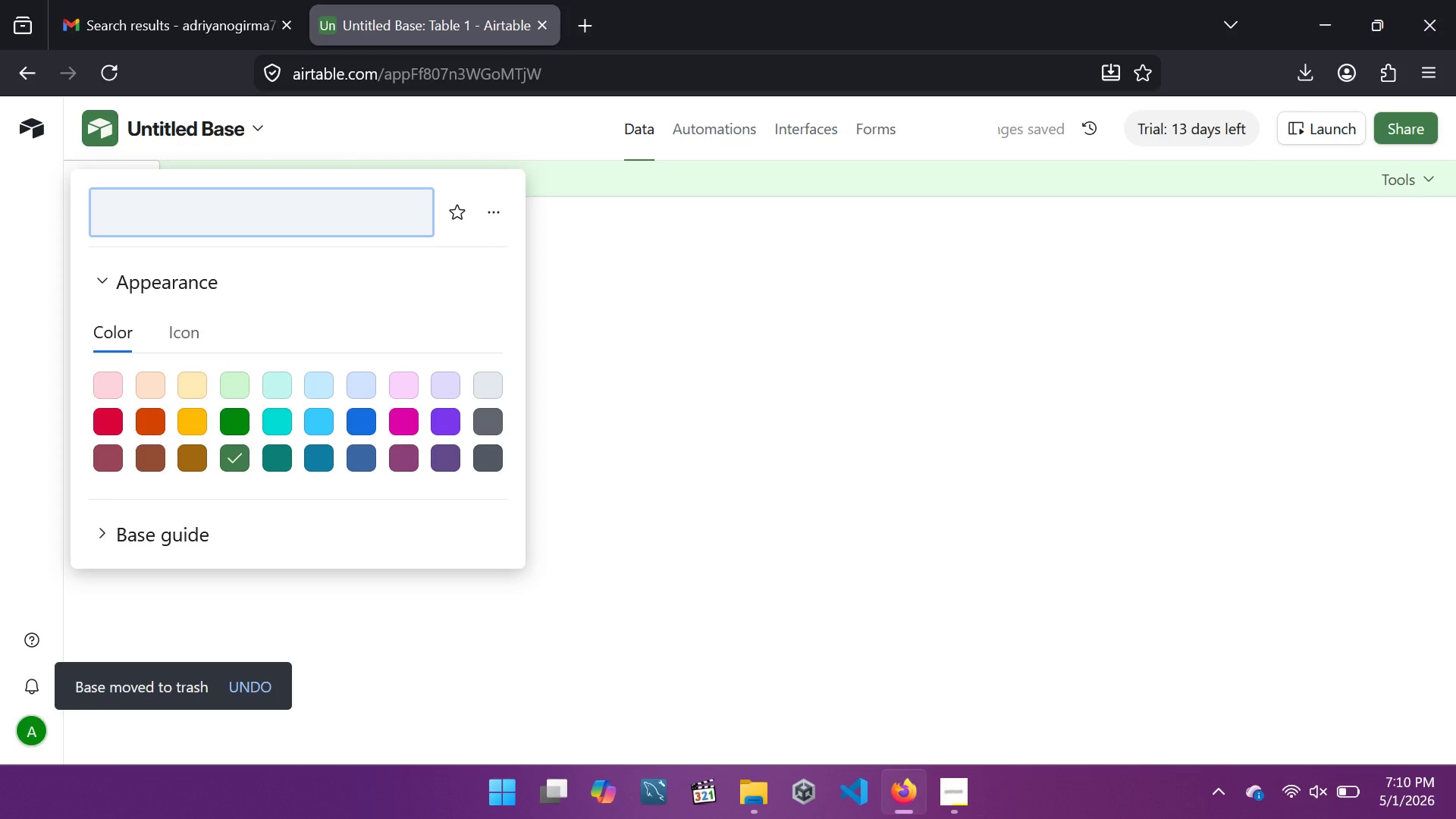 
key(CapsLock)
 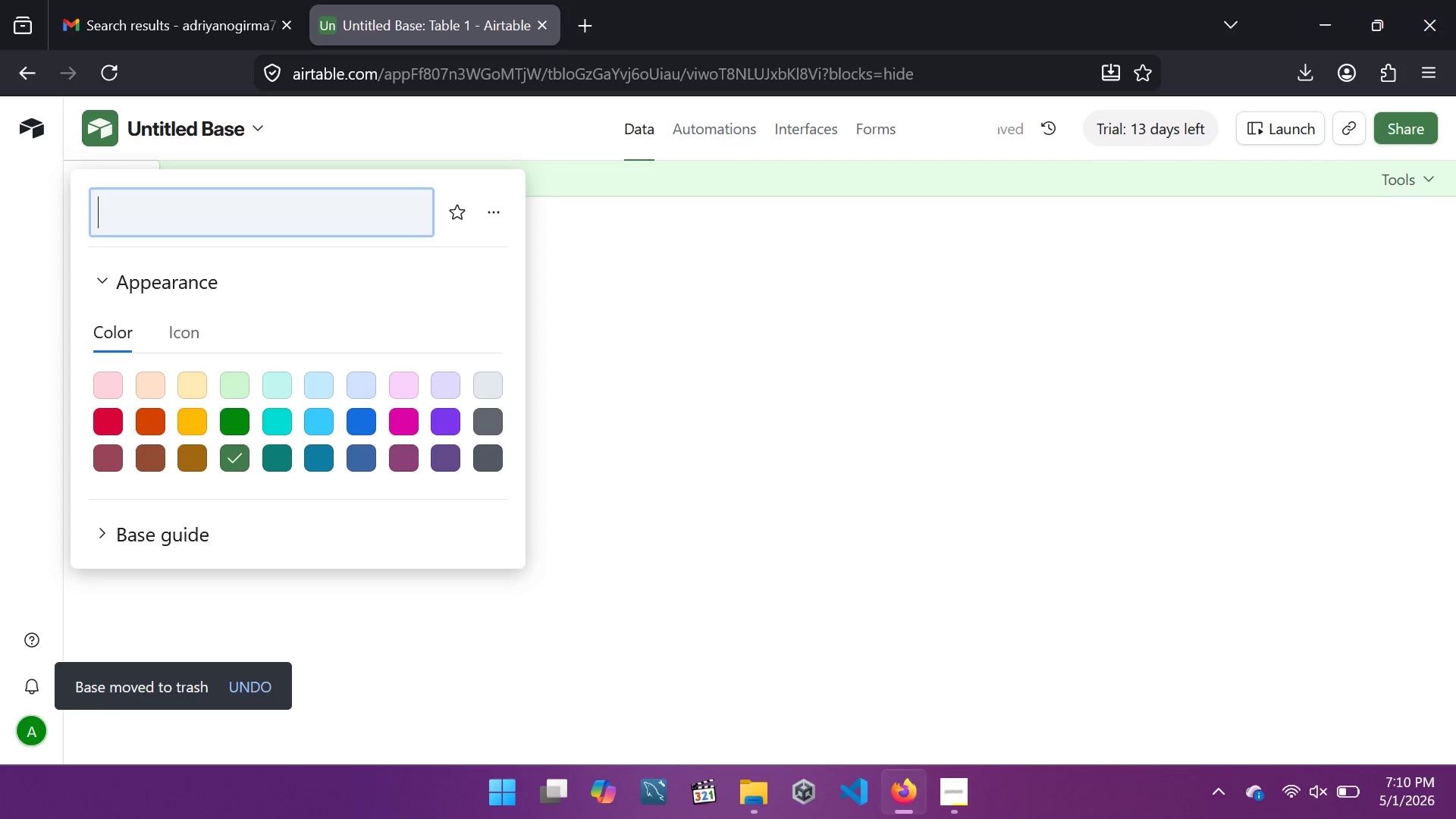 
key(R)
 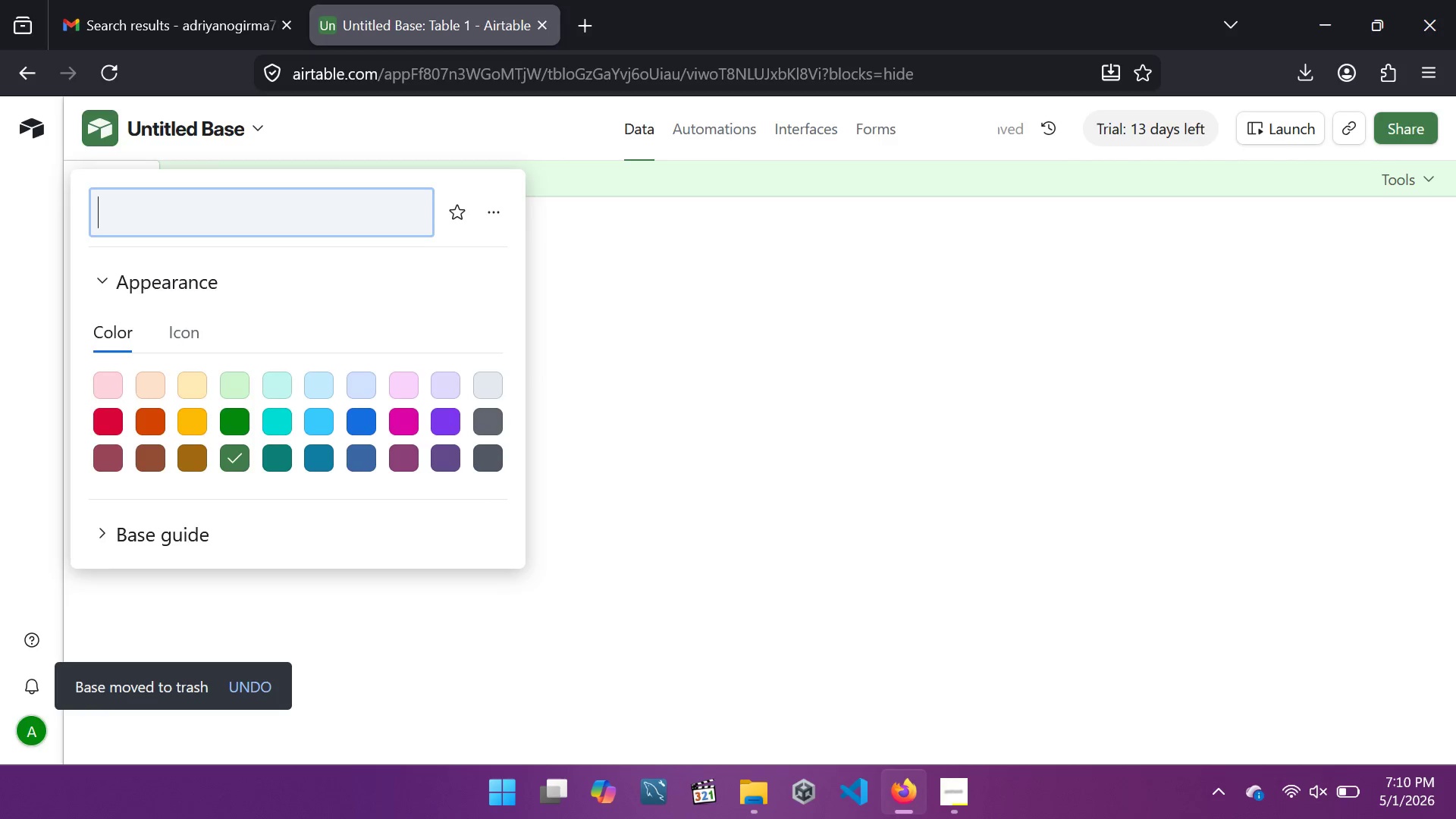 
key(CapsLock)
 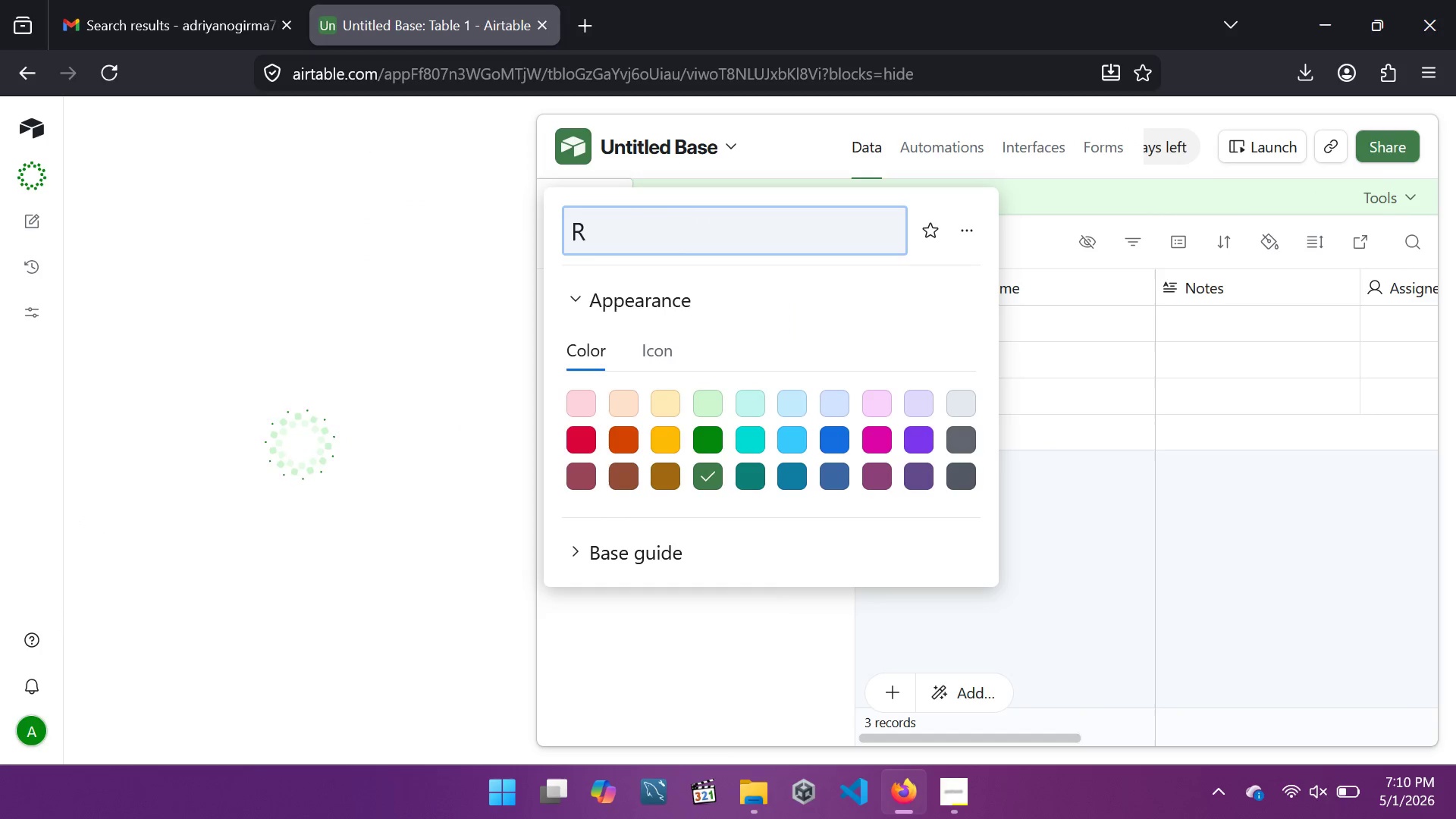 
key(O)
 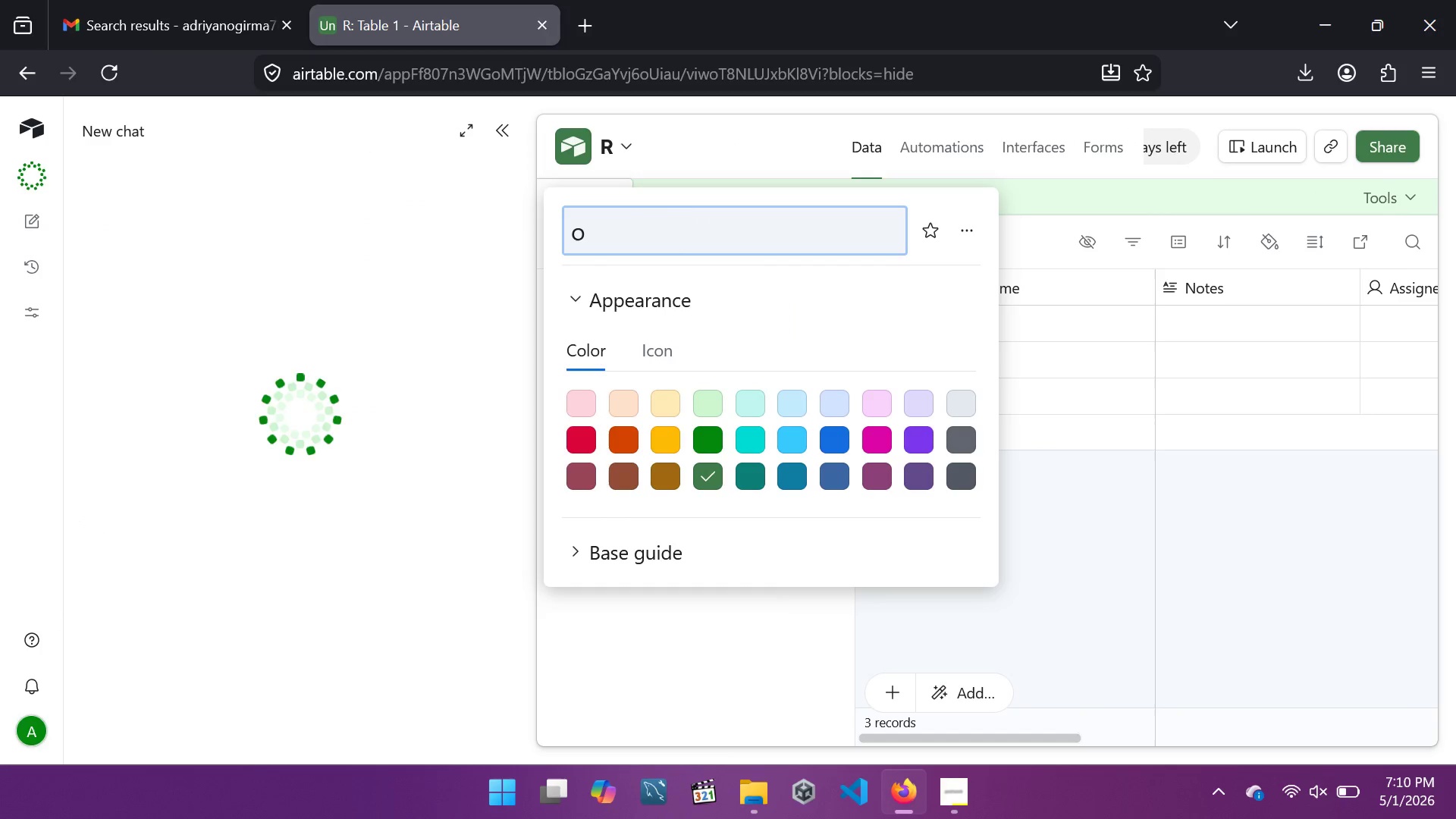 
key(Backspace)
 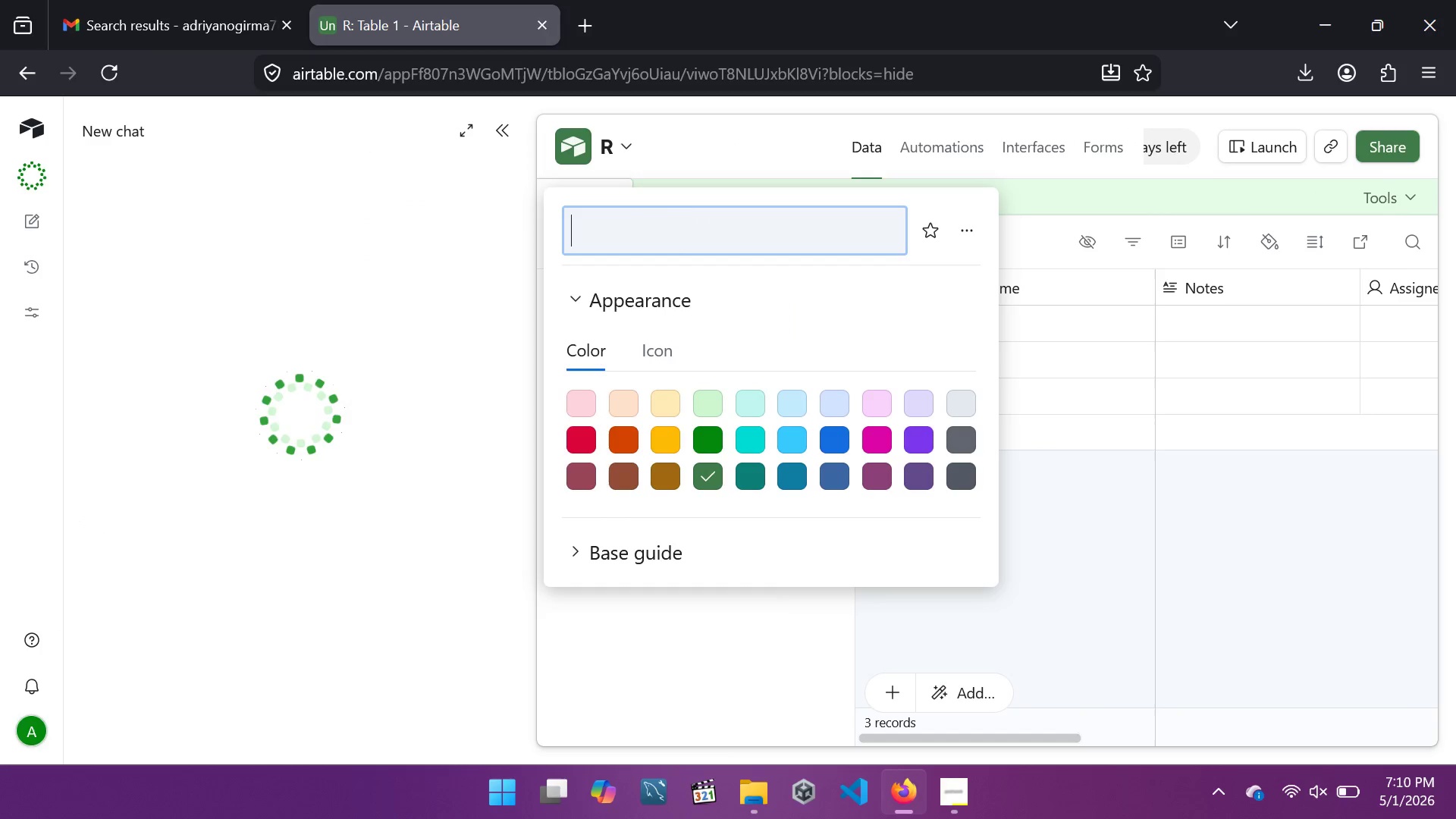 
key(CapsLock)
 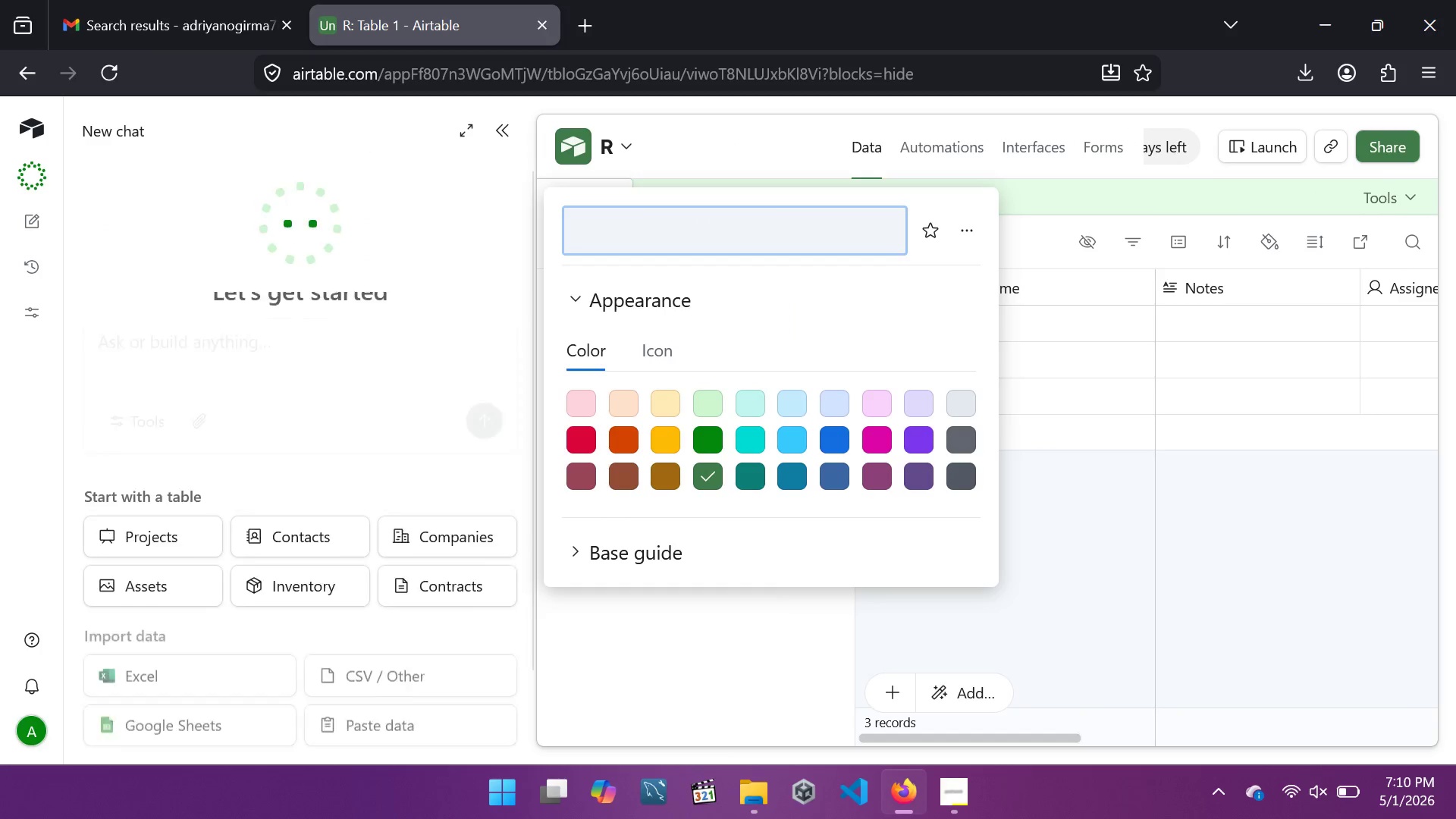 
key(R)
 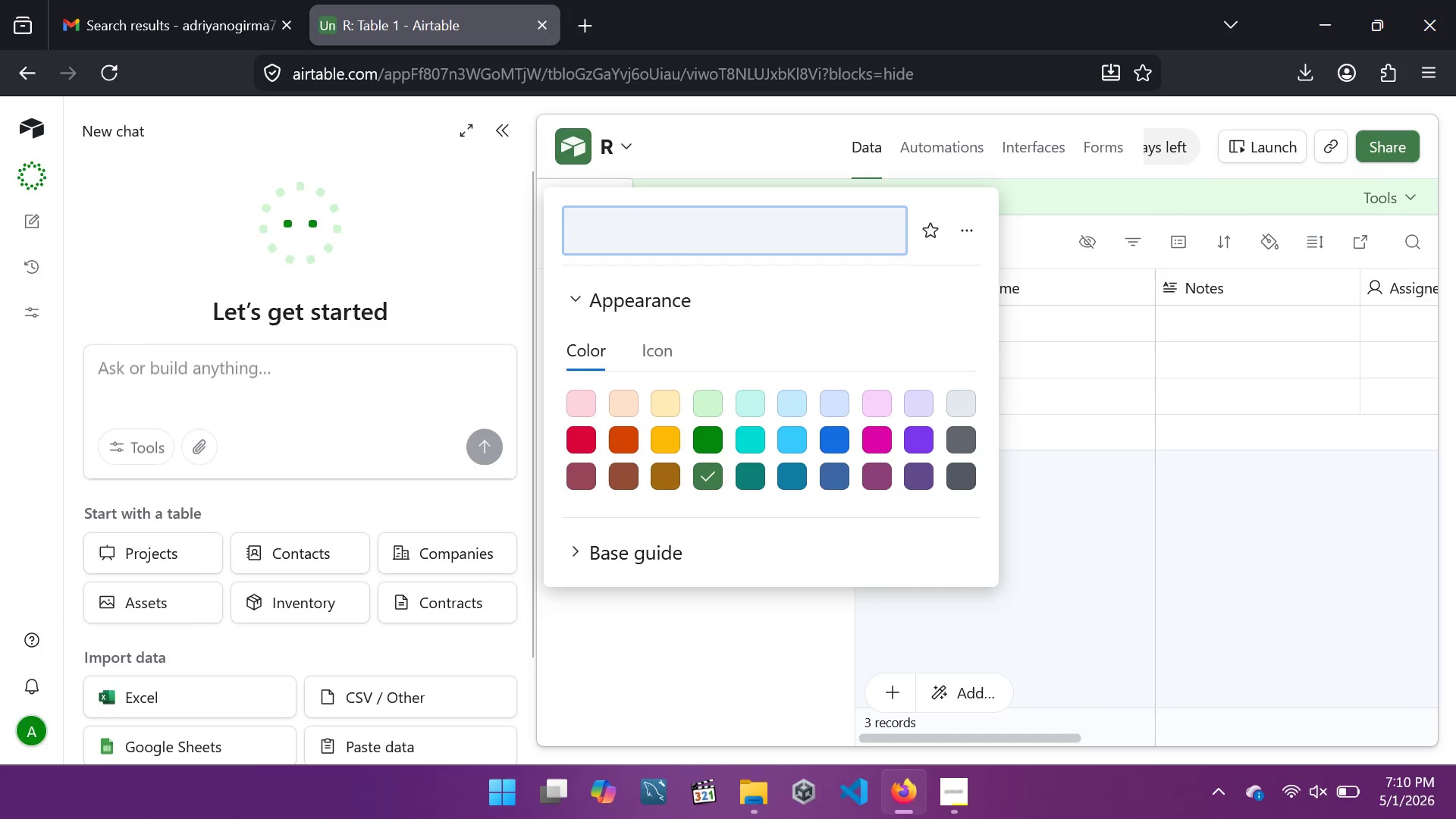 
key(CapsLock)
 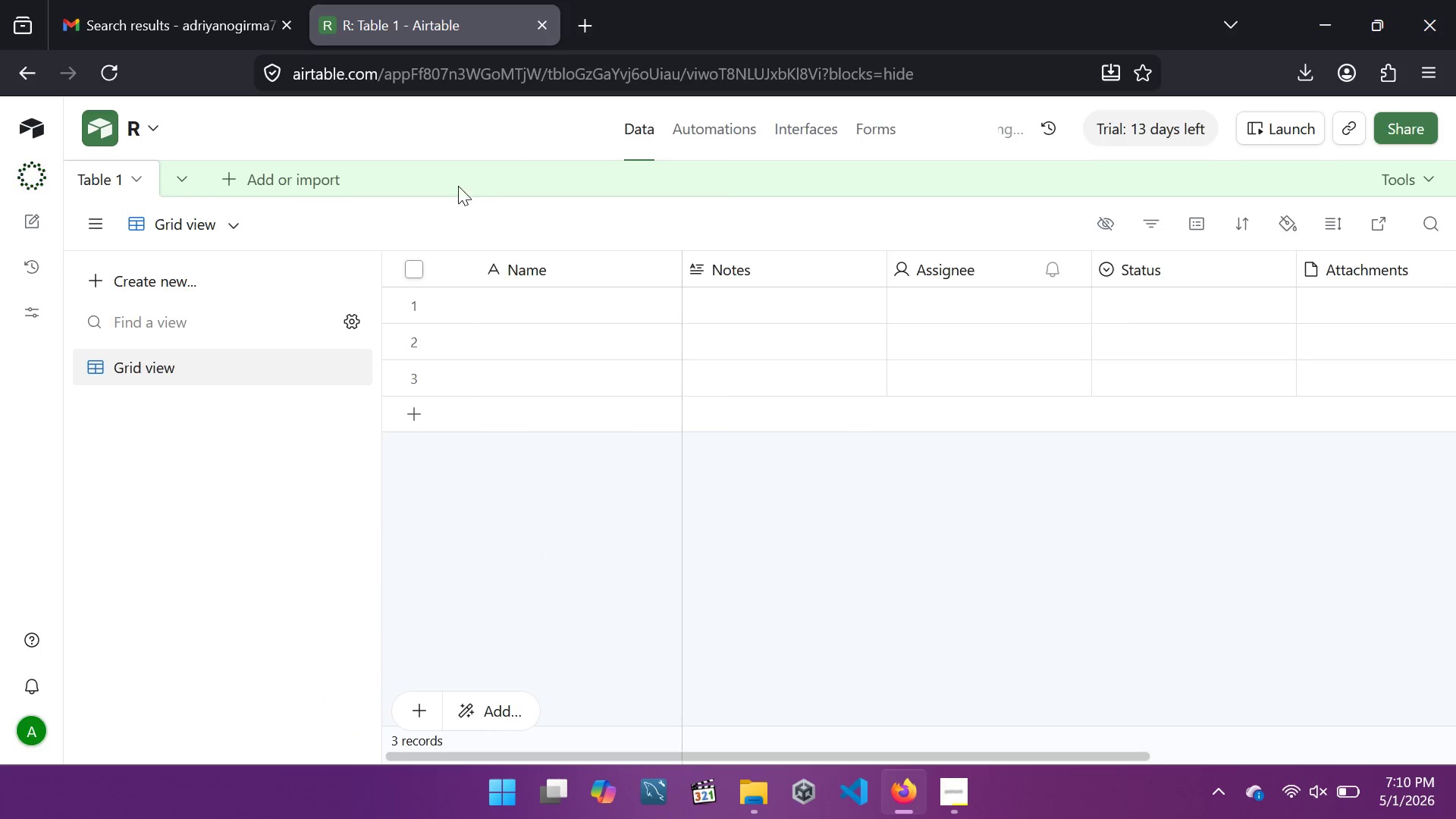 
wait(5.39)
 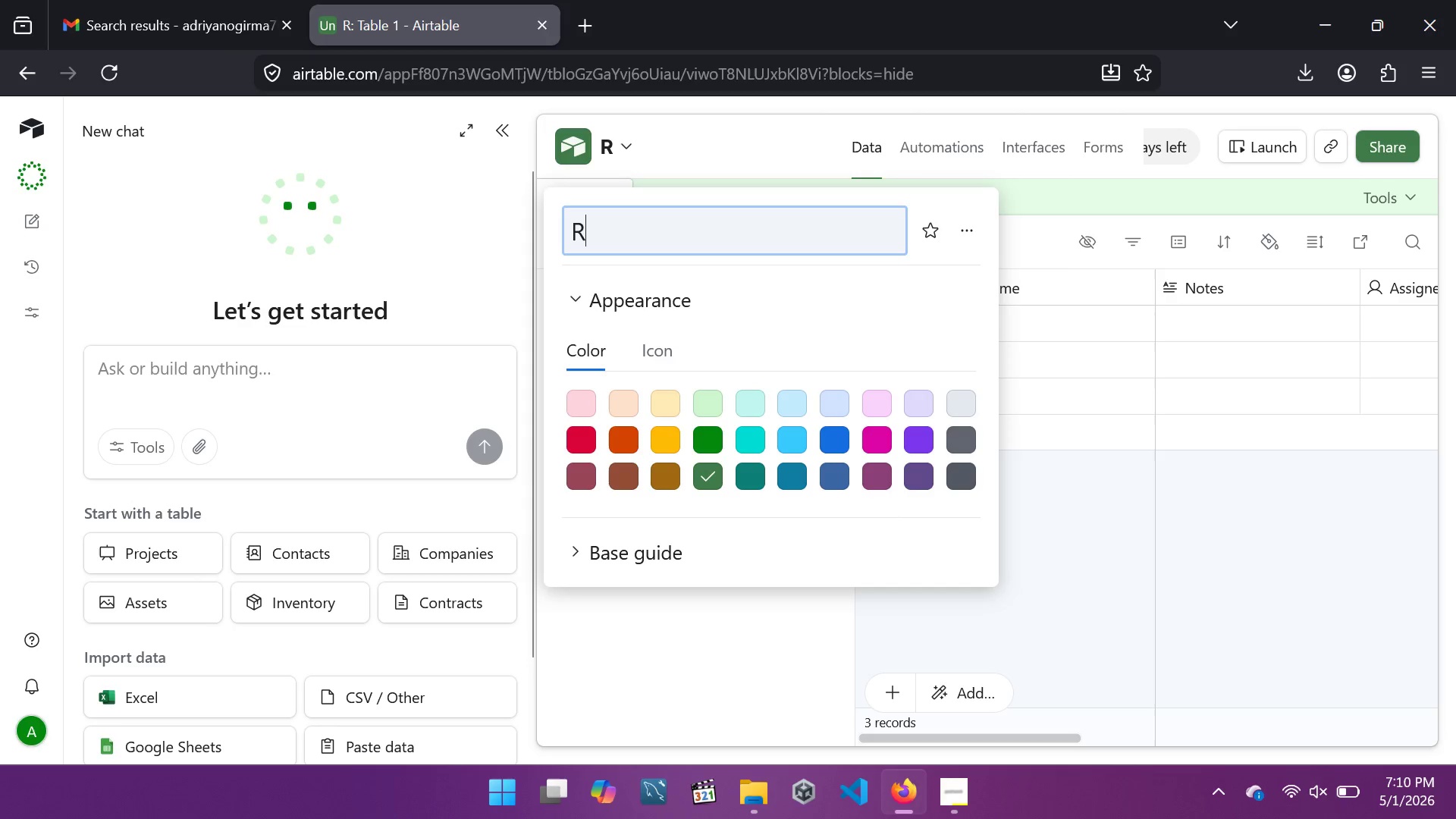 
double_click([140, 136])
 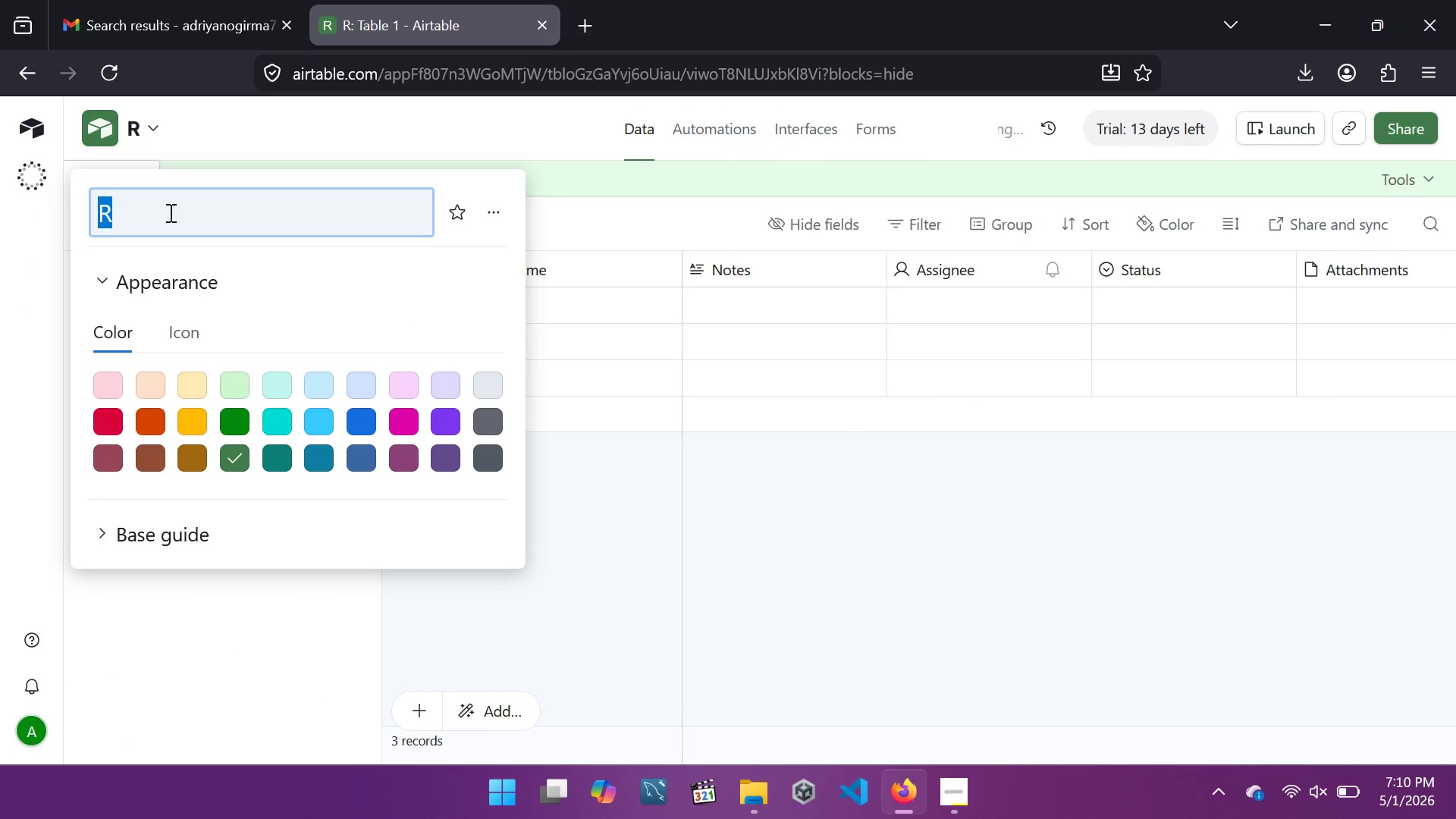 
left_click([169, 212])
 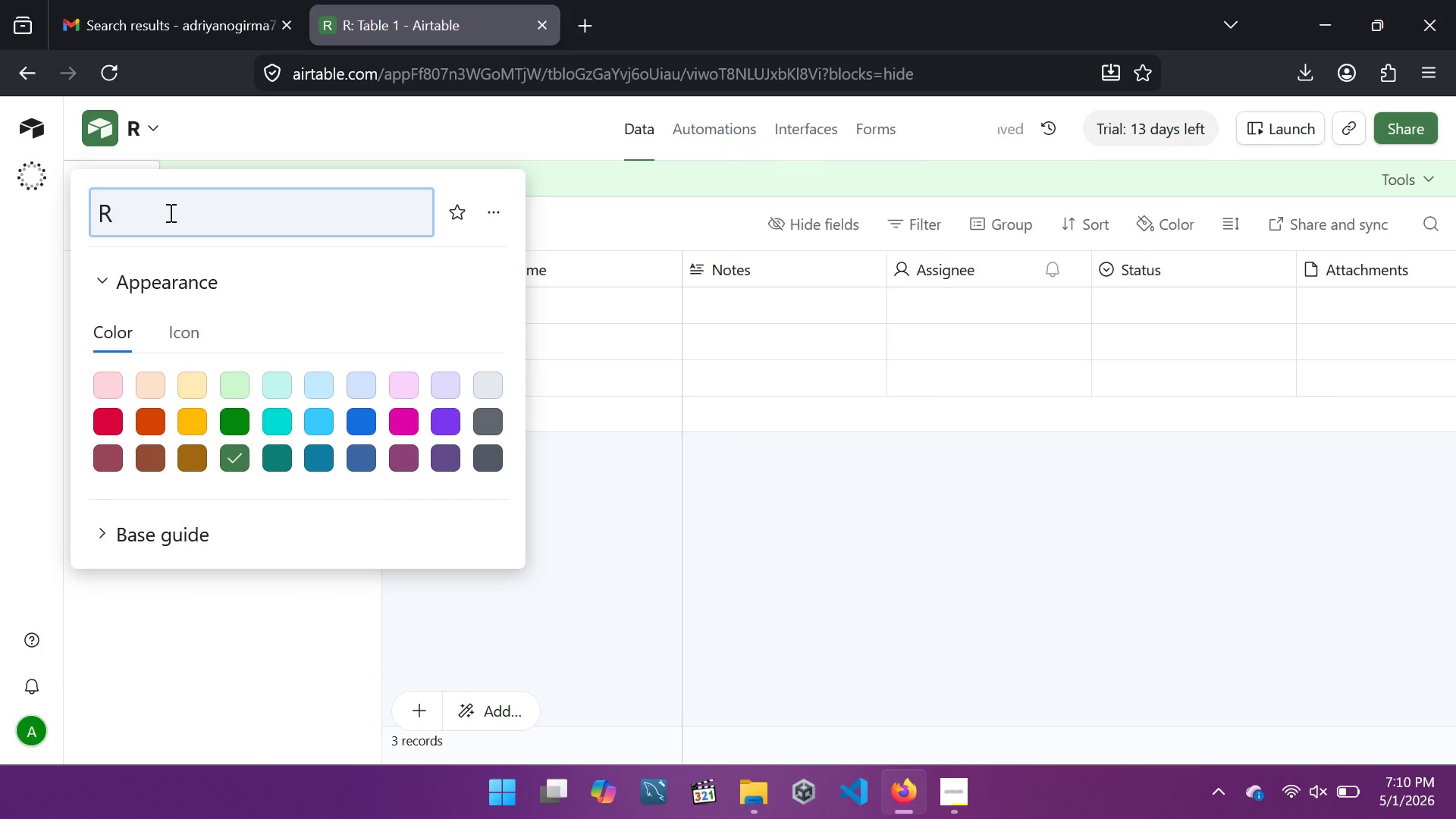 
type(oot & Hw)
key(Backspace)
type(ealth)
 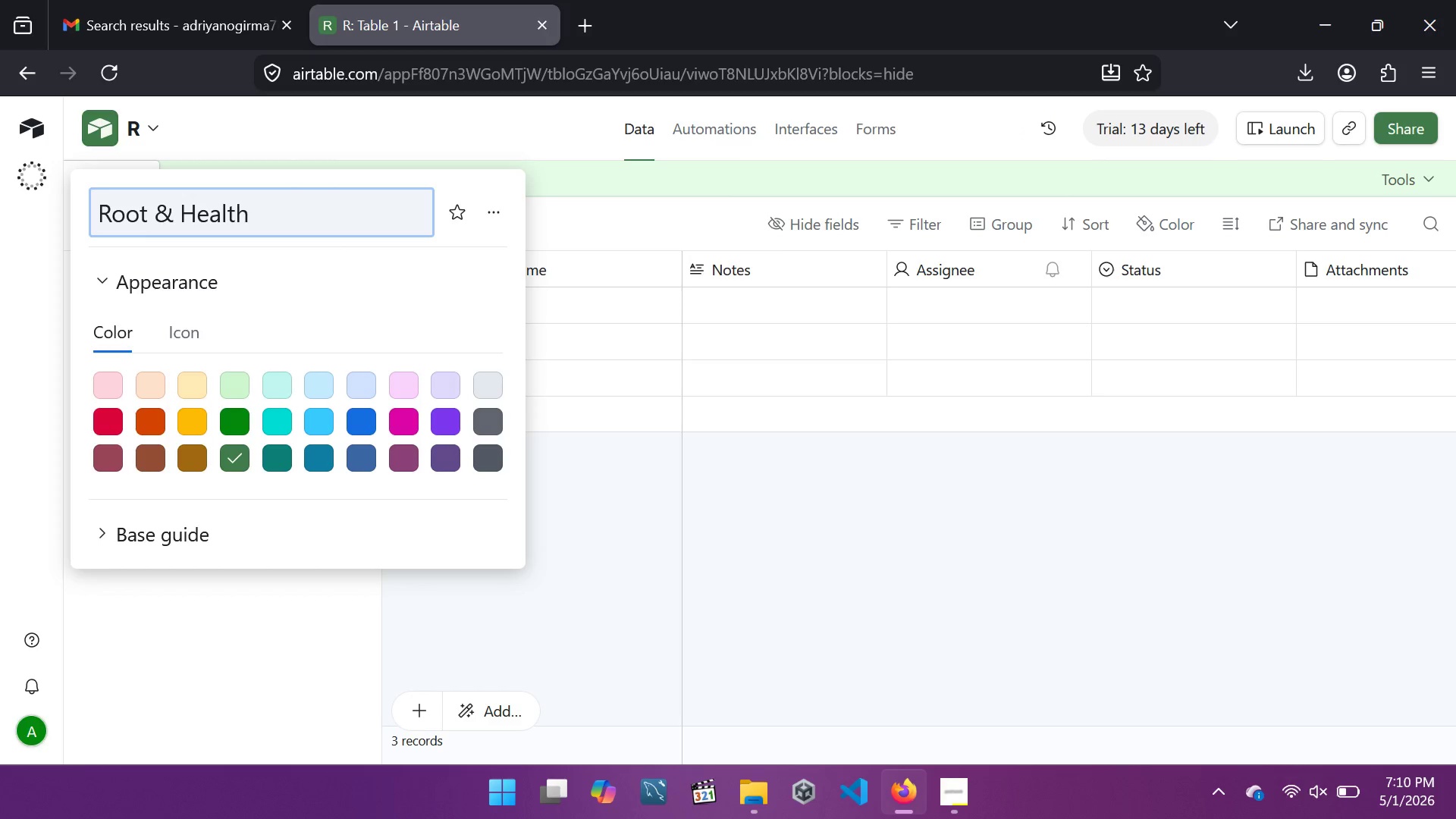 
key(Backspace)
key(Backspace)
key(Backspace)
type(rth Inventory Sysr)
key(Backspace)
type(tem)
 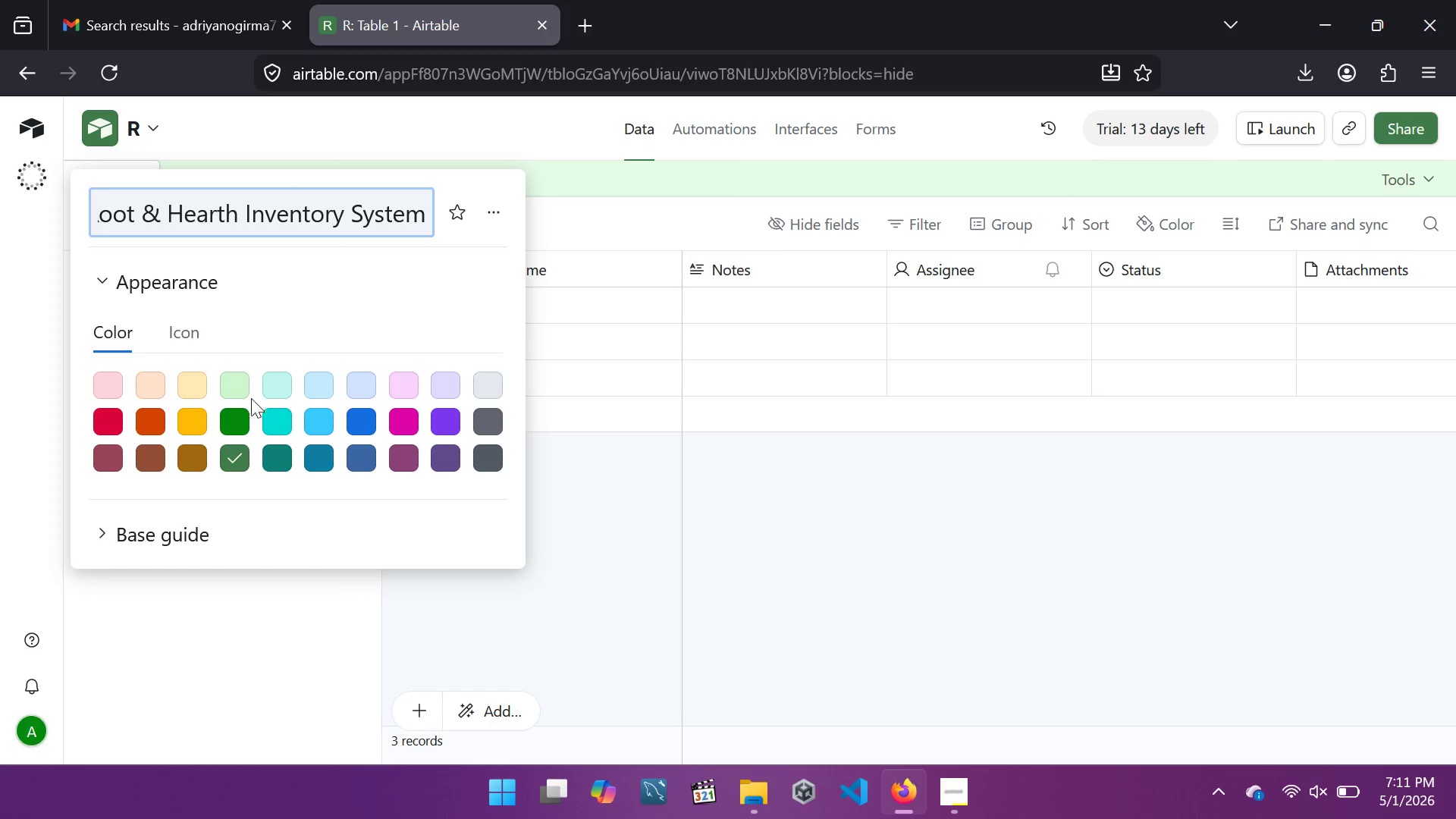 
left_click([187, 410])
 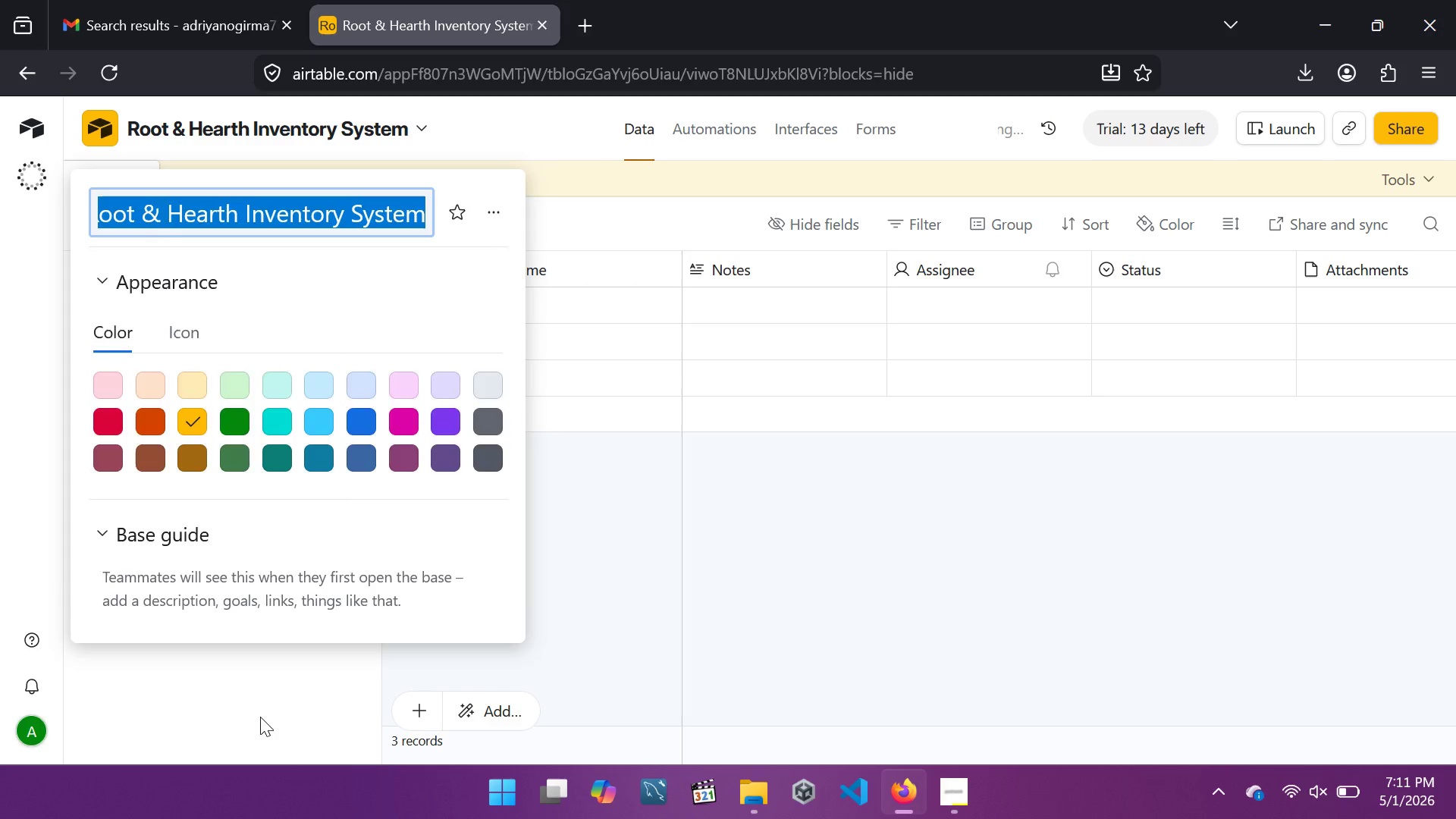 
left_click([260, 717])
 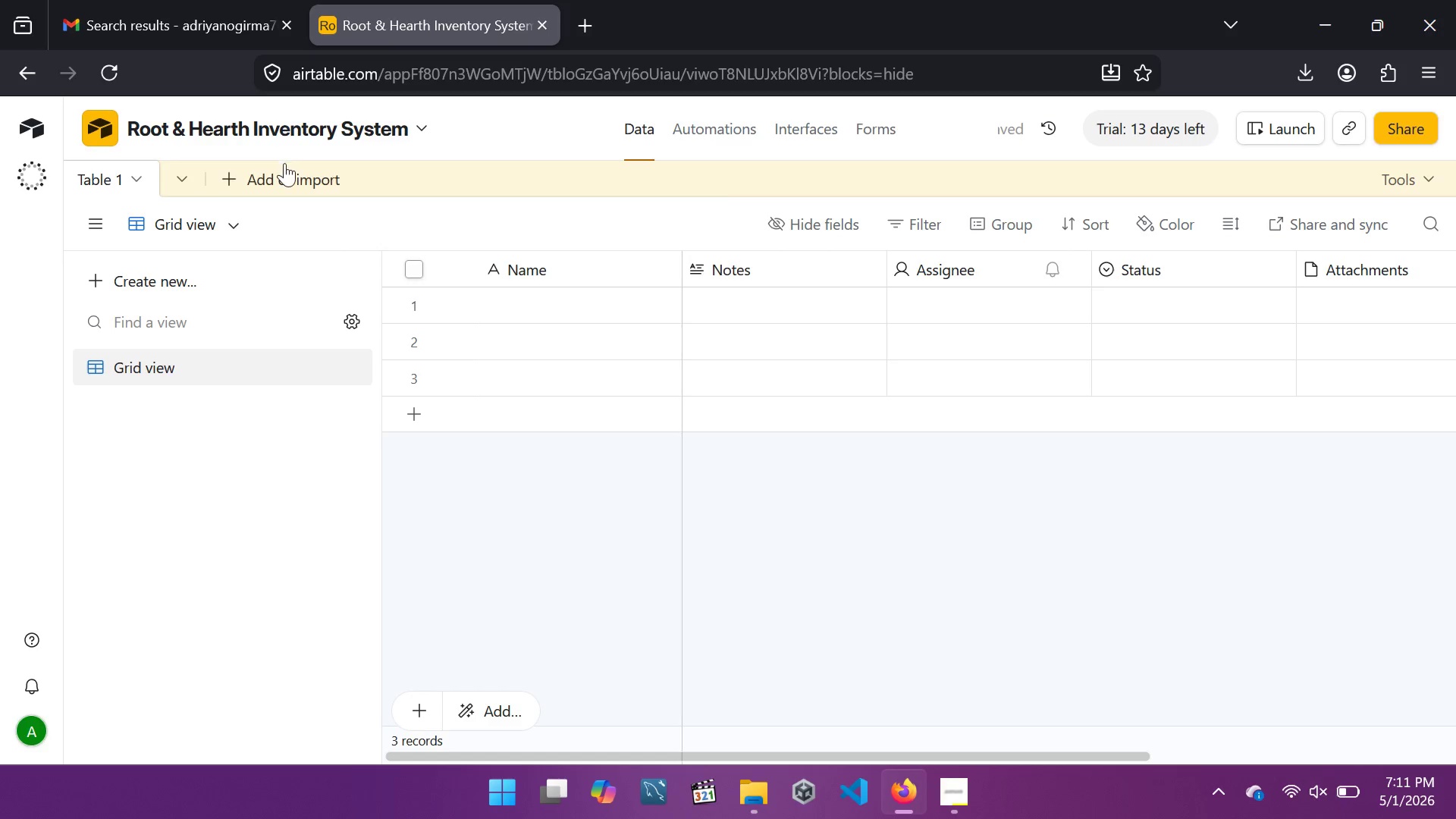 
mouse_move([301, 206])
 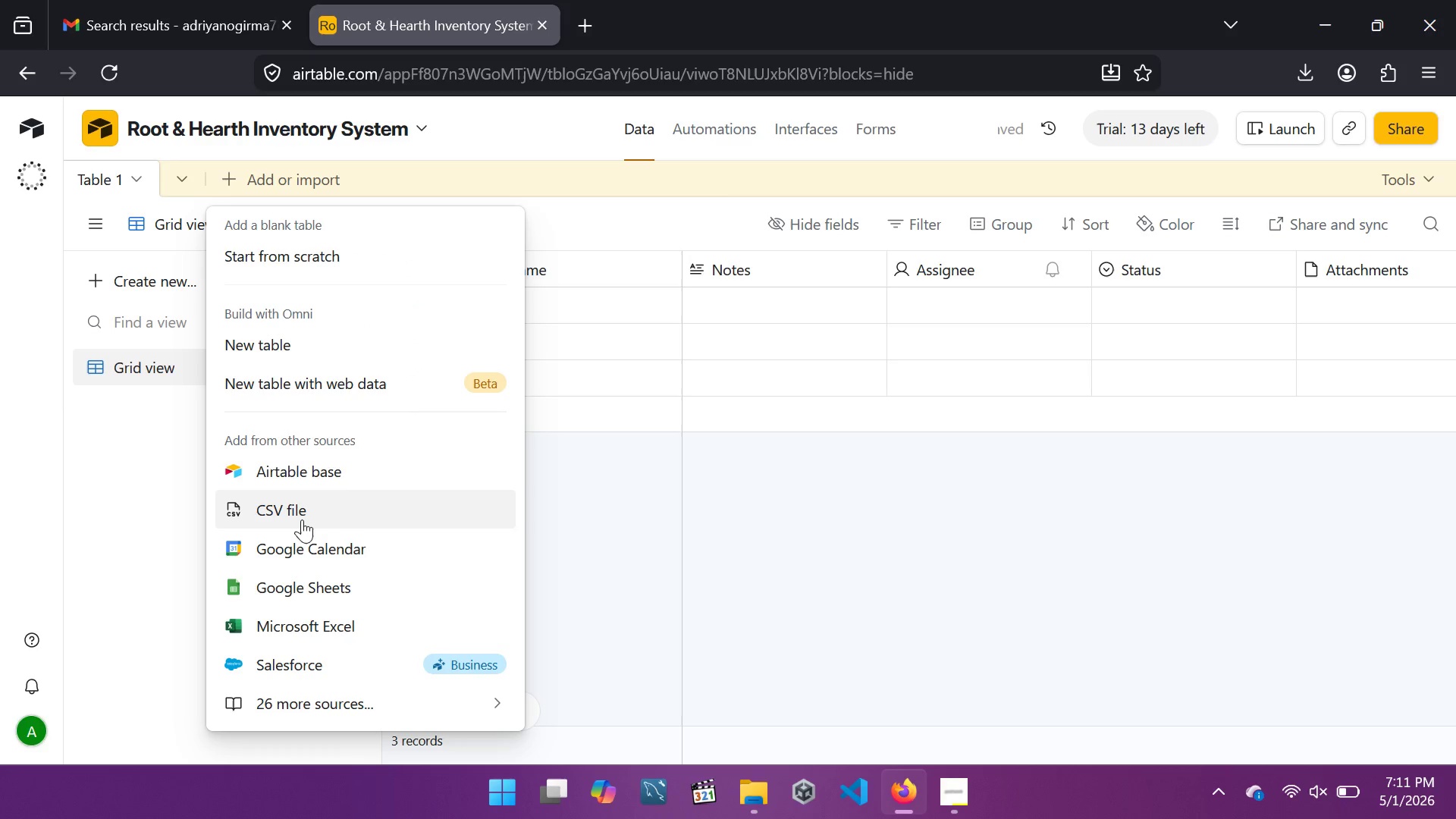 
left_click([302, 519])
 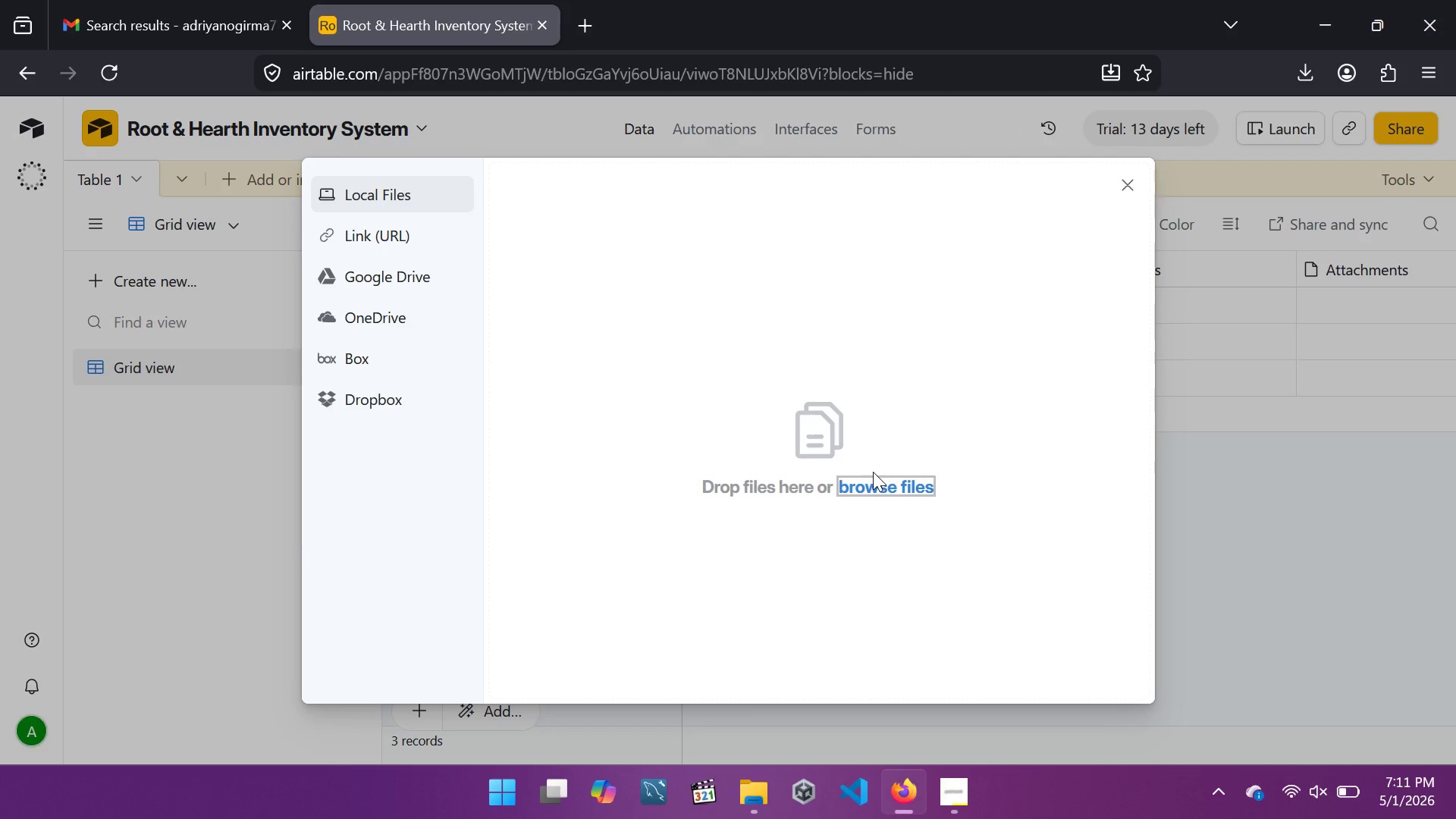 
wait(5.09)
 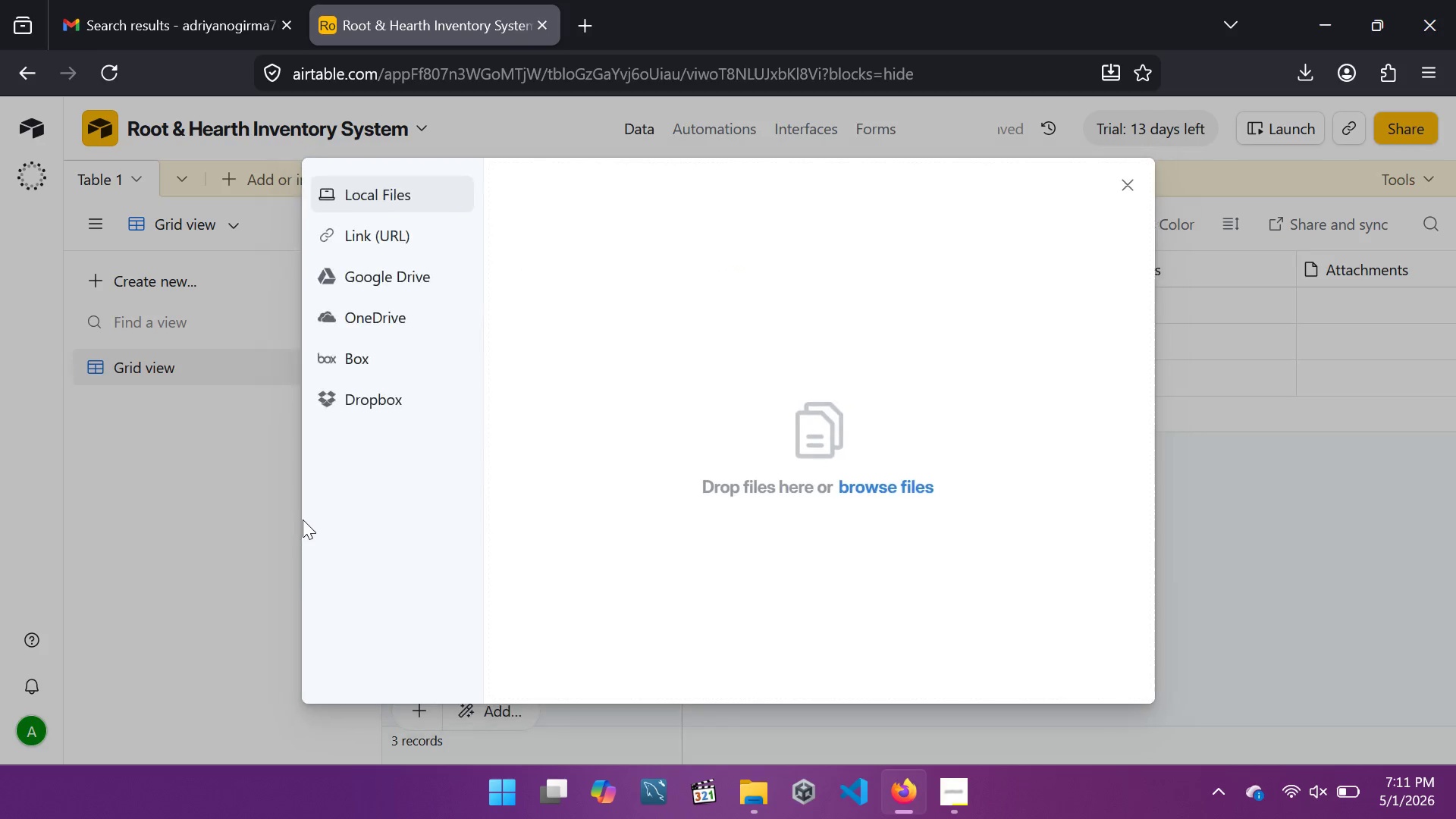 
left_click([881, 492])
 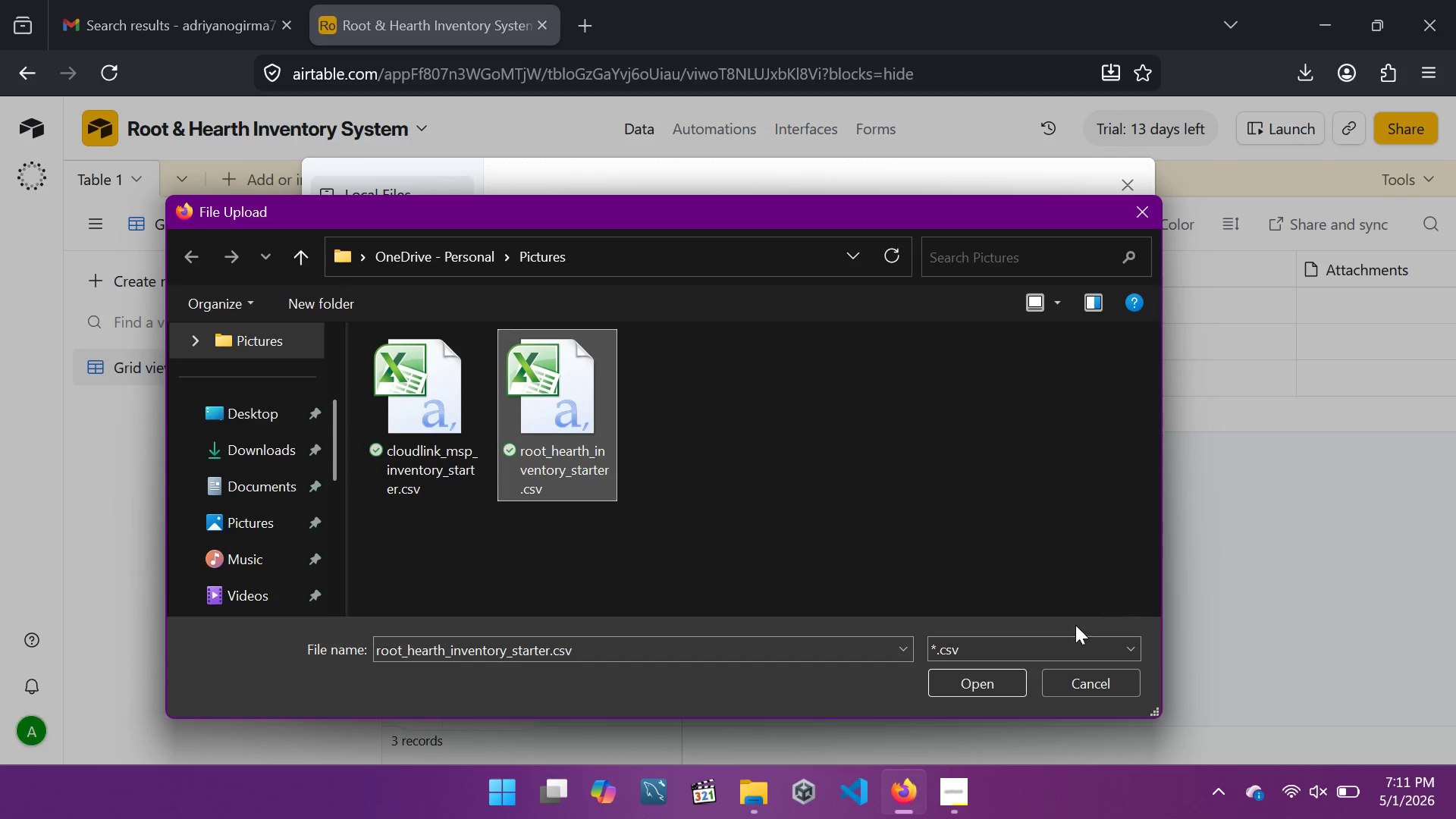 
wait(6.39)
 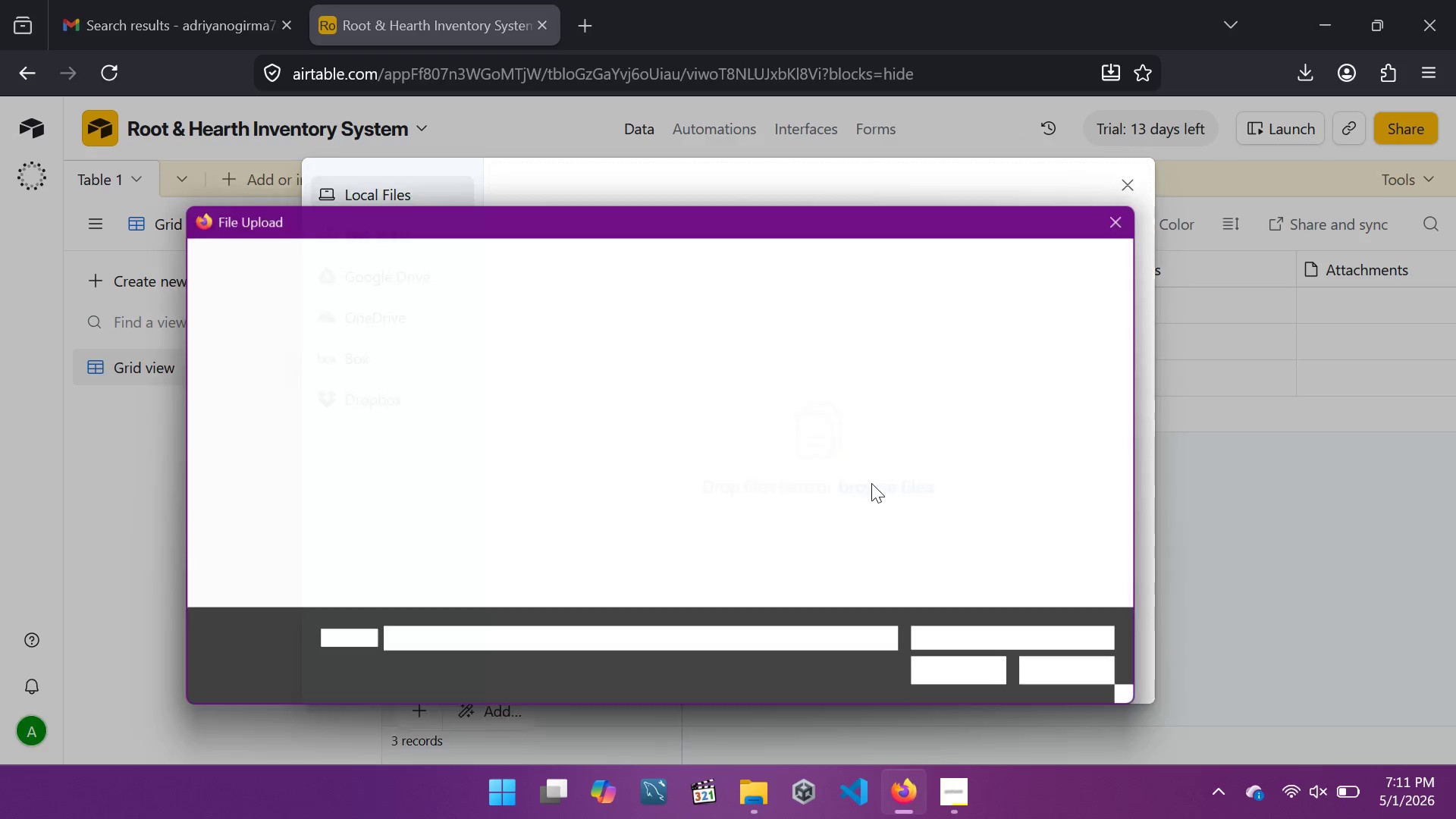 
left_click([969, 682])
 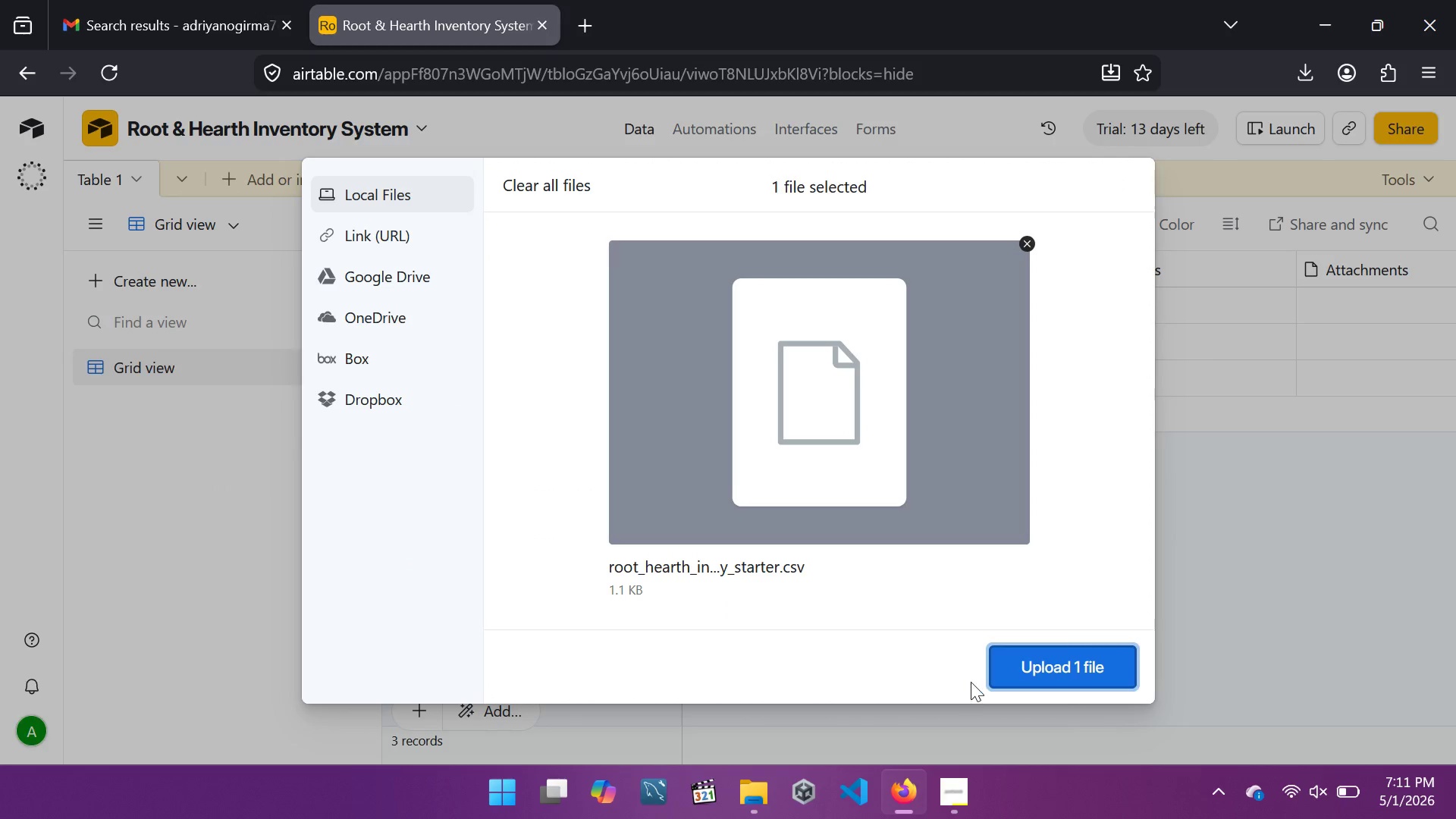 
mouse_move([995, 674])
 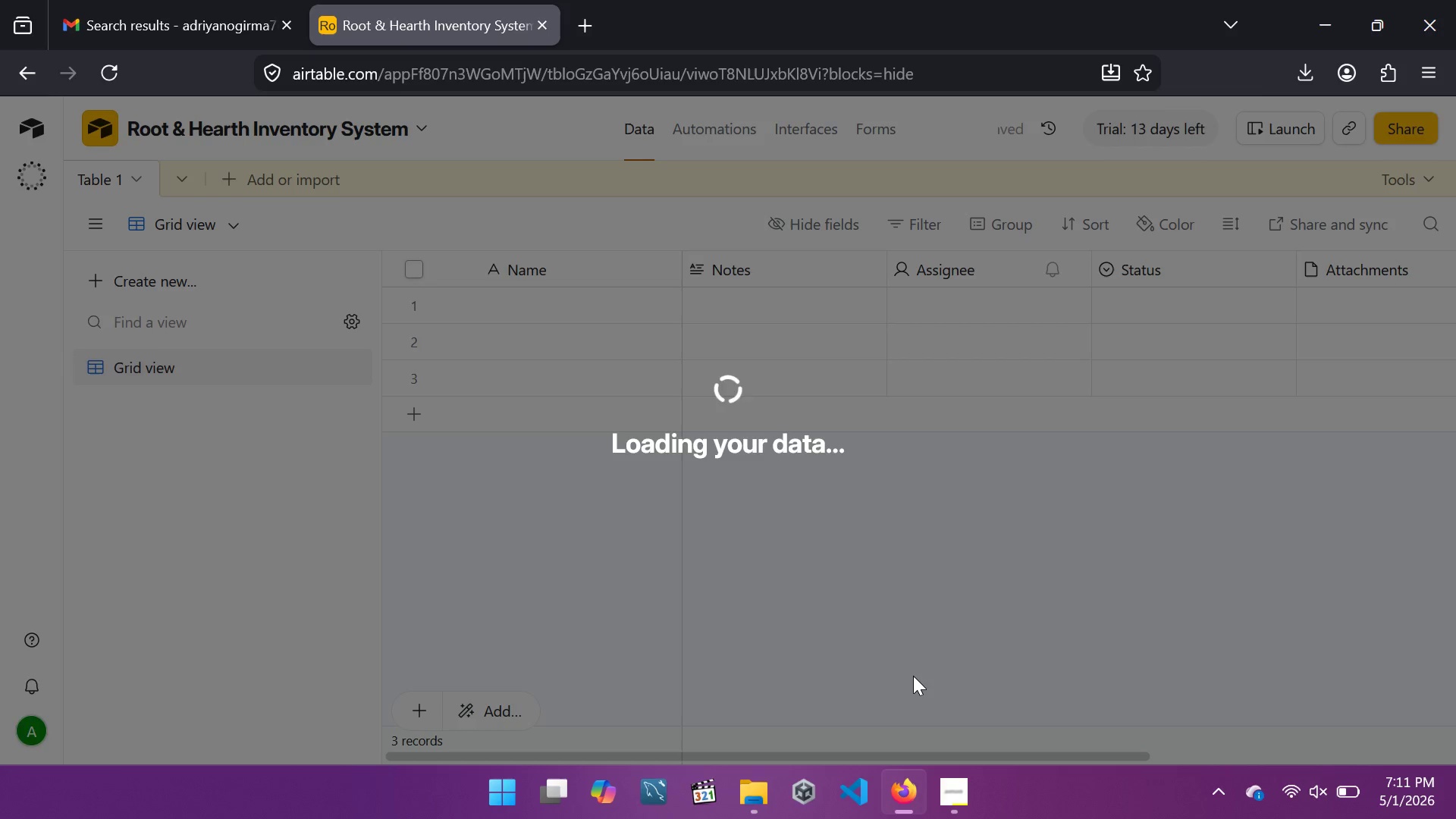 
wait(9.02)
 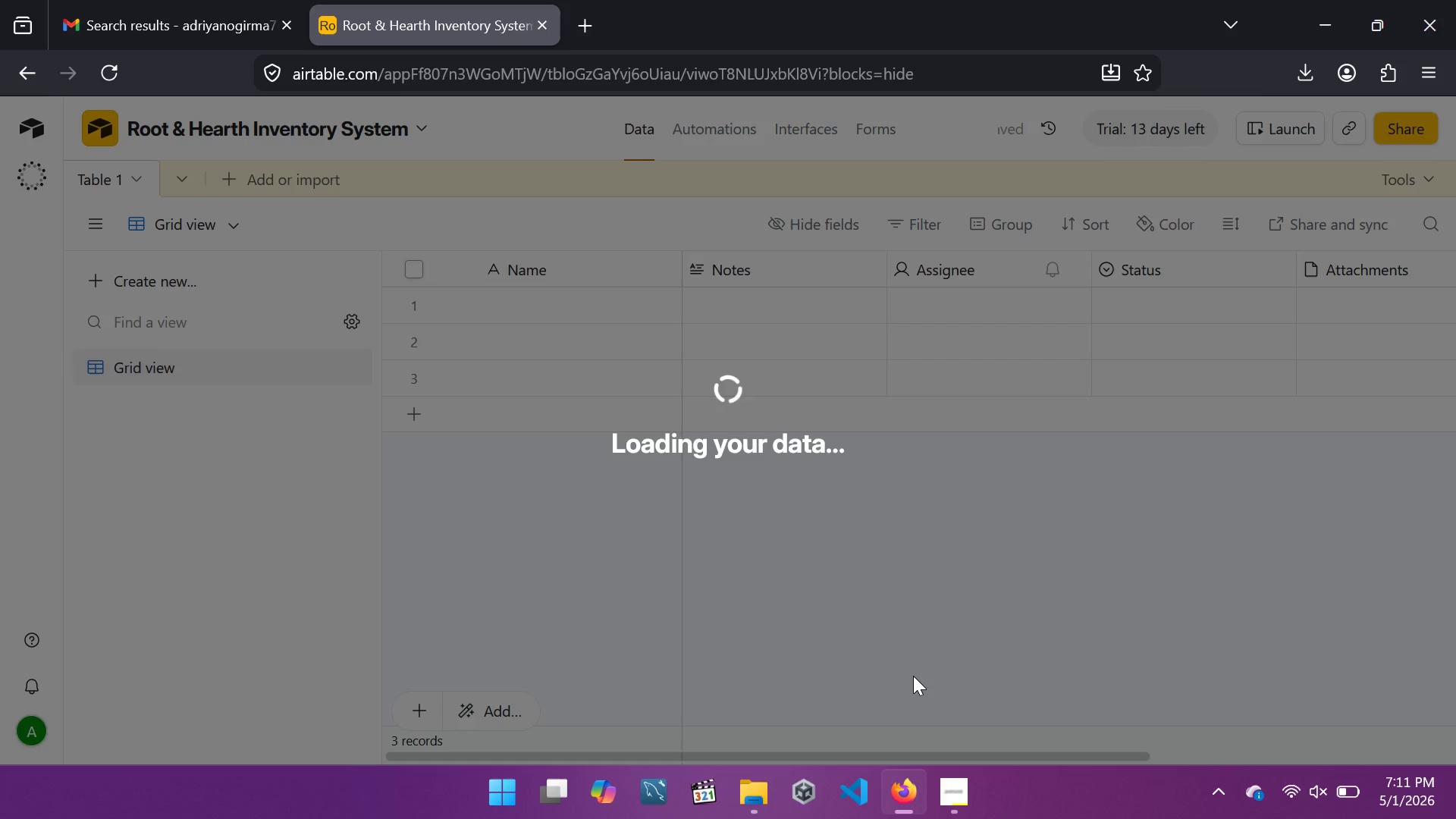 
scroll: coordinate [853, 475], scroll_direction: down, amount: 7.0
 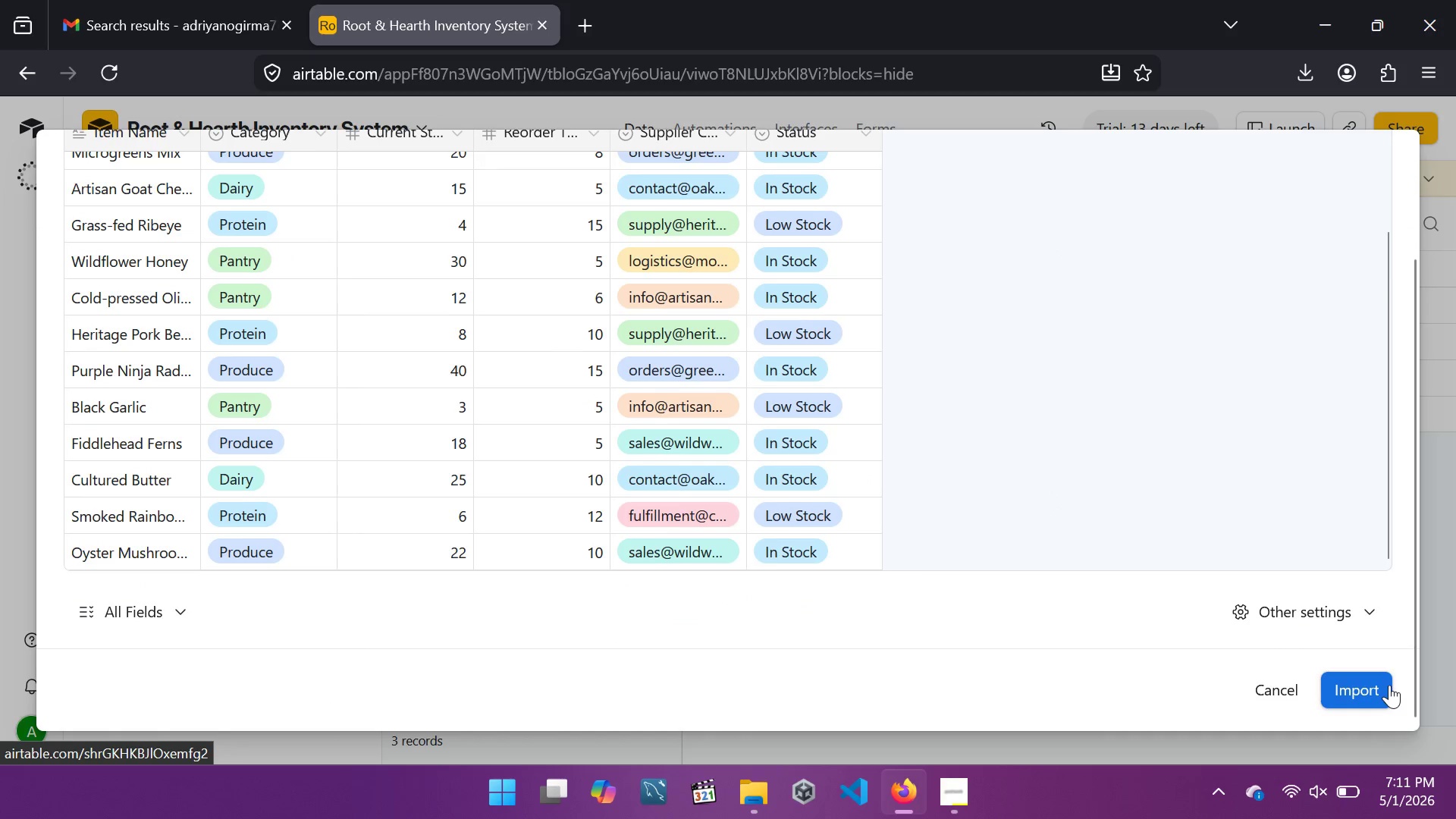 
left_click([1383, 688])
 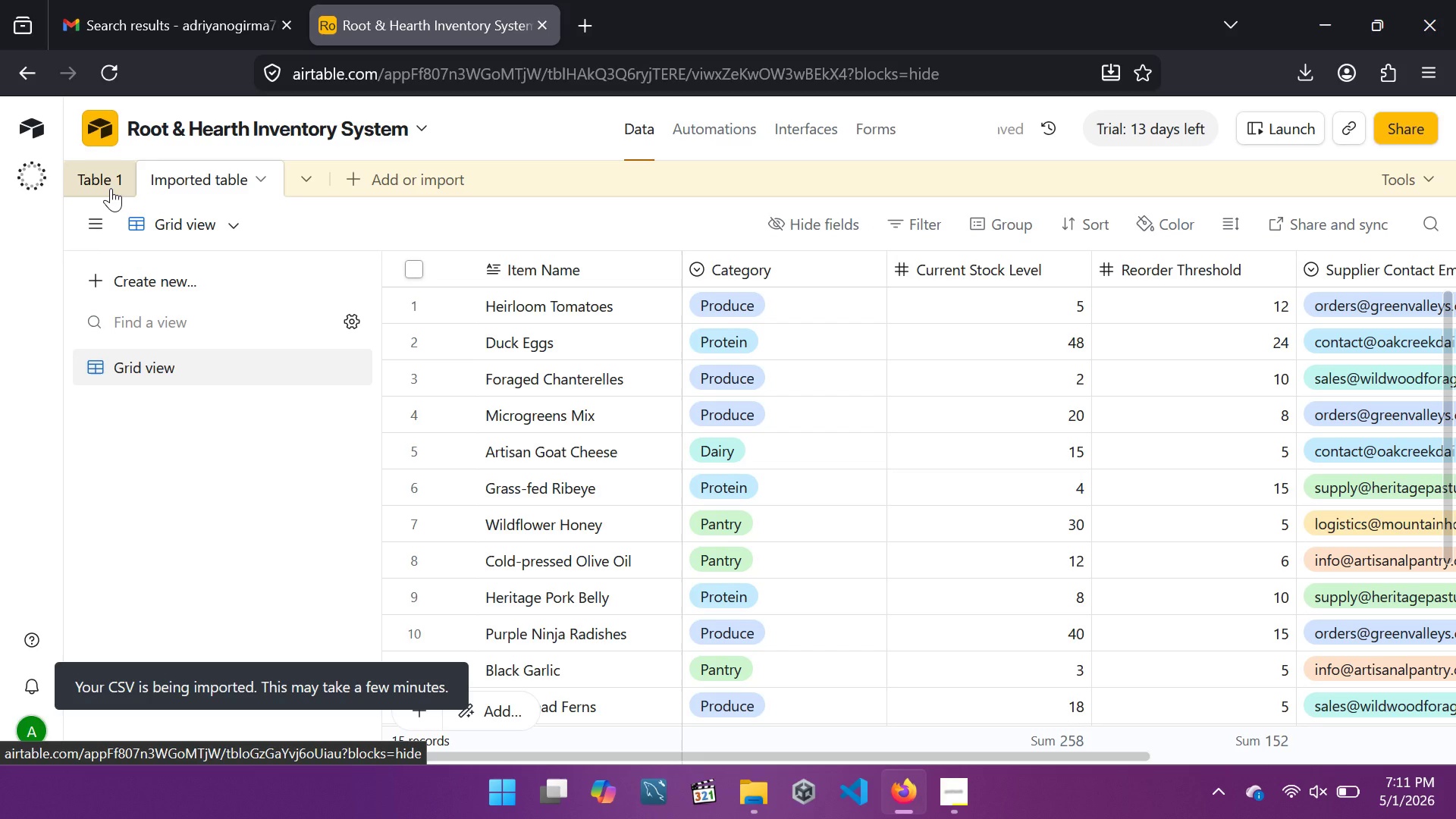 
wait(6.17)
 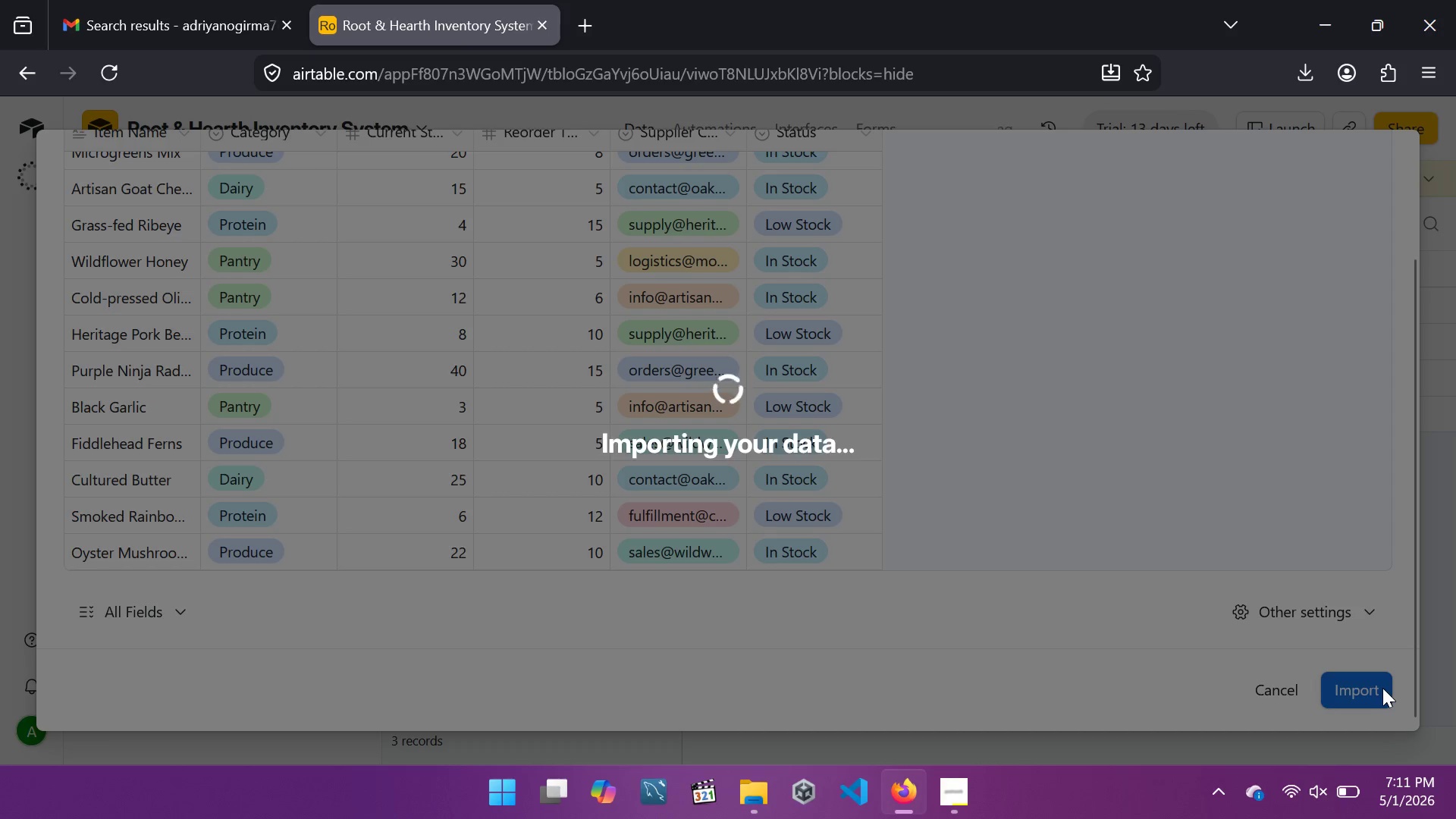 
left_click([111, 188])
 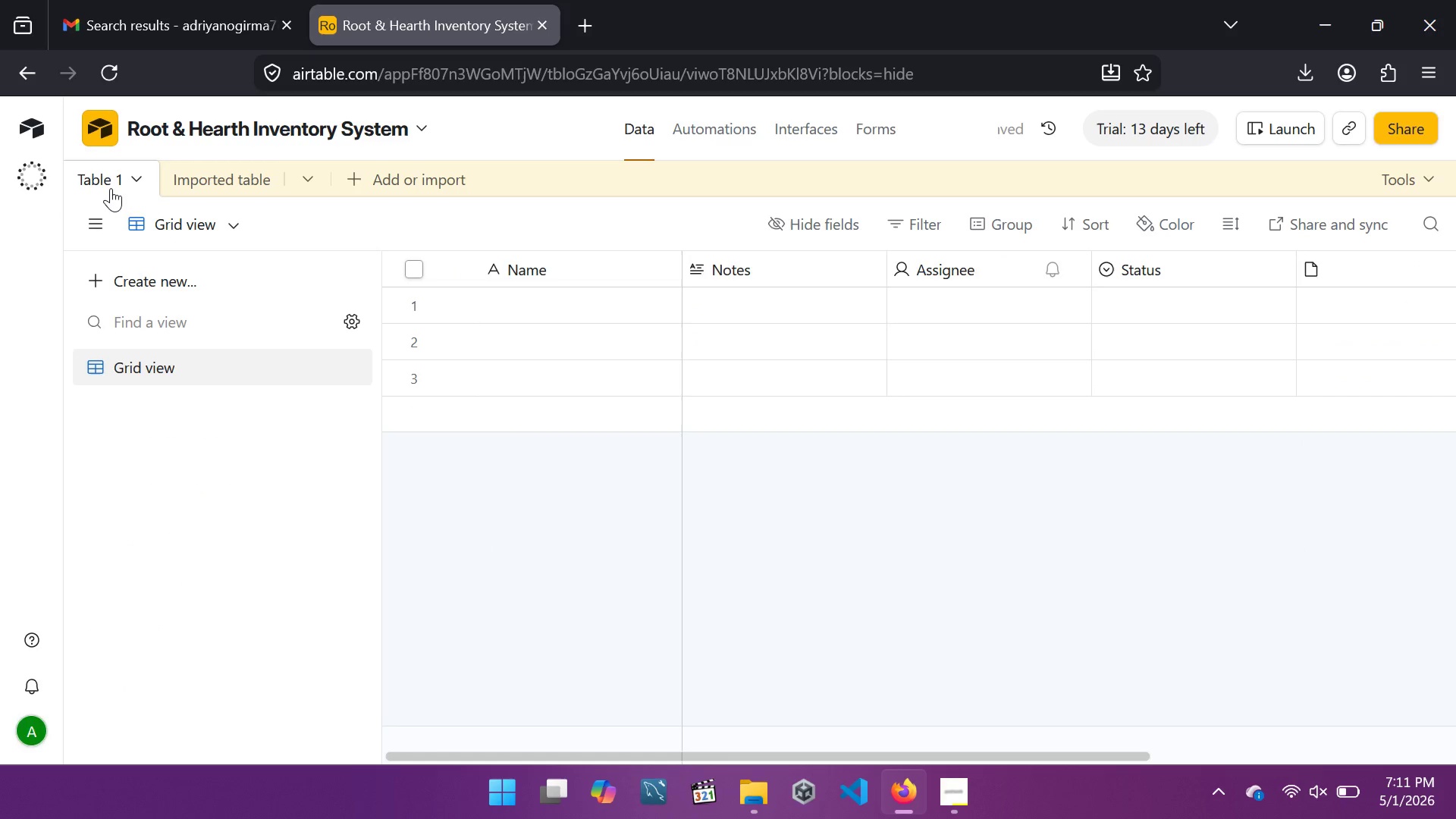 
right_click([111, 188])
 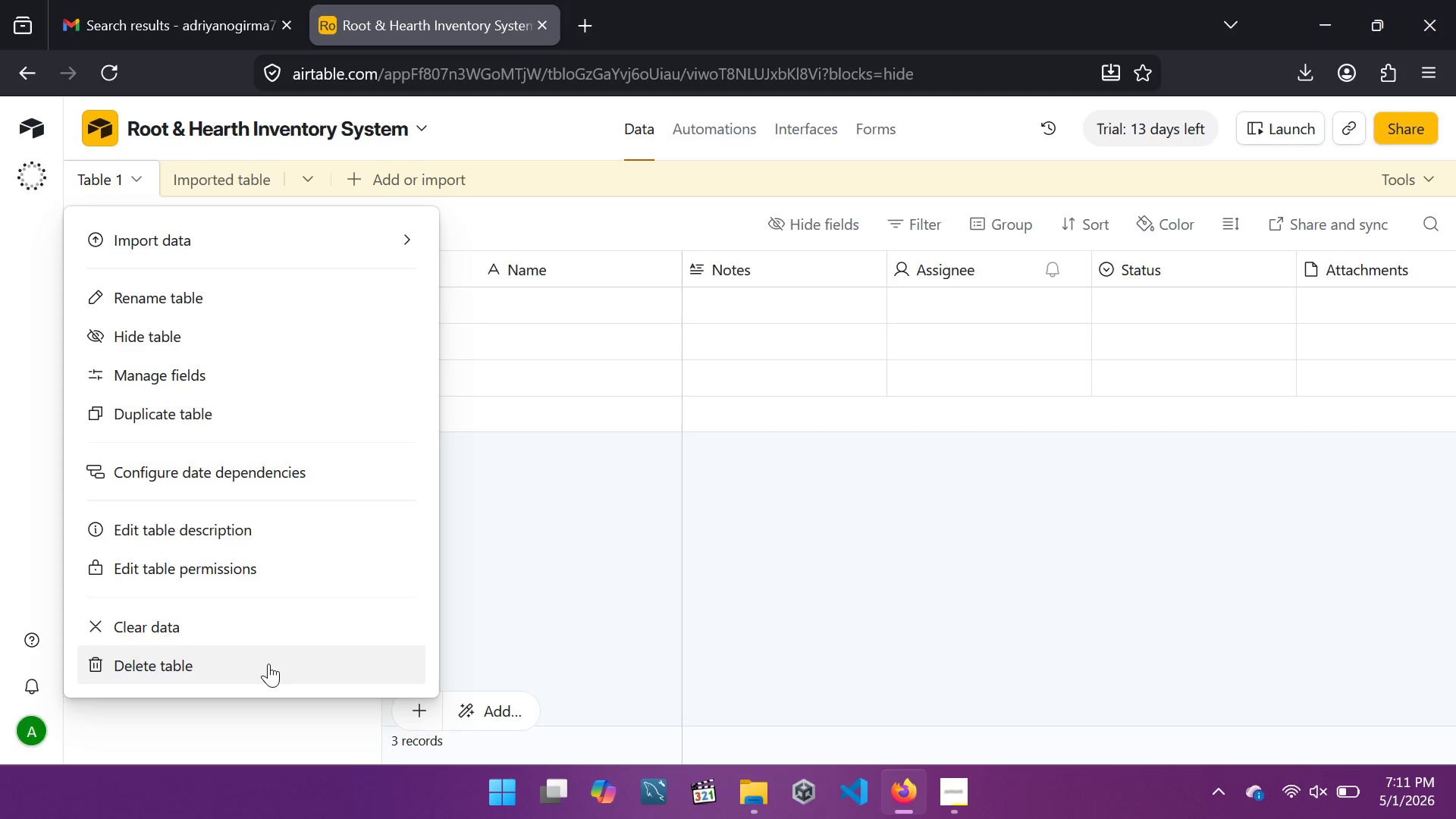 
left_click([267, 664])
 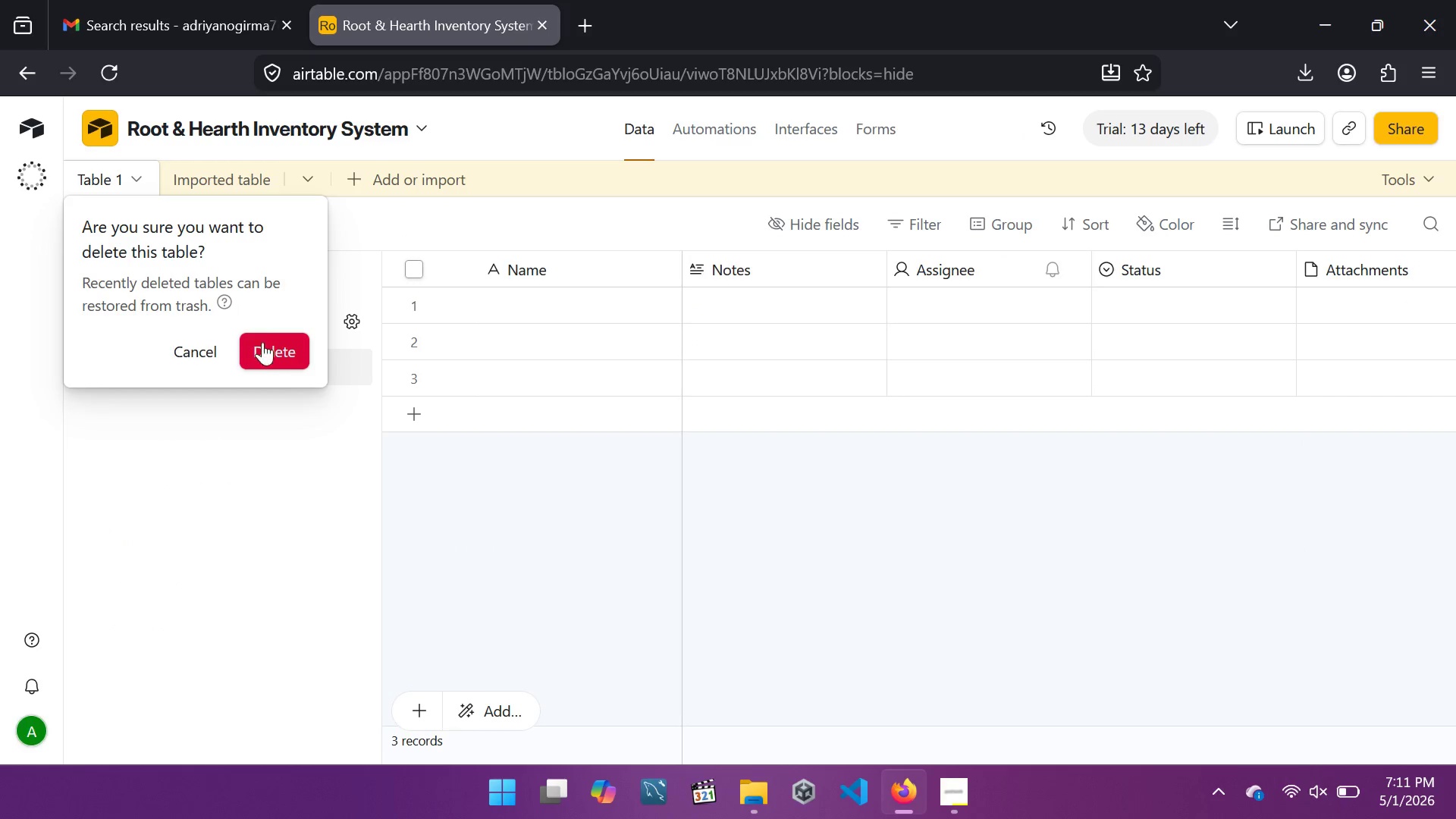 
left_click([264, 340])
 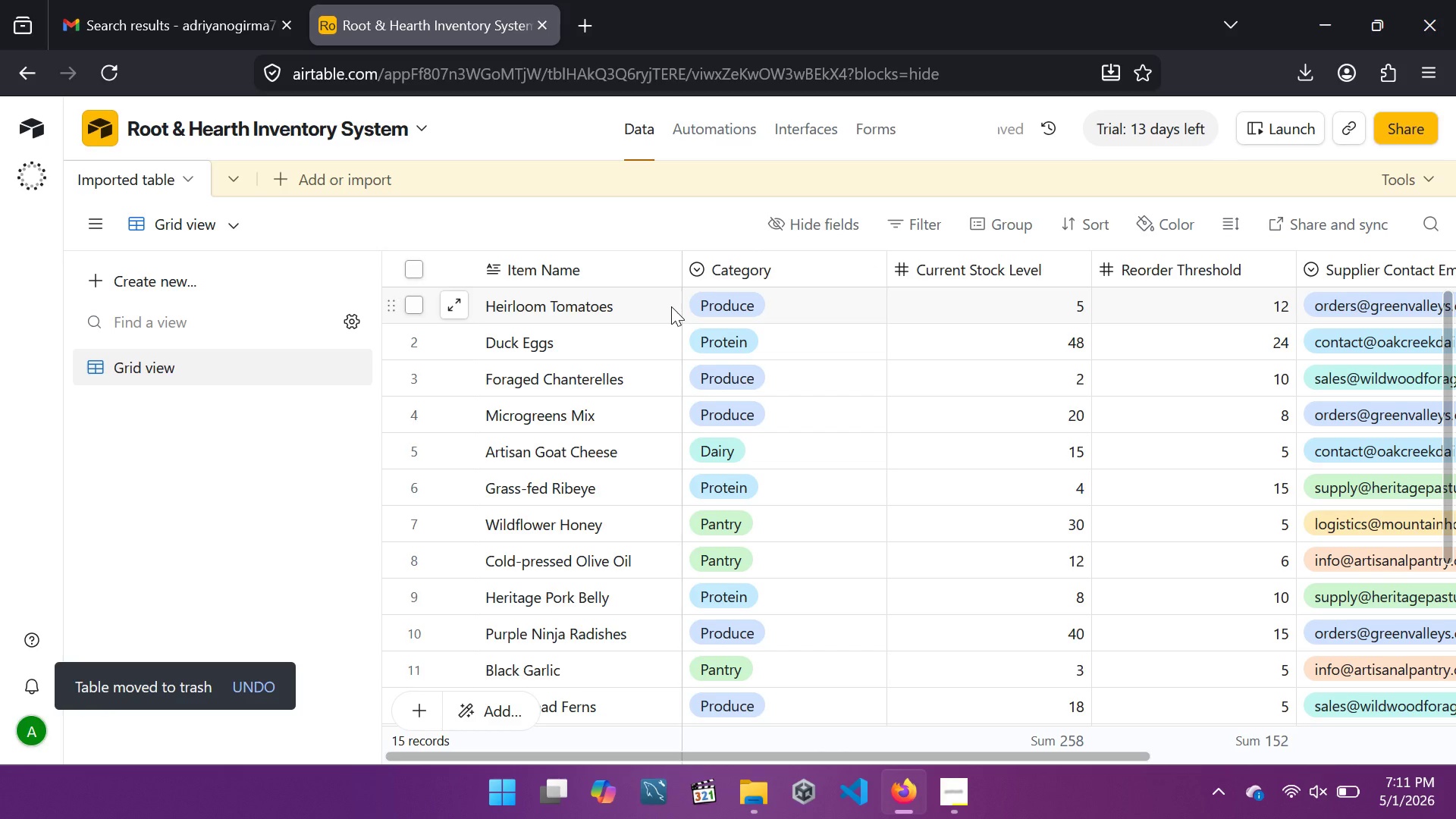 
scroll: coordinate [710, 411], scroll_direction: down, amount: 2.0
 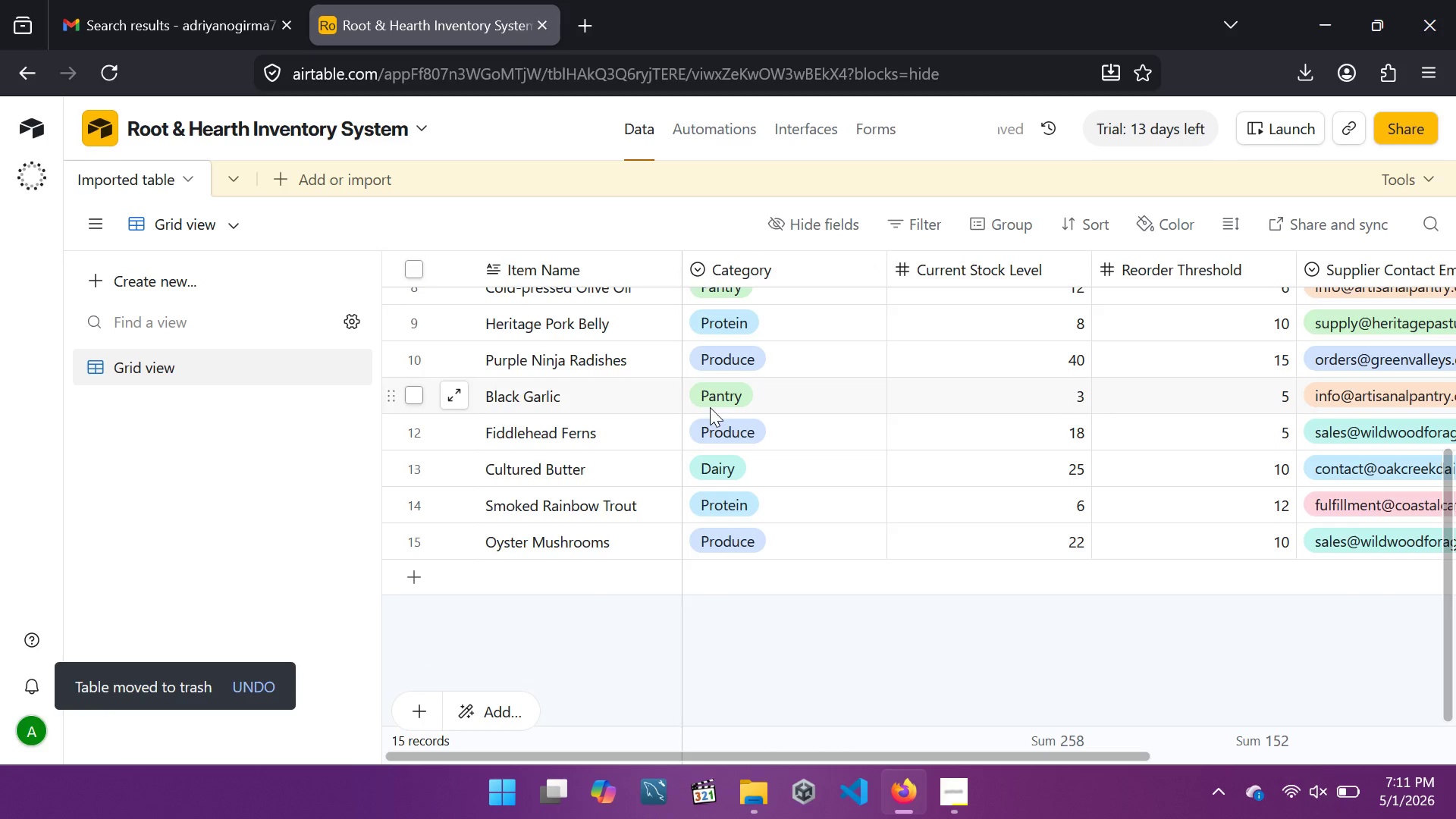 
scroll: coordinate [704, 394], scroll_direction: up, amount: 6.0
 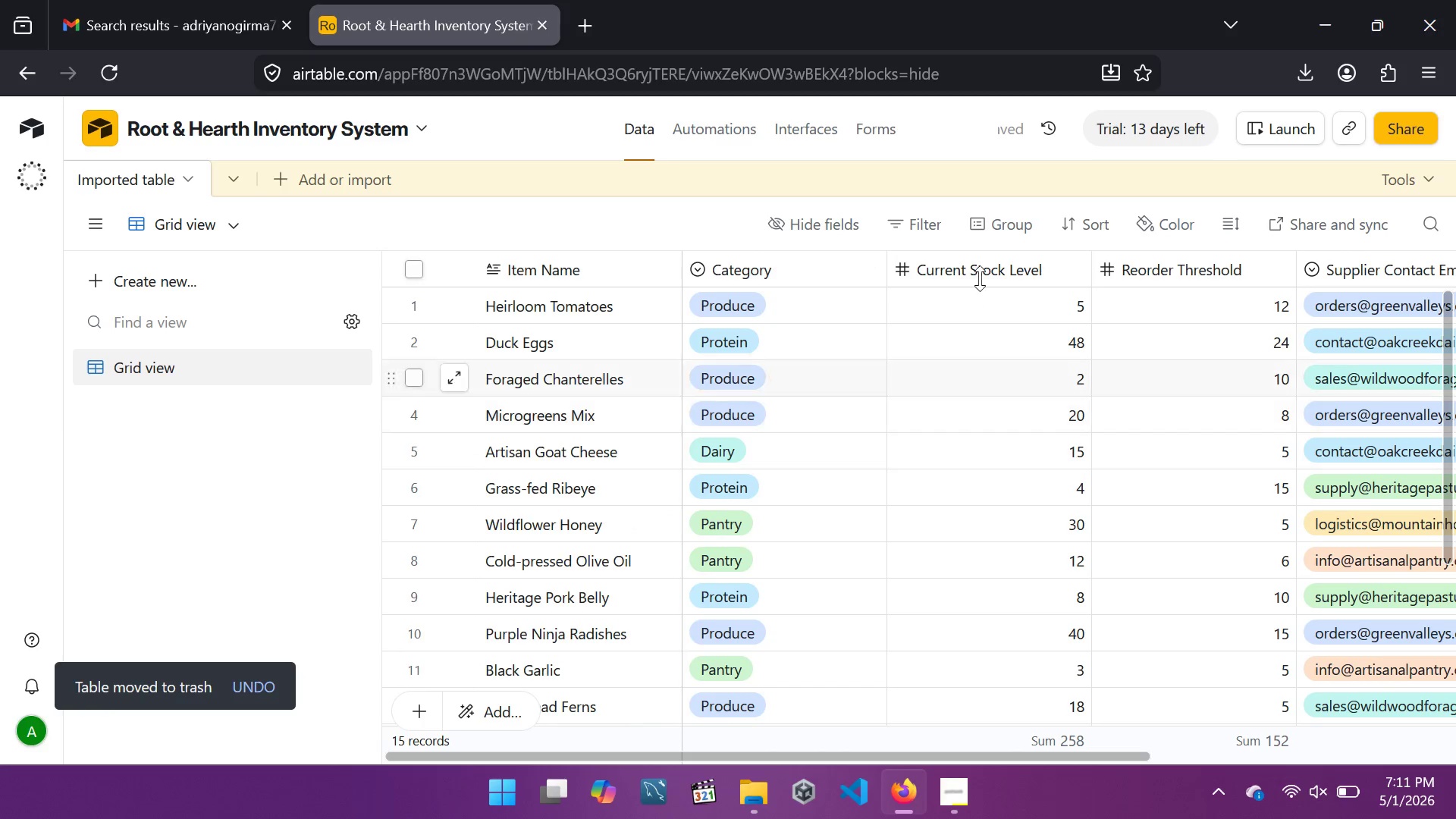 
mouse_move([1011, 271])
 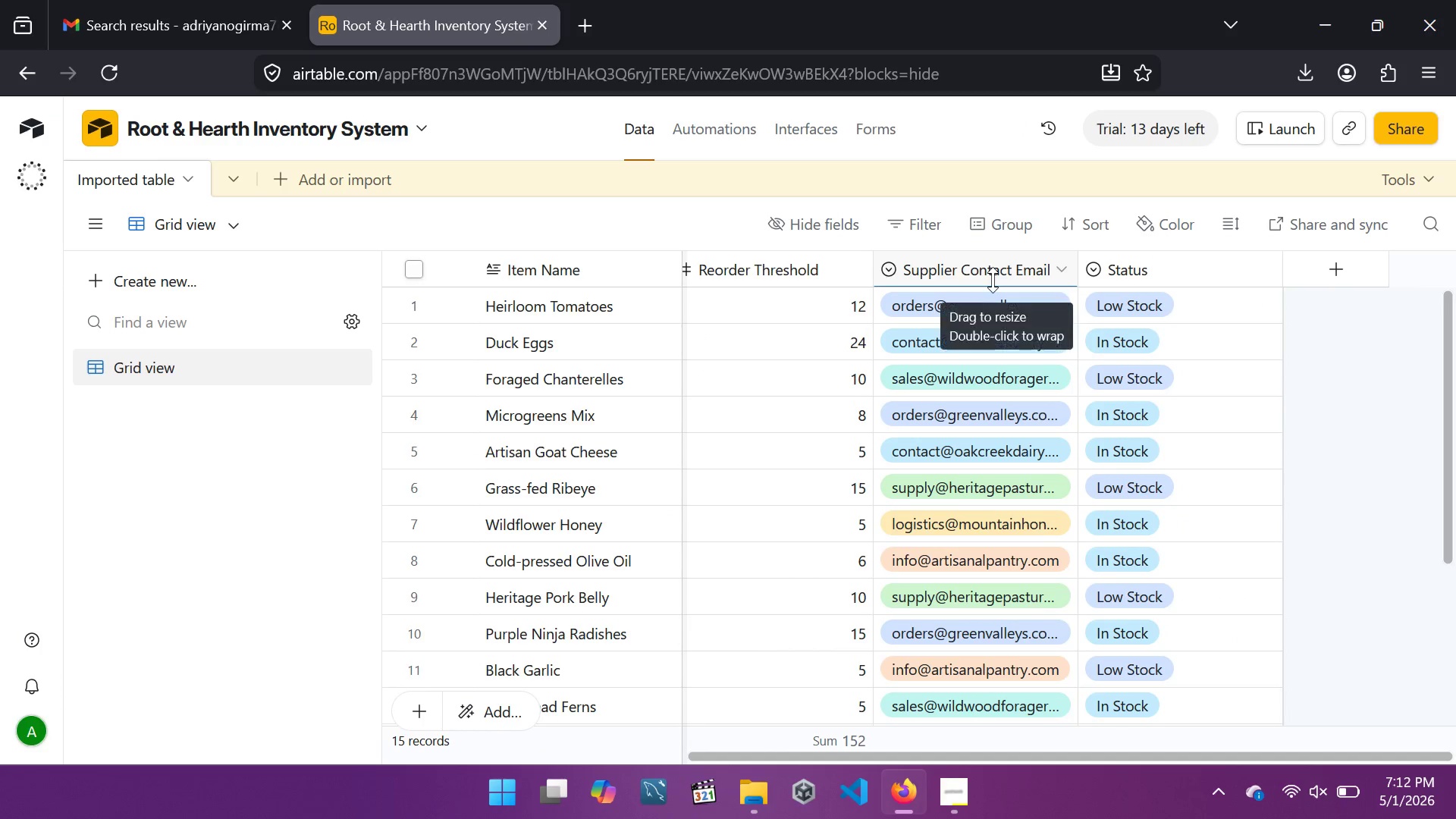 
right_click([1010, 278])
 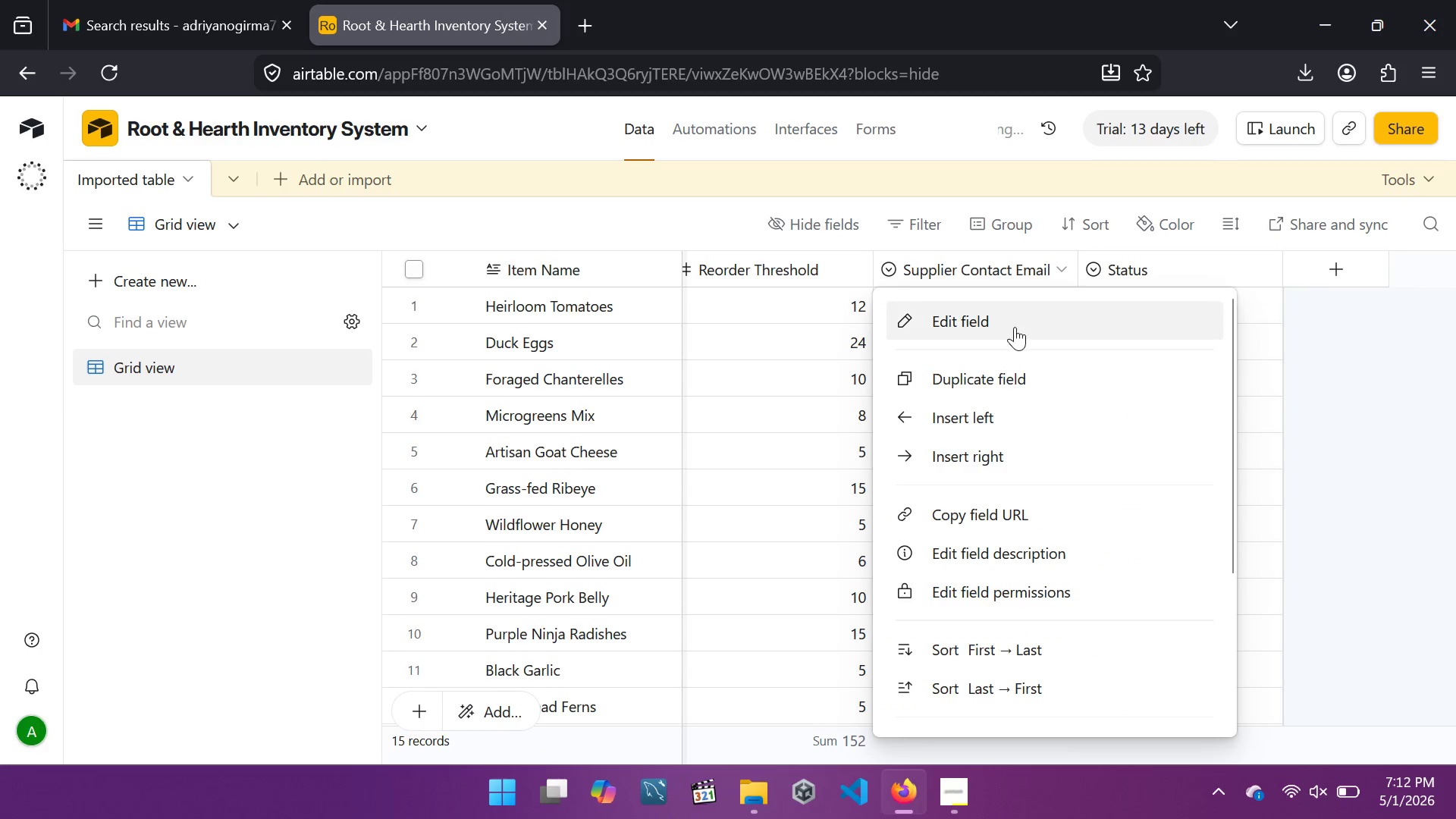 
left_click([1015, 327])
 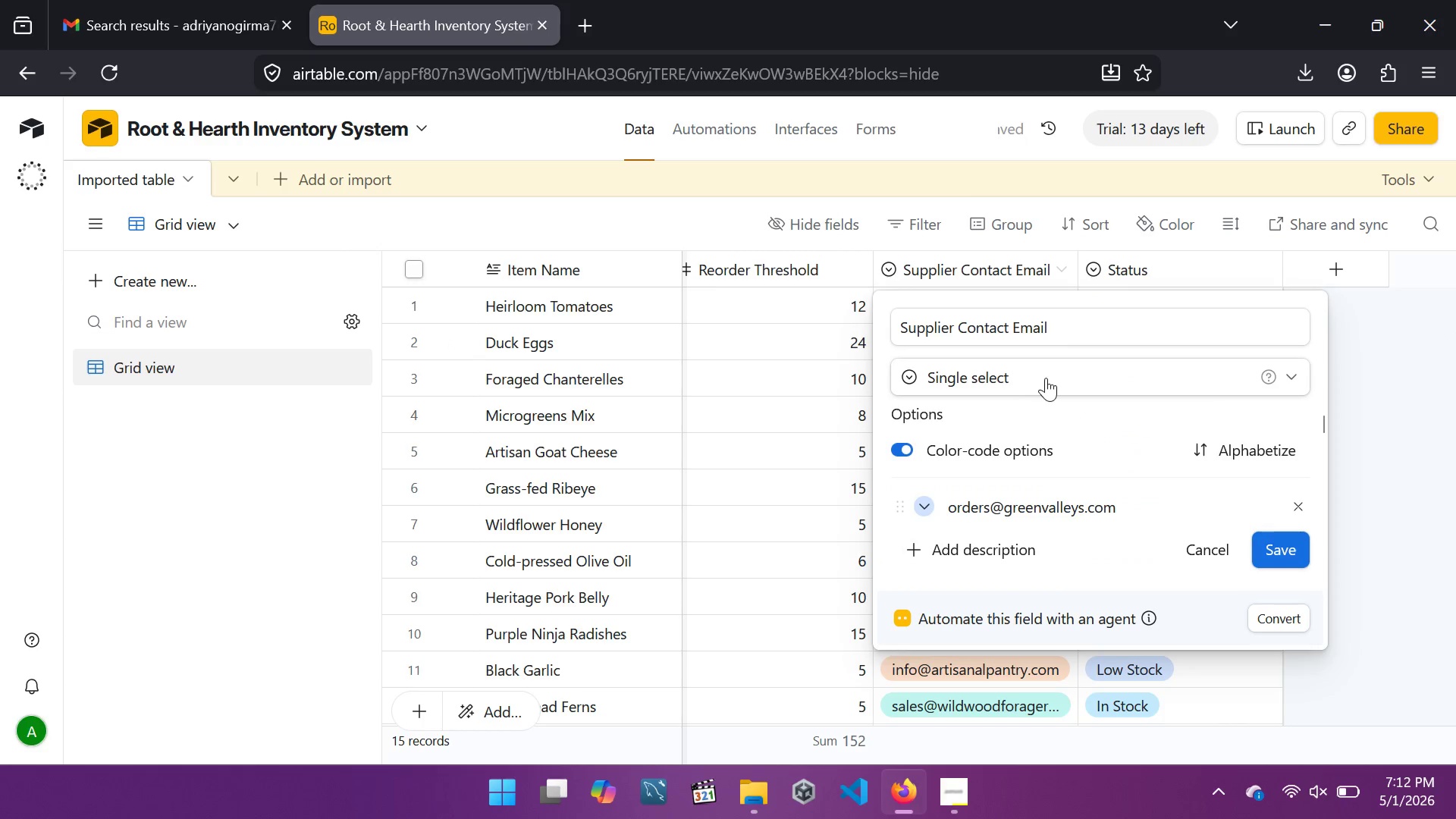 
left_click([1047, 377])
 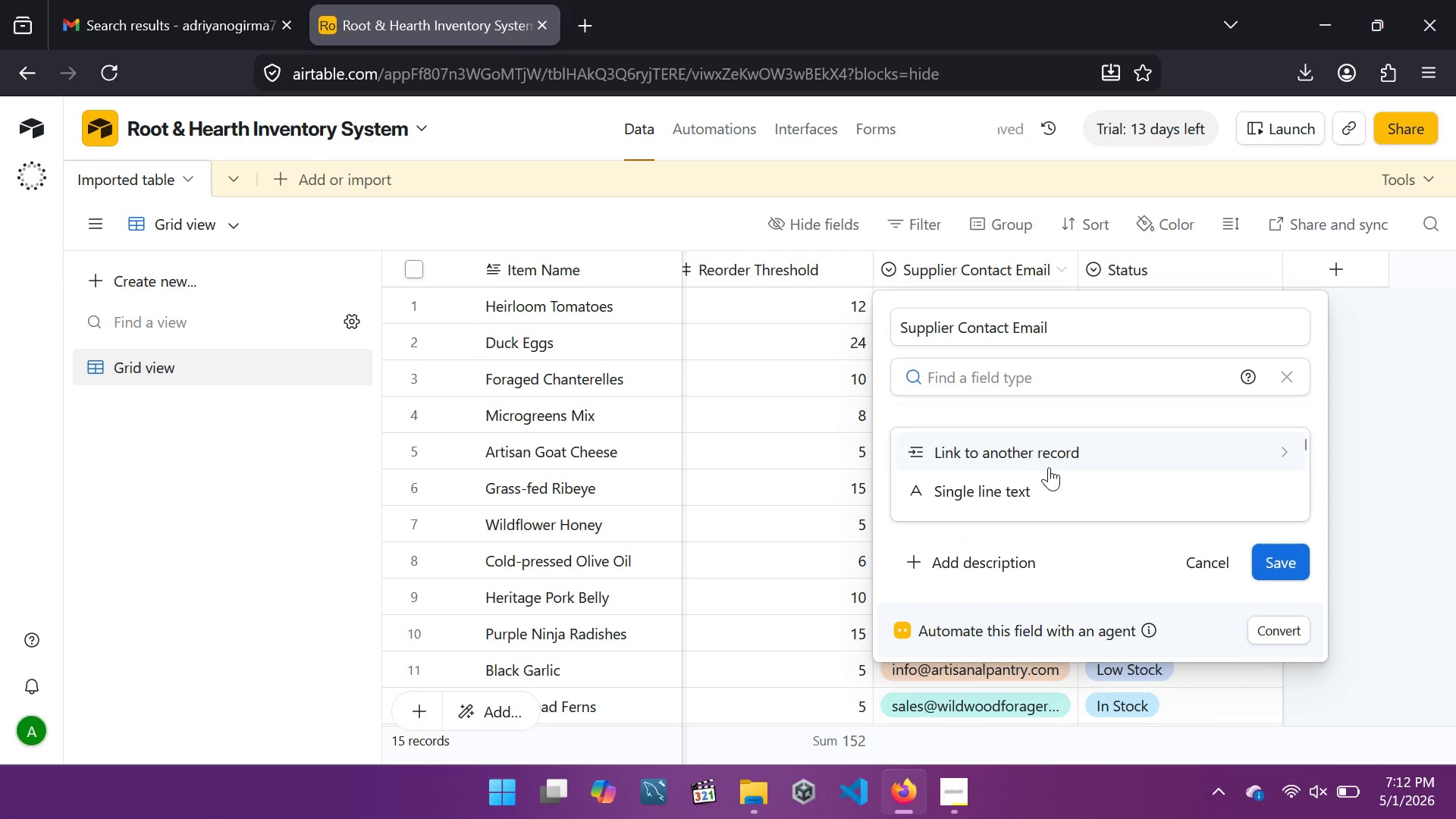 
scroll: coordinate [1048, 475], scroll_direction: down, amount: 4.0
 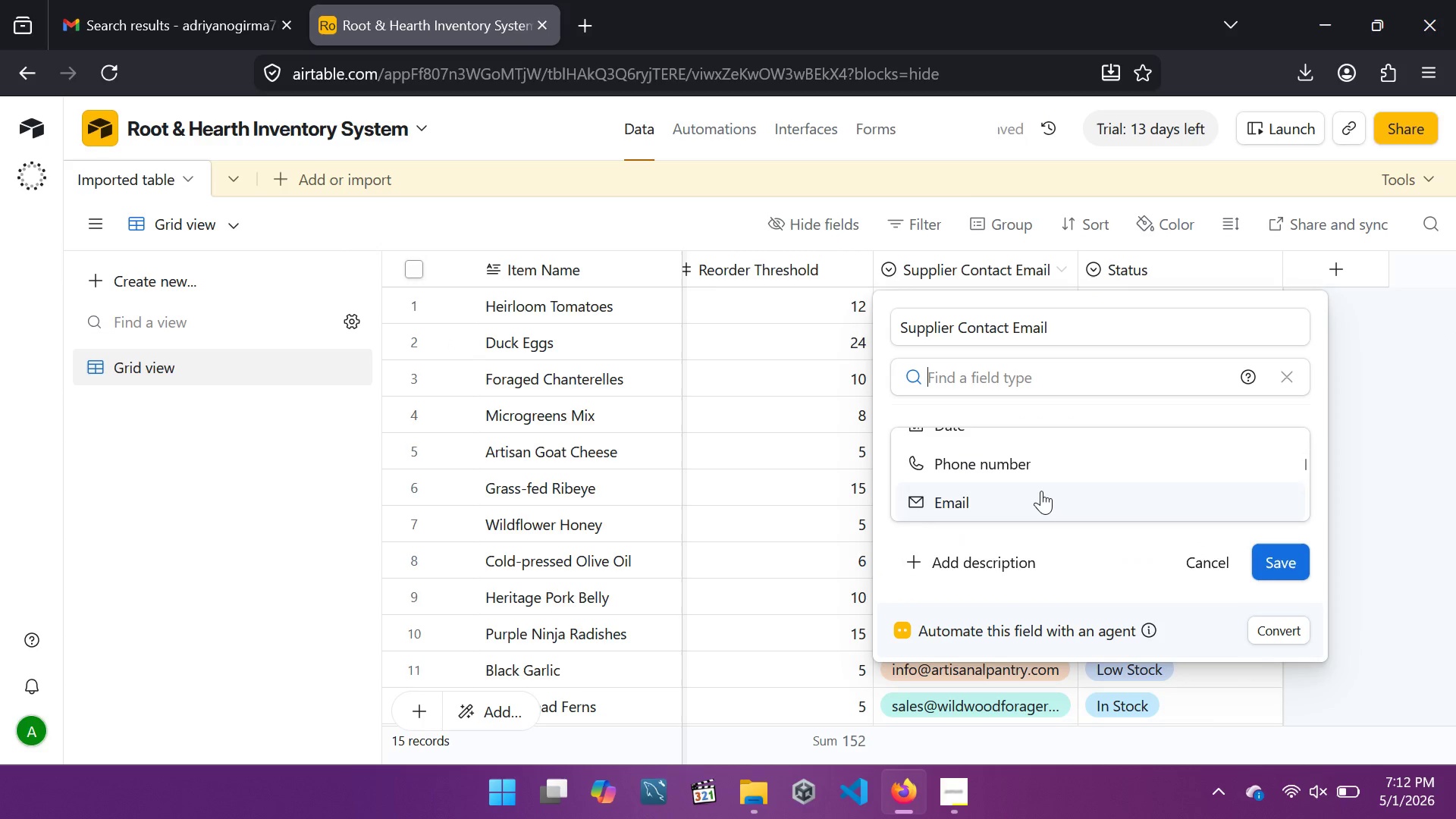 
left_click([1041, 491])
 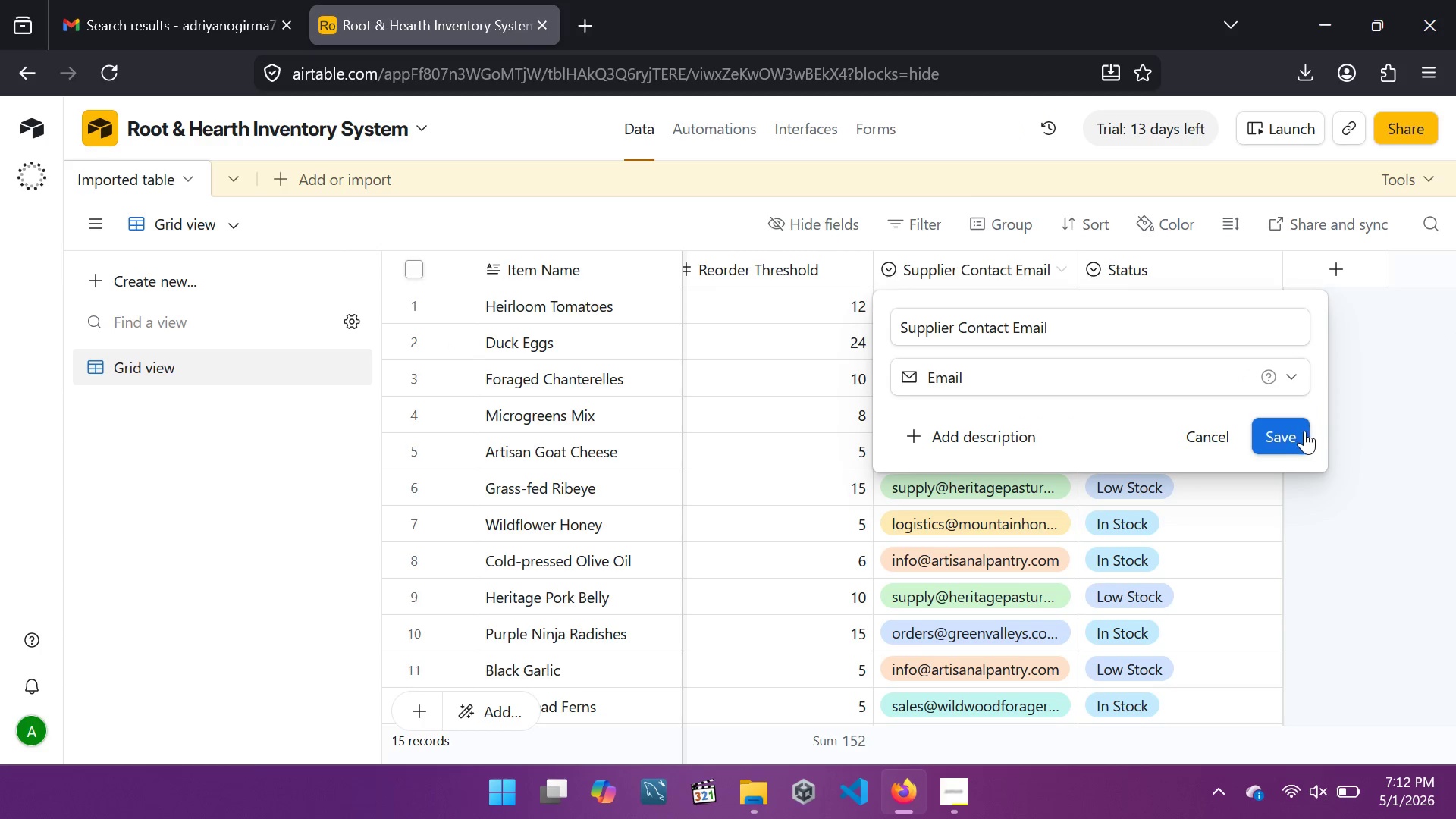 
left_click([1300, 438])
 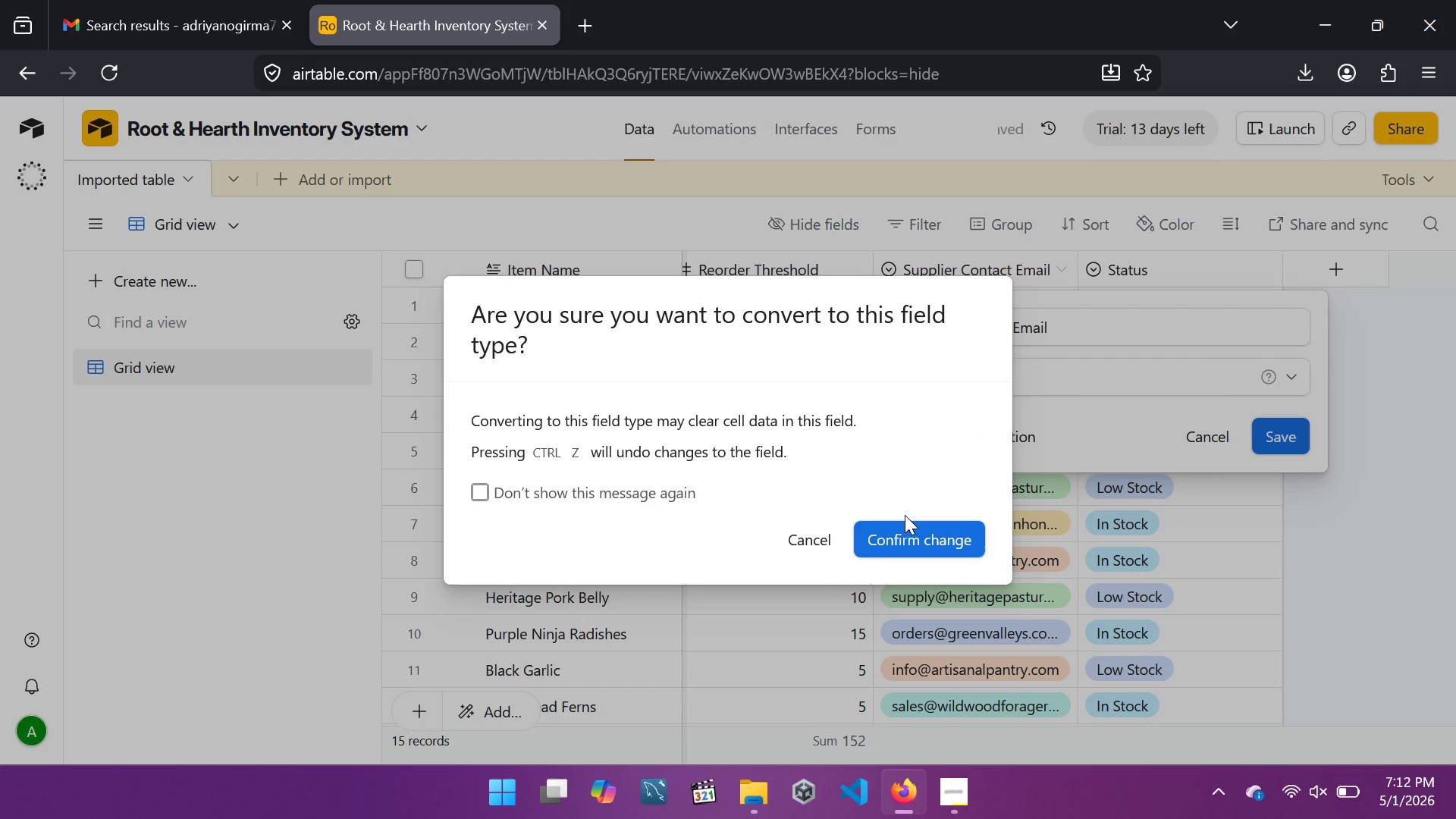 
left_click([900, 539])
 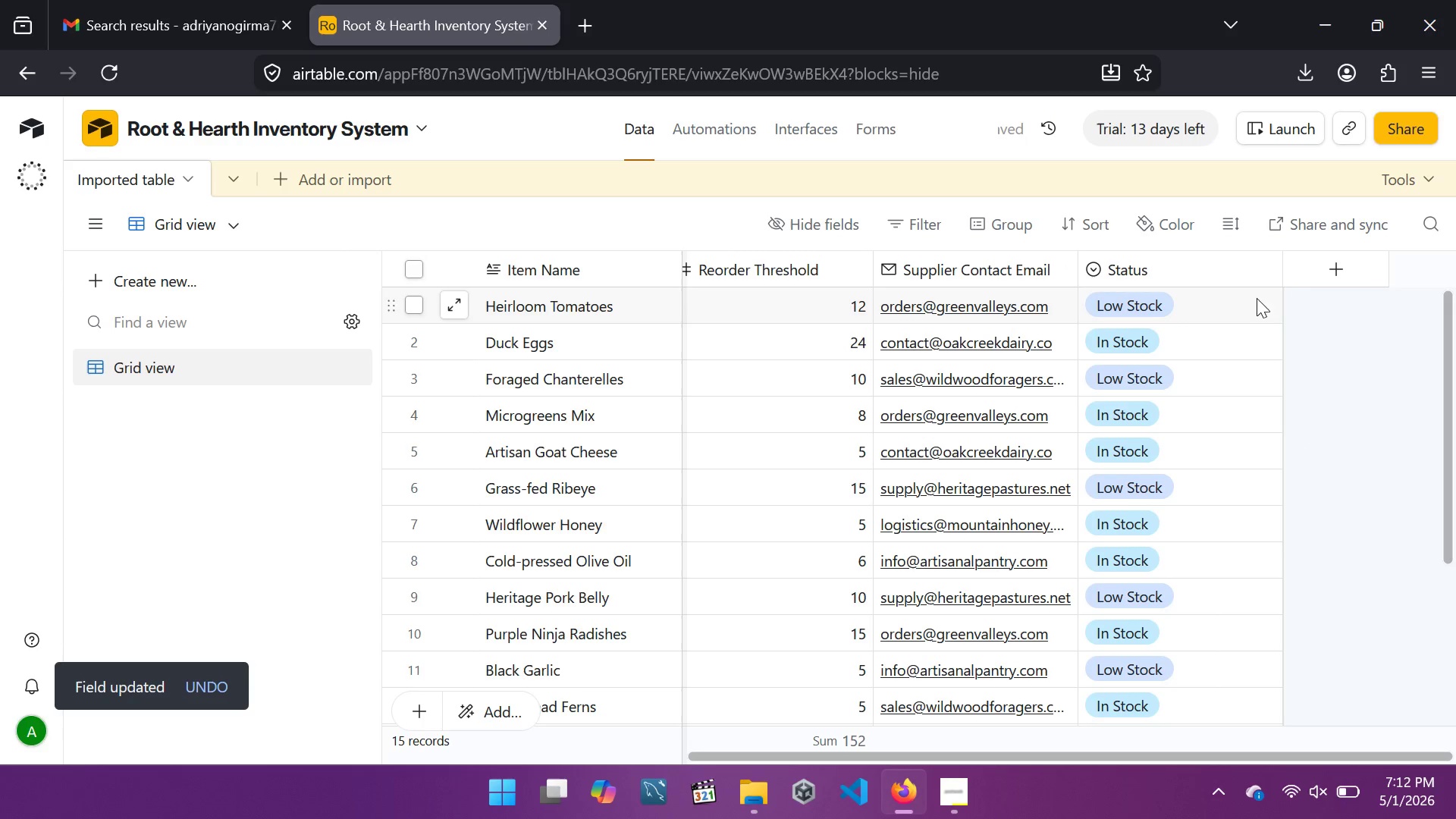 
left_click([1308, 284])
 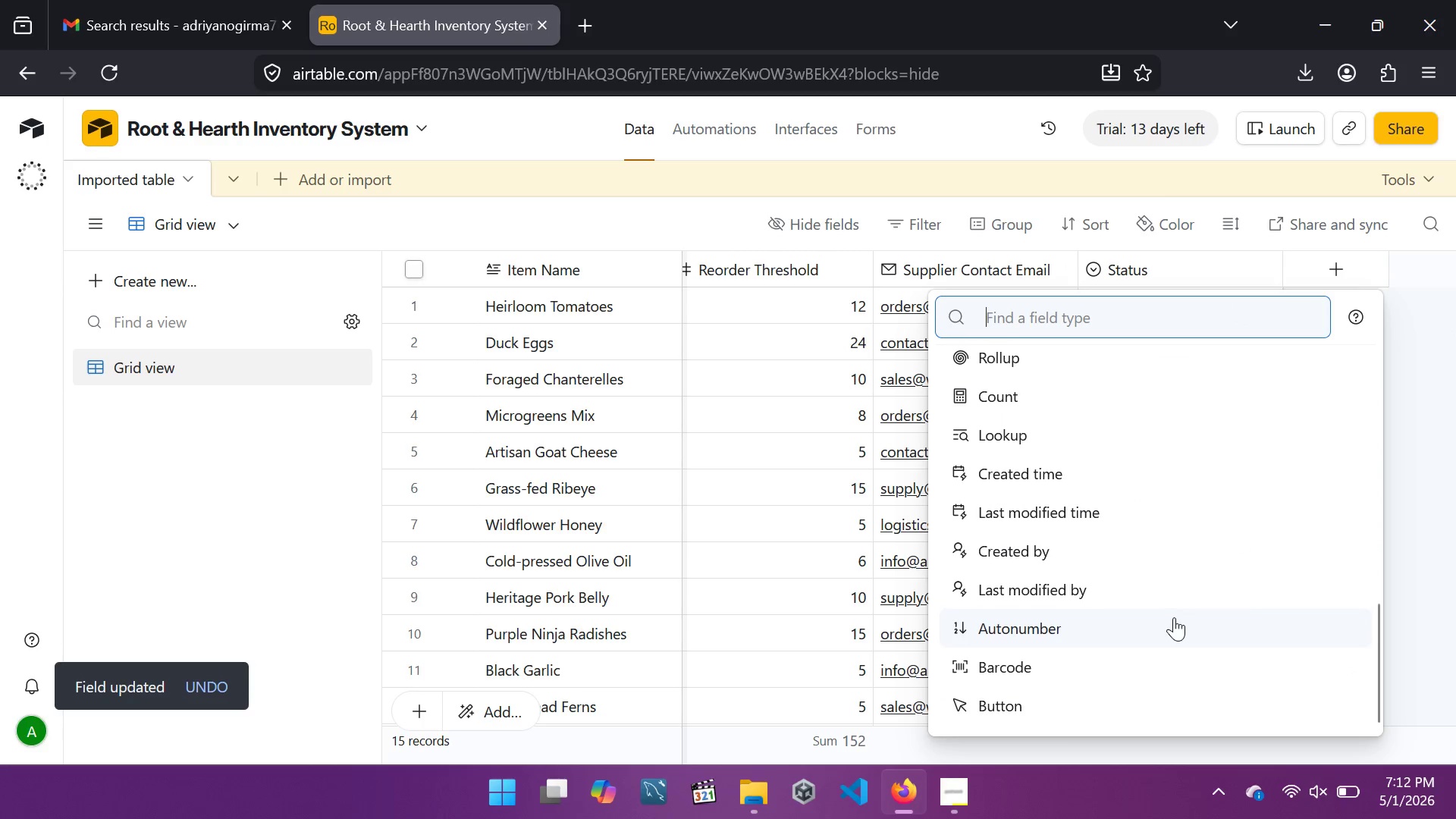 
wait(6.07)
 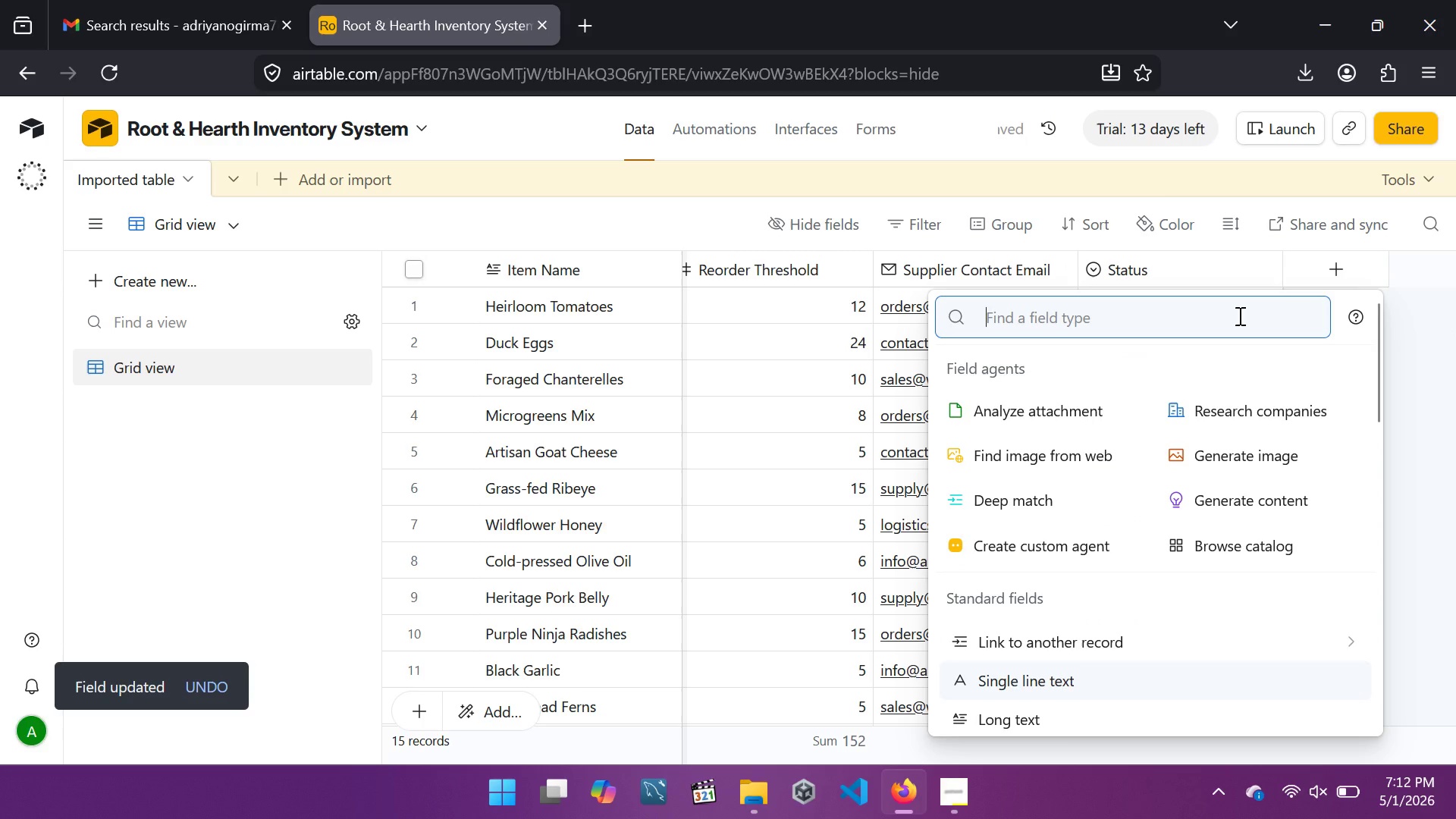 
mouse_move([1084, 507])
 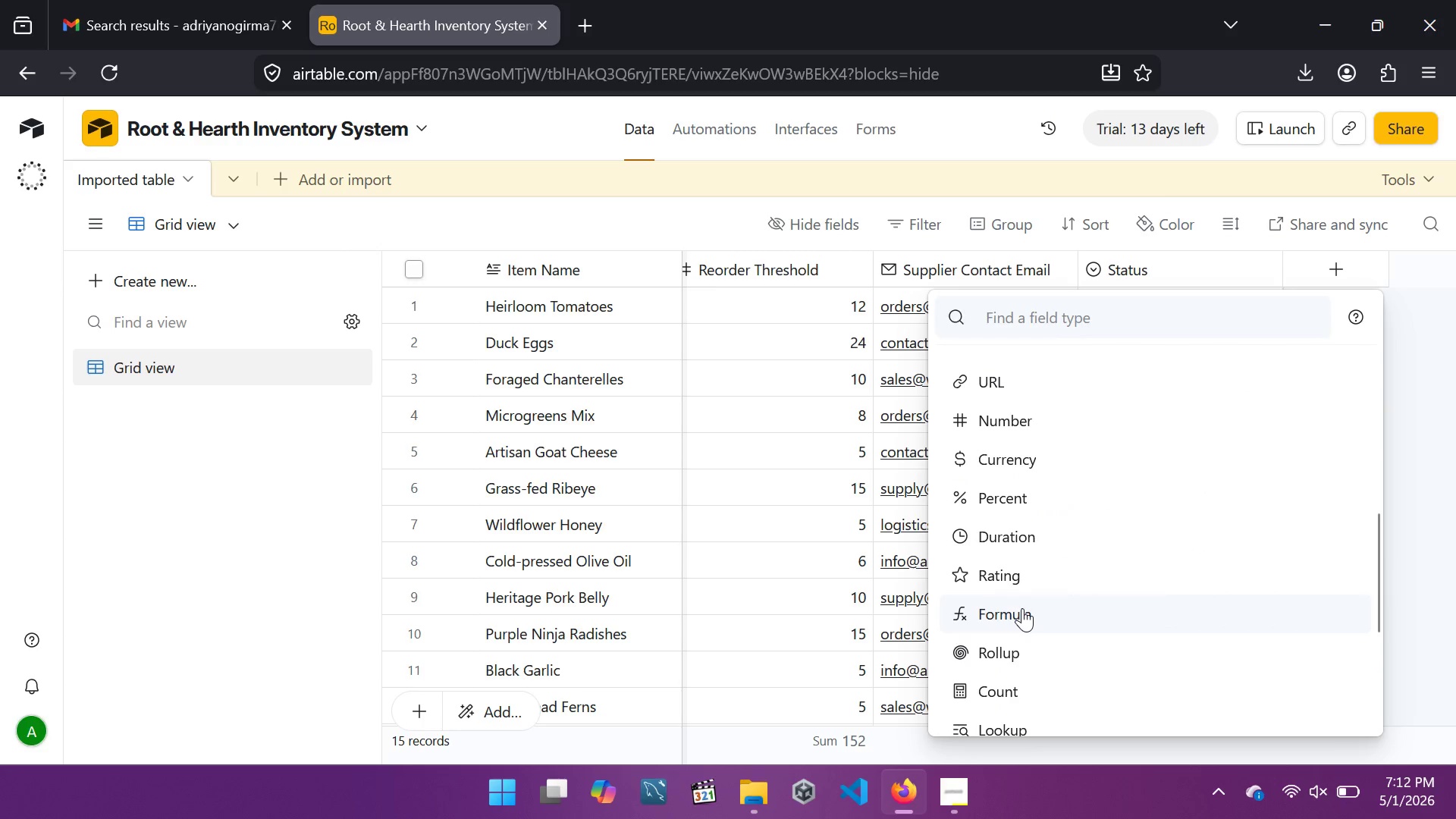 
left_click([1022, 608])
 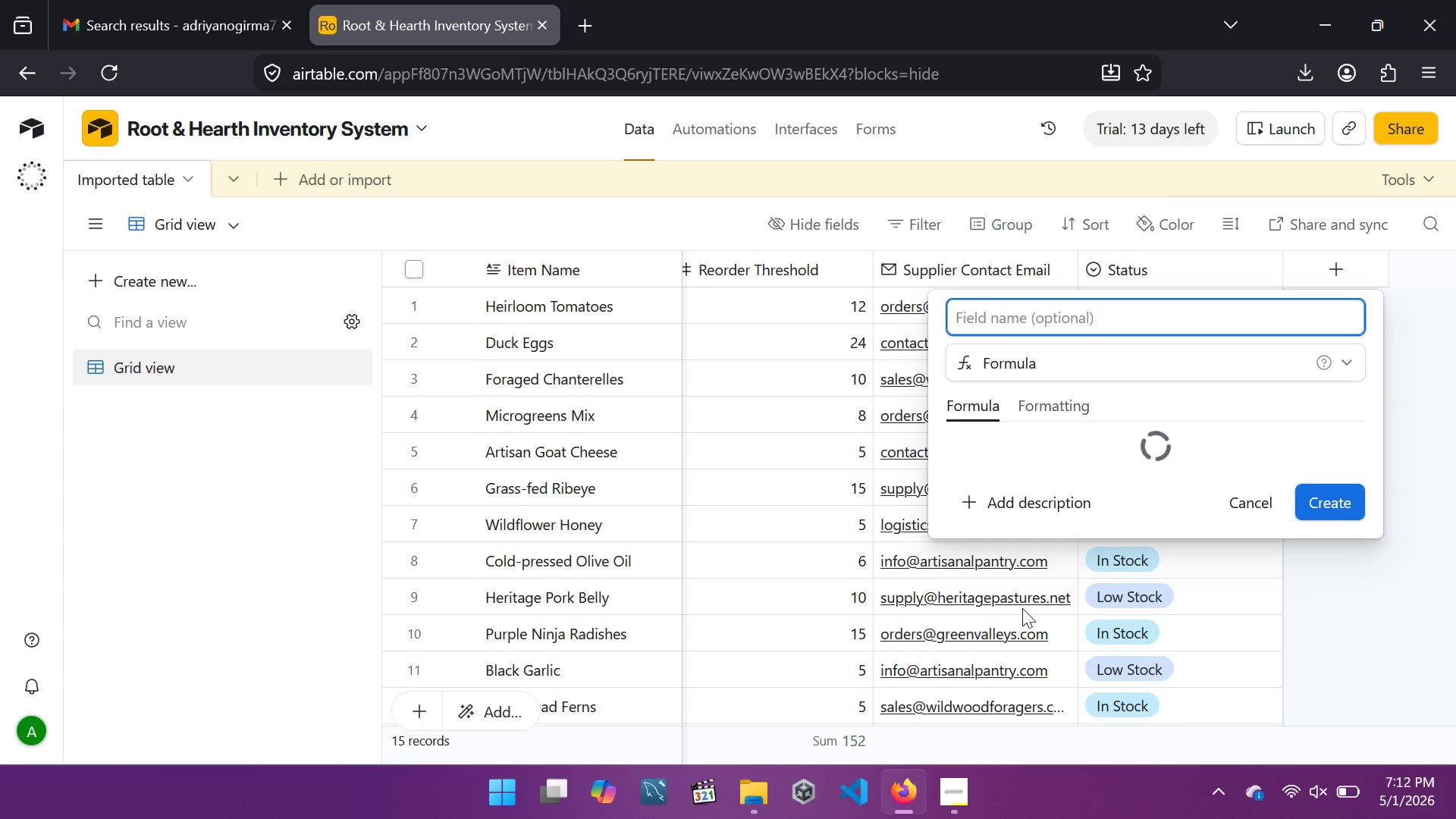 
type(Status )
 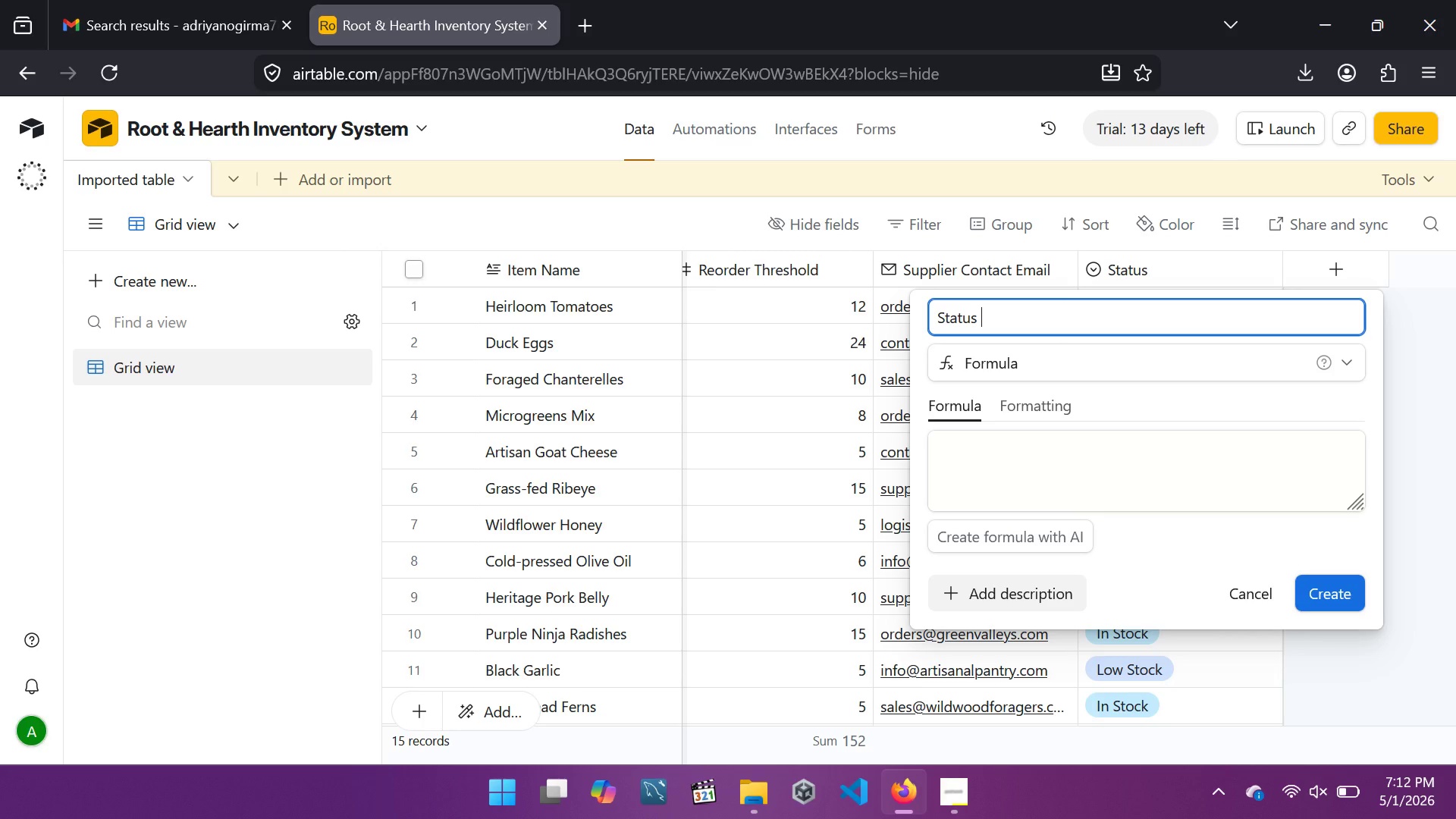 
wait(10.49)
 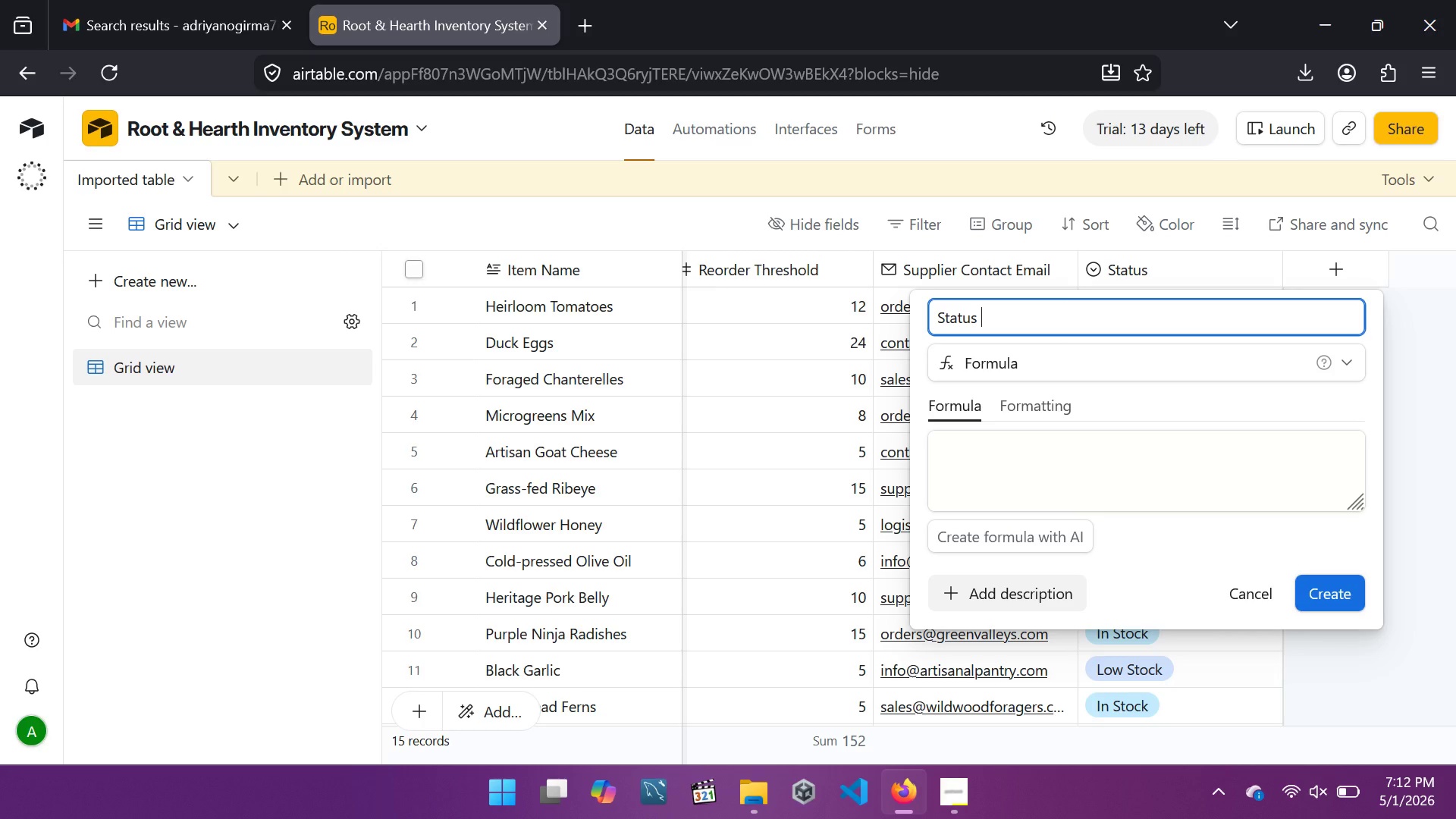 
key(Backspace)
key(Backspace)
key(Backspace)
key(Backspace)
key(Backspace)
key(Backspace)
type(tock Status)
 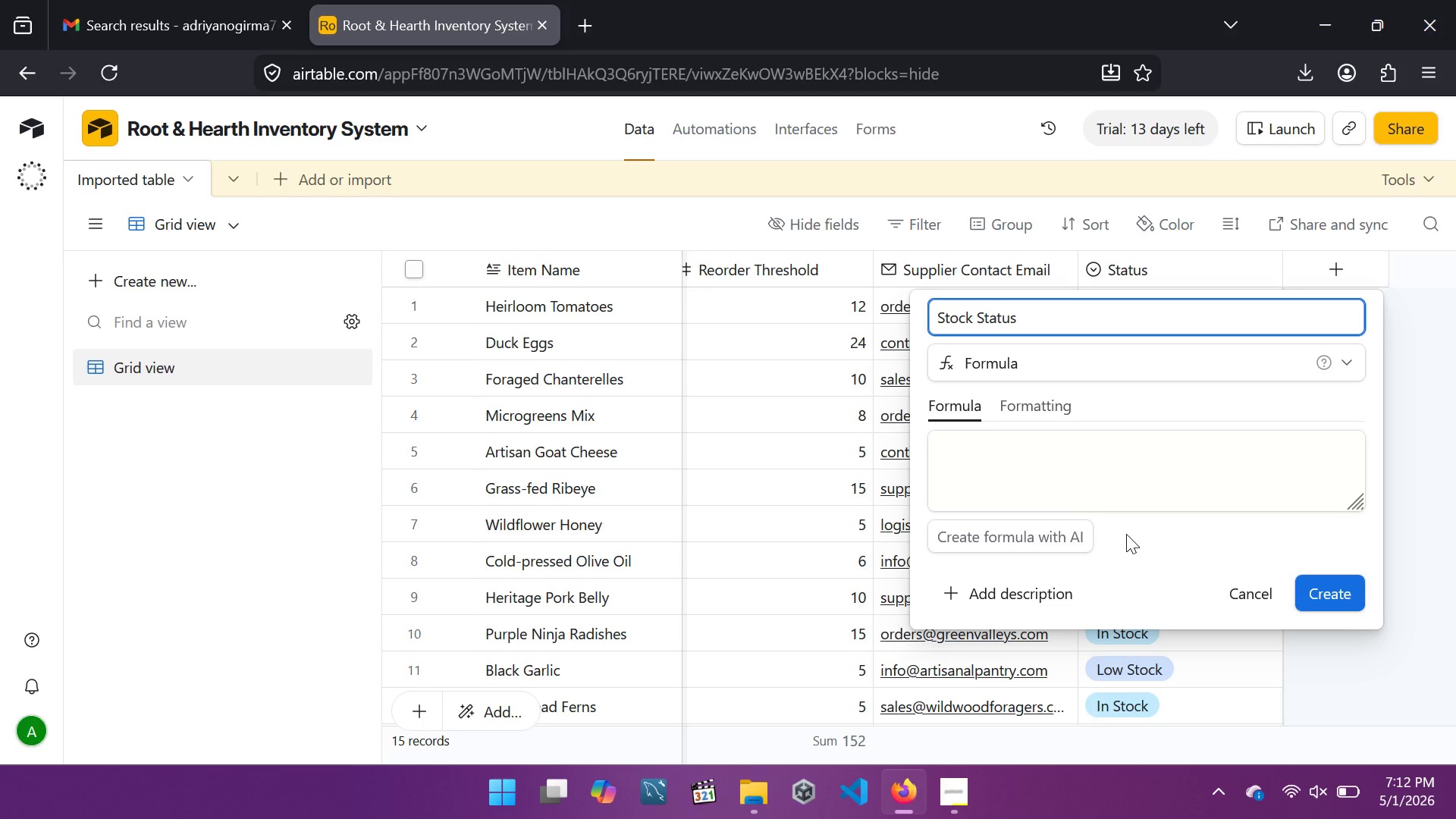 
left_click([1133, 505])
 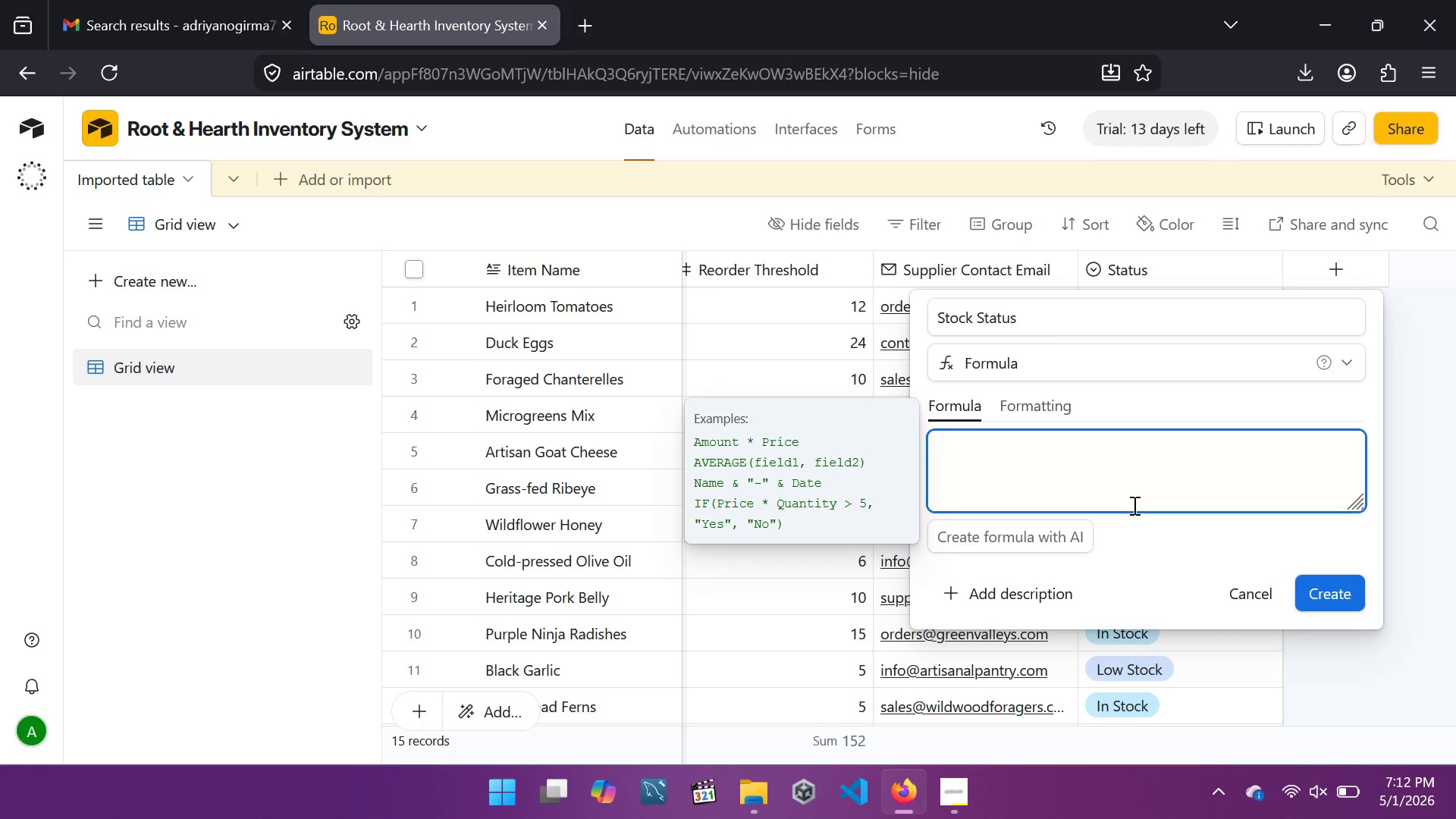 
type(IF({Curr)
 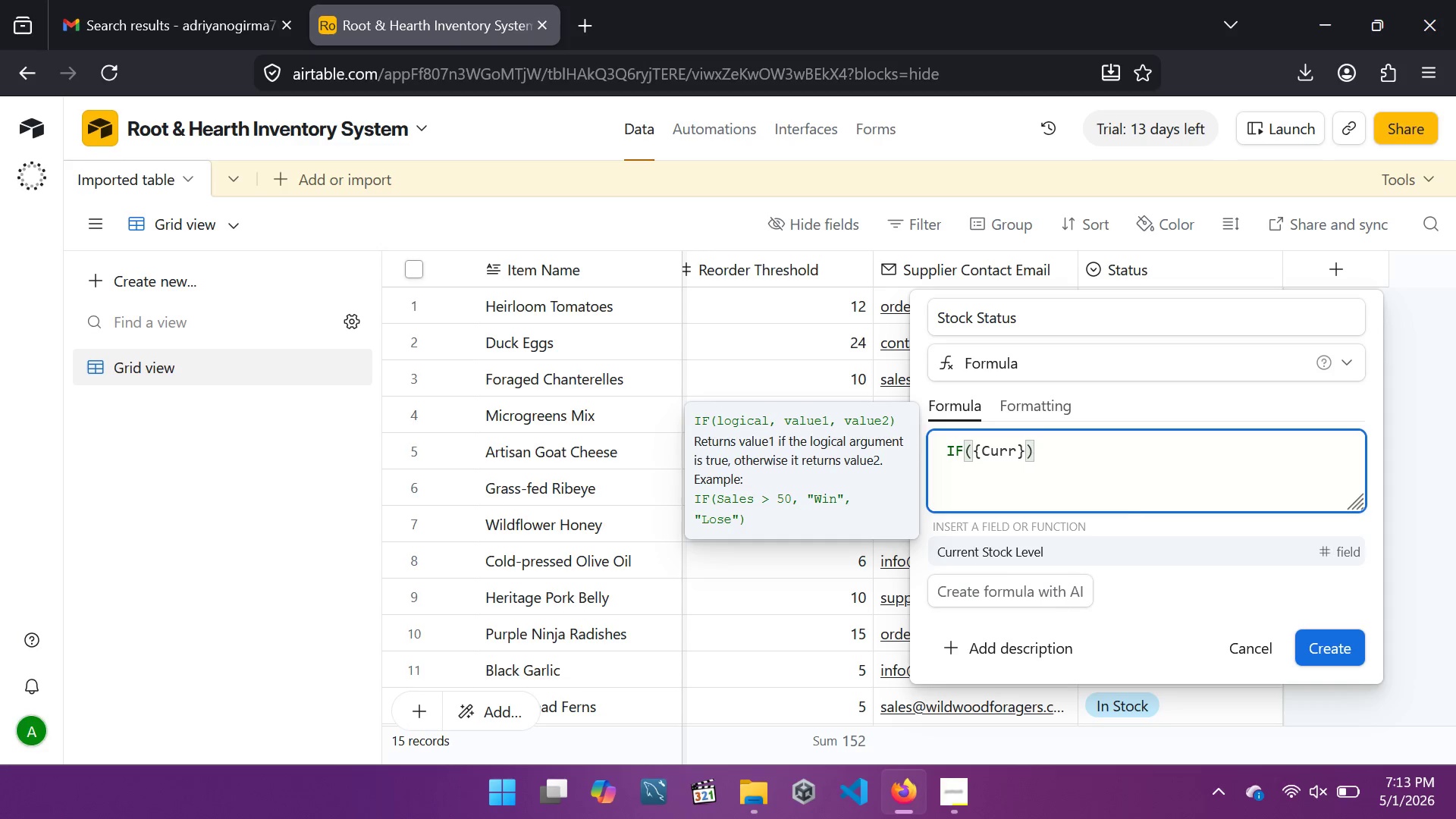 
left_click([1134, 553])
 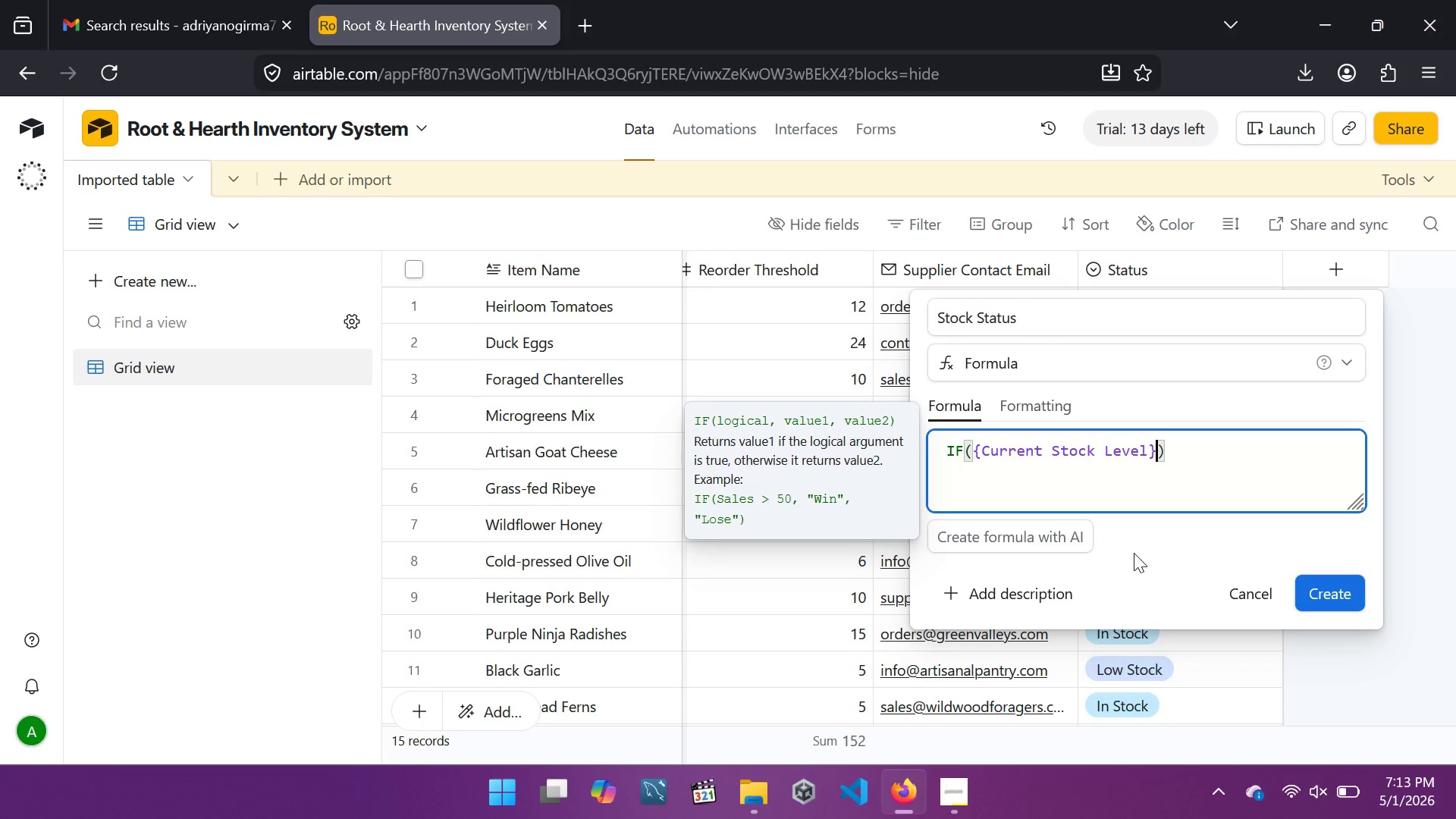 
key(Space)
 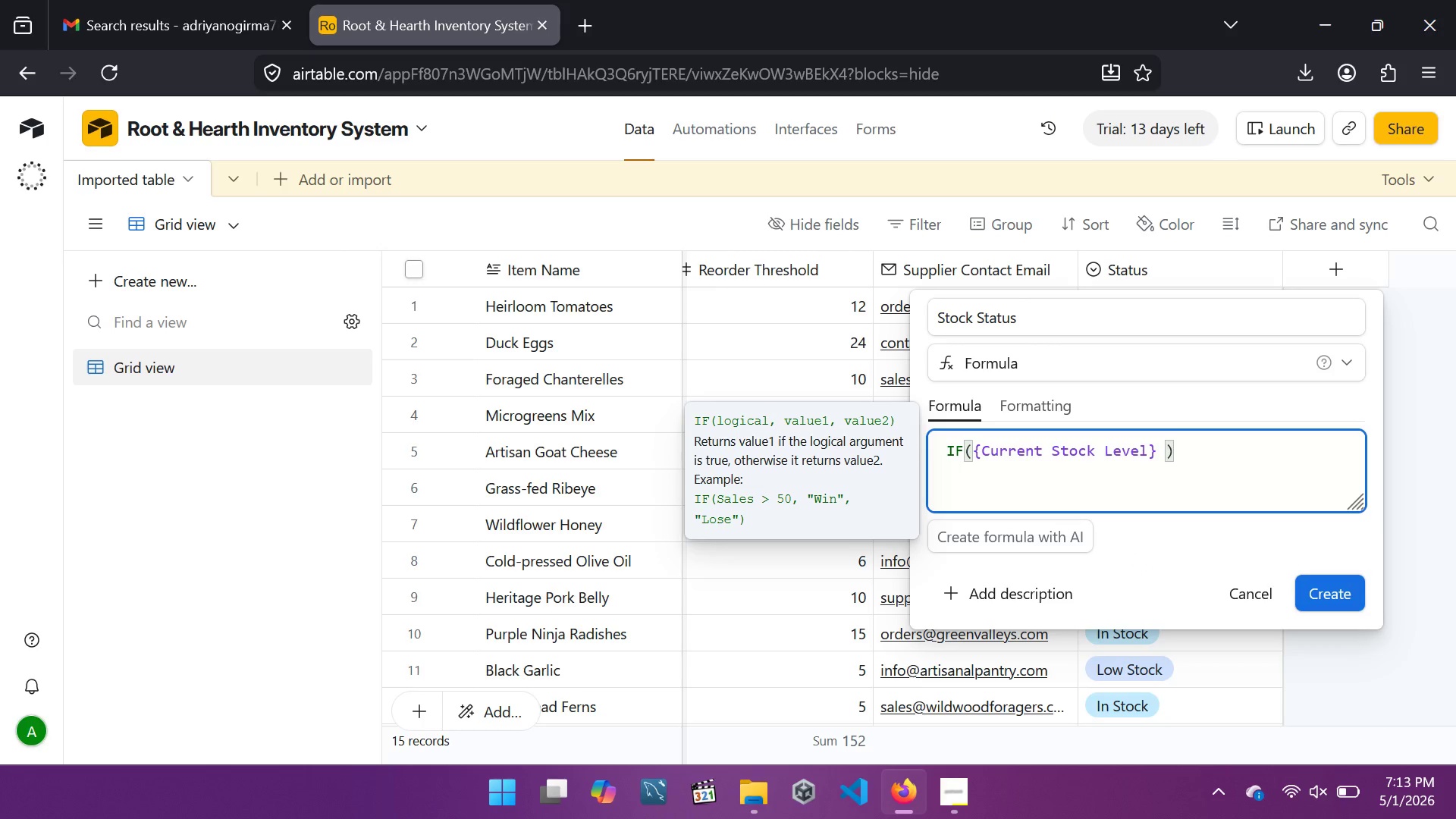 
key(Shift+Comma)
 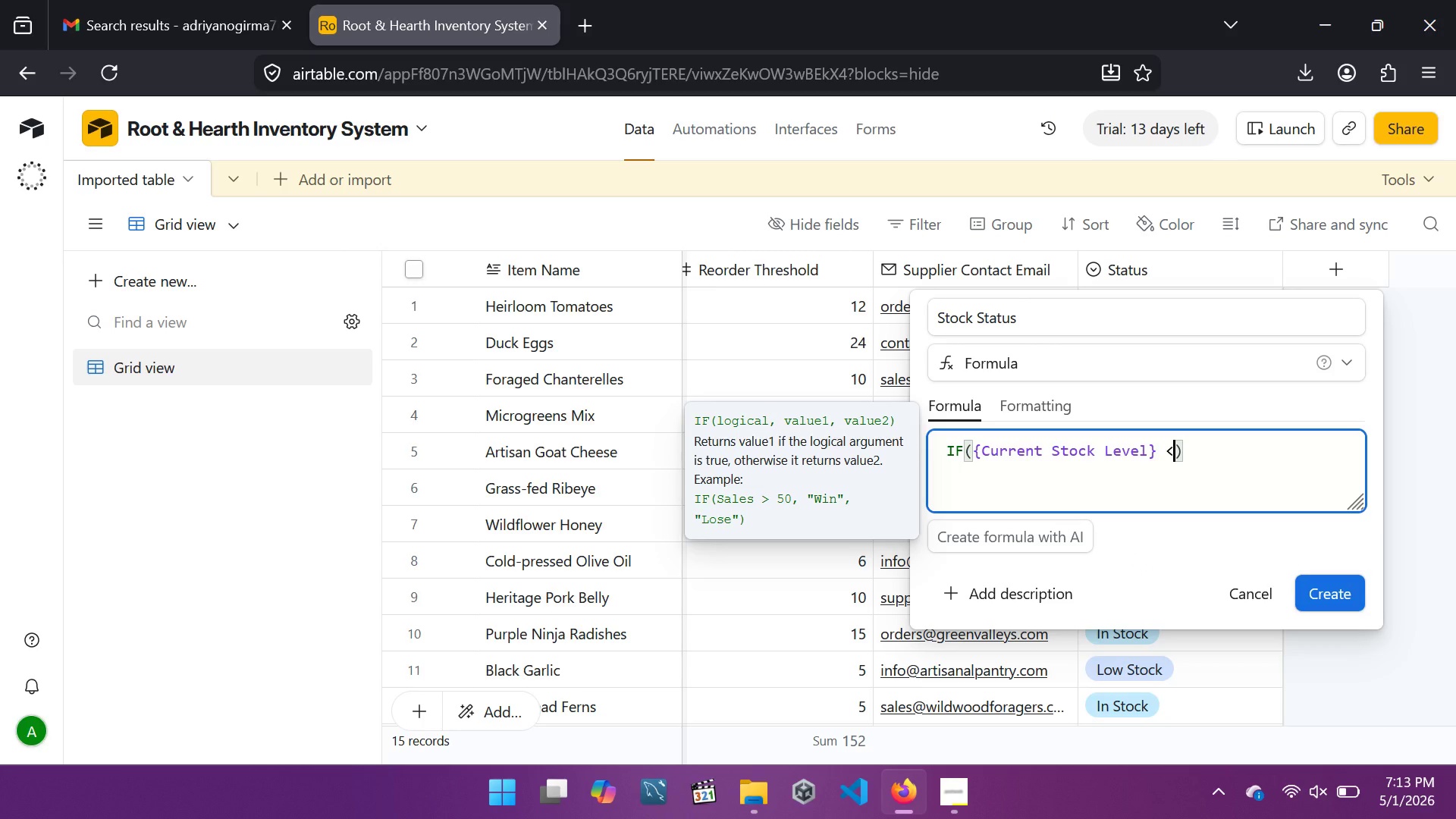 
key(Equal)
 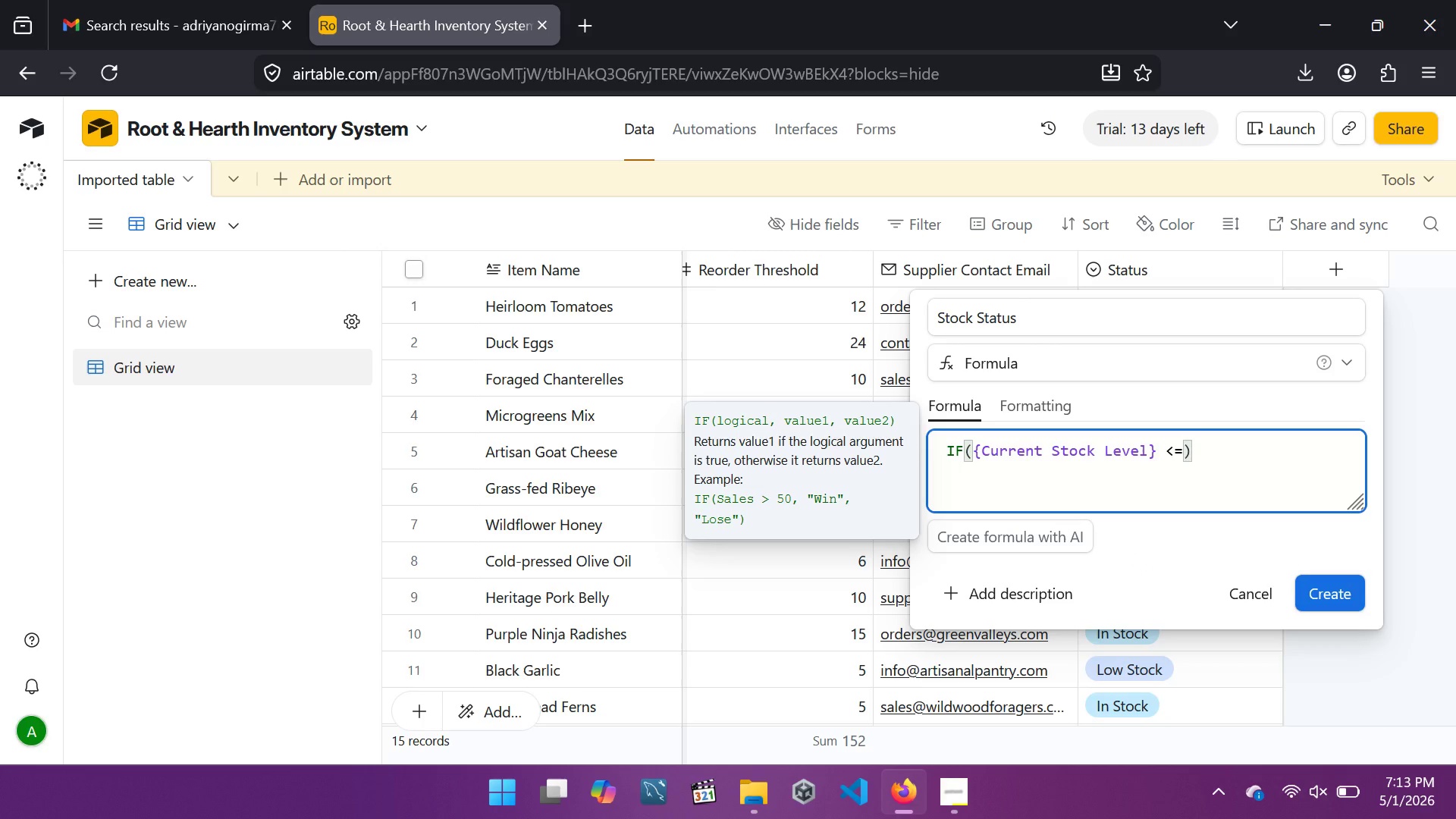 
key(Space)
 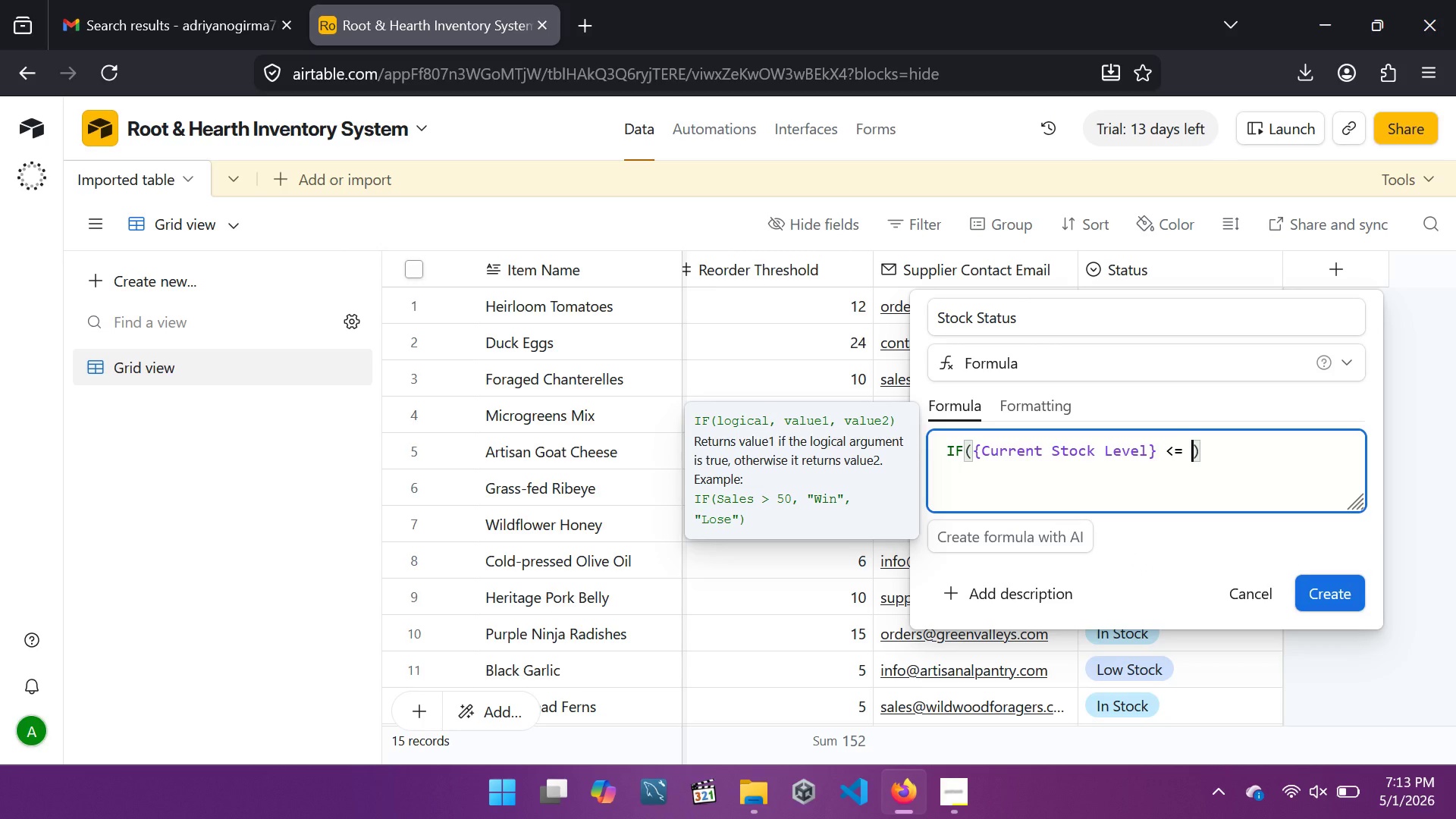 
key(Shift+BracketLeft)
 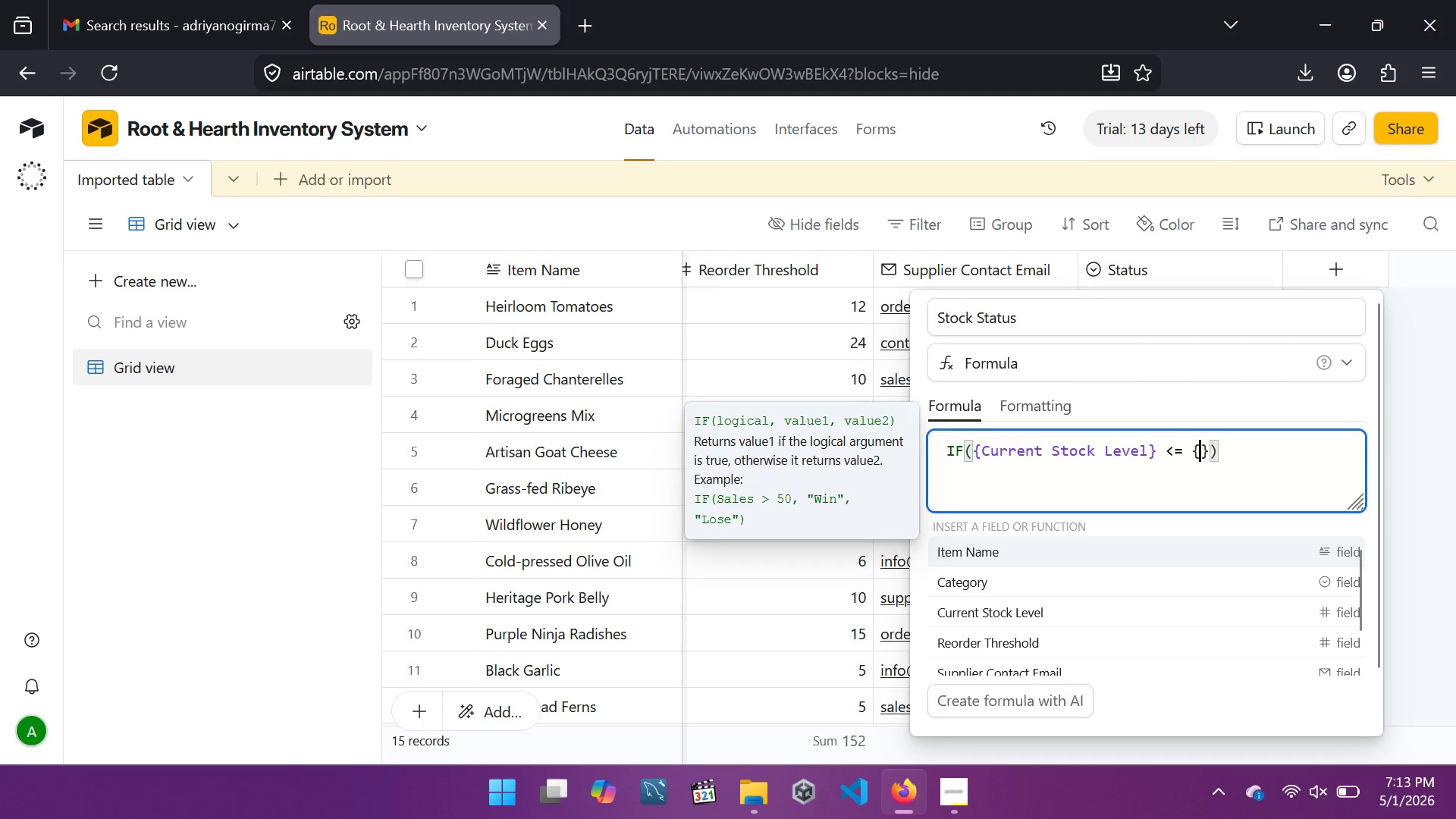 
key(CapsLock)
 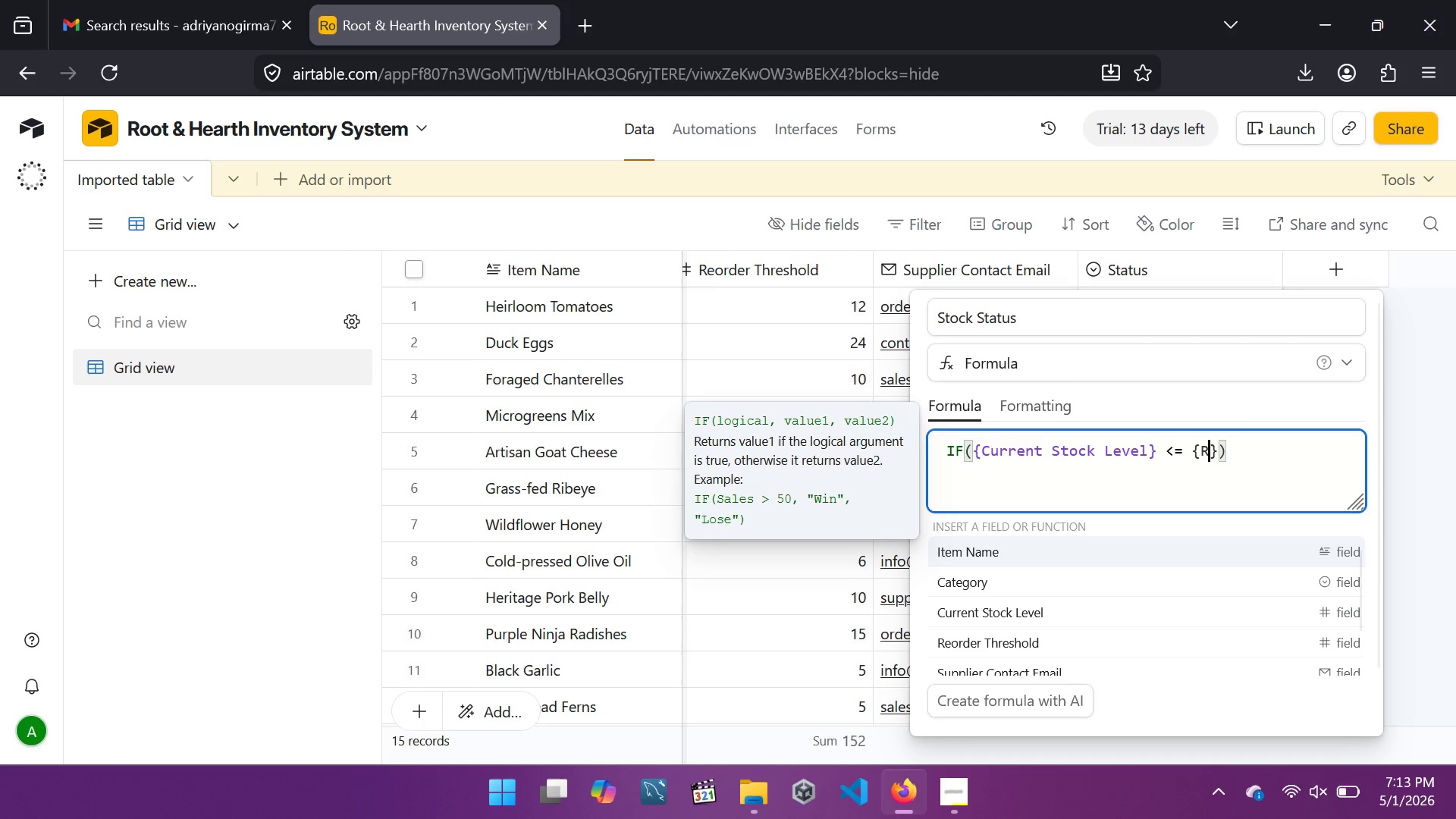 
key(R)
 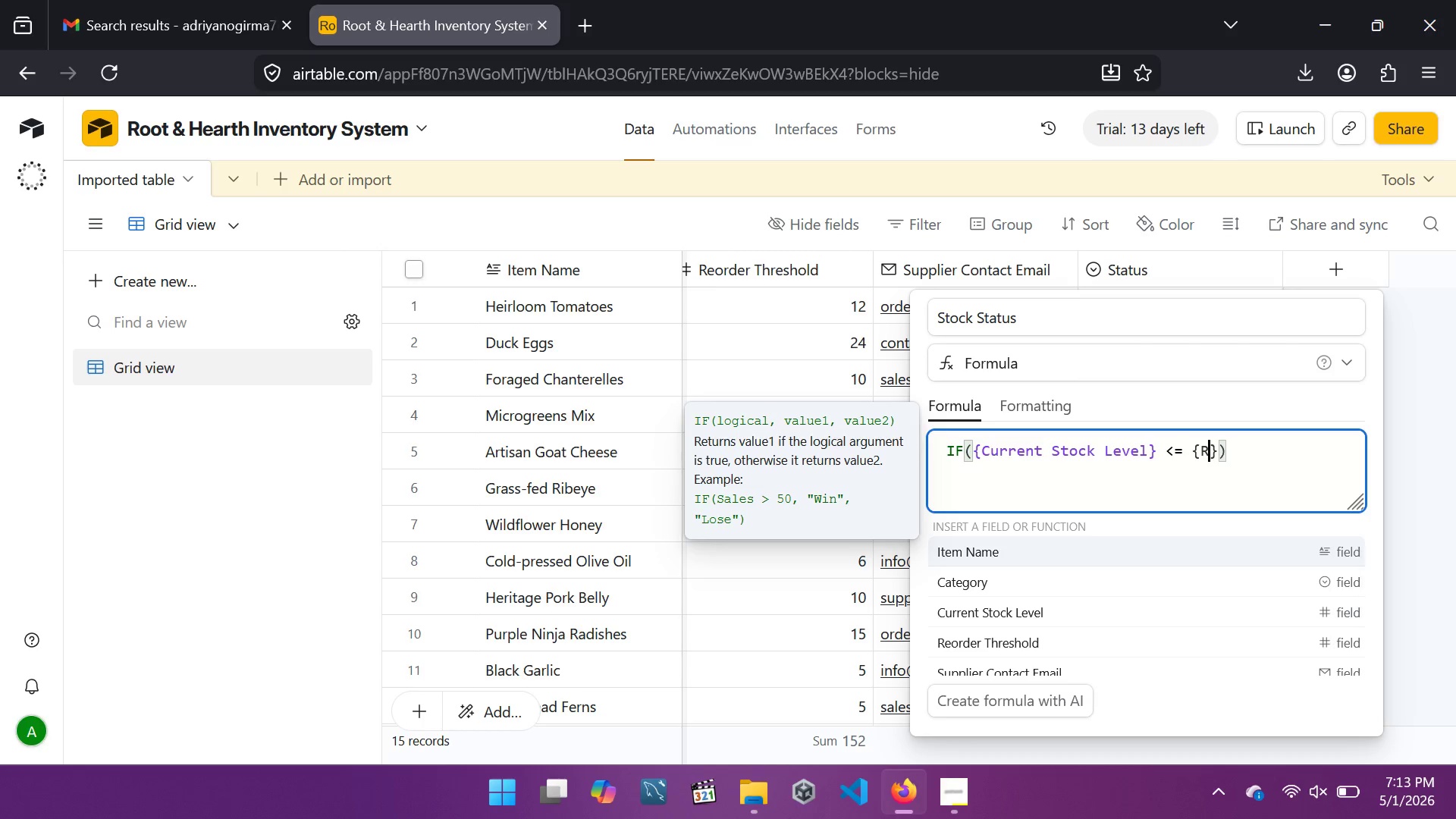 
key(CapsLock)
 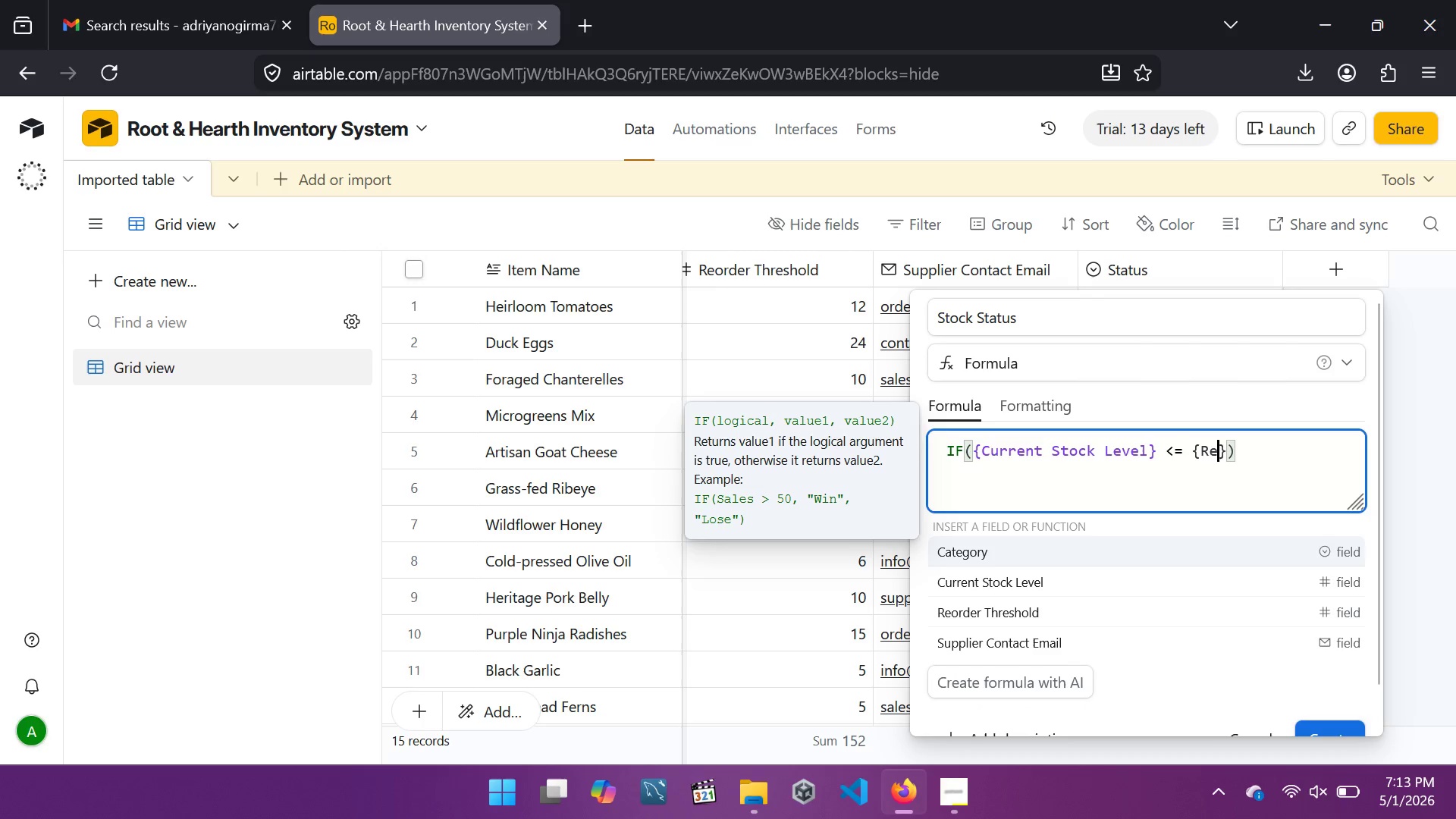 
key(E)
 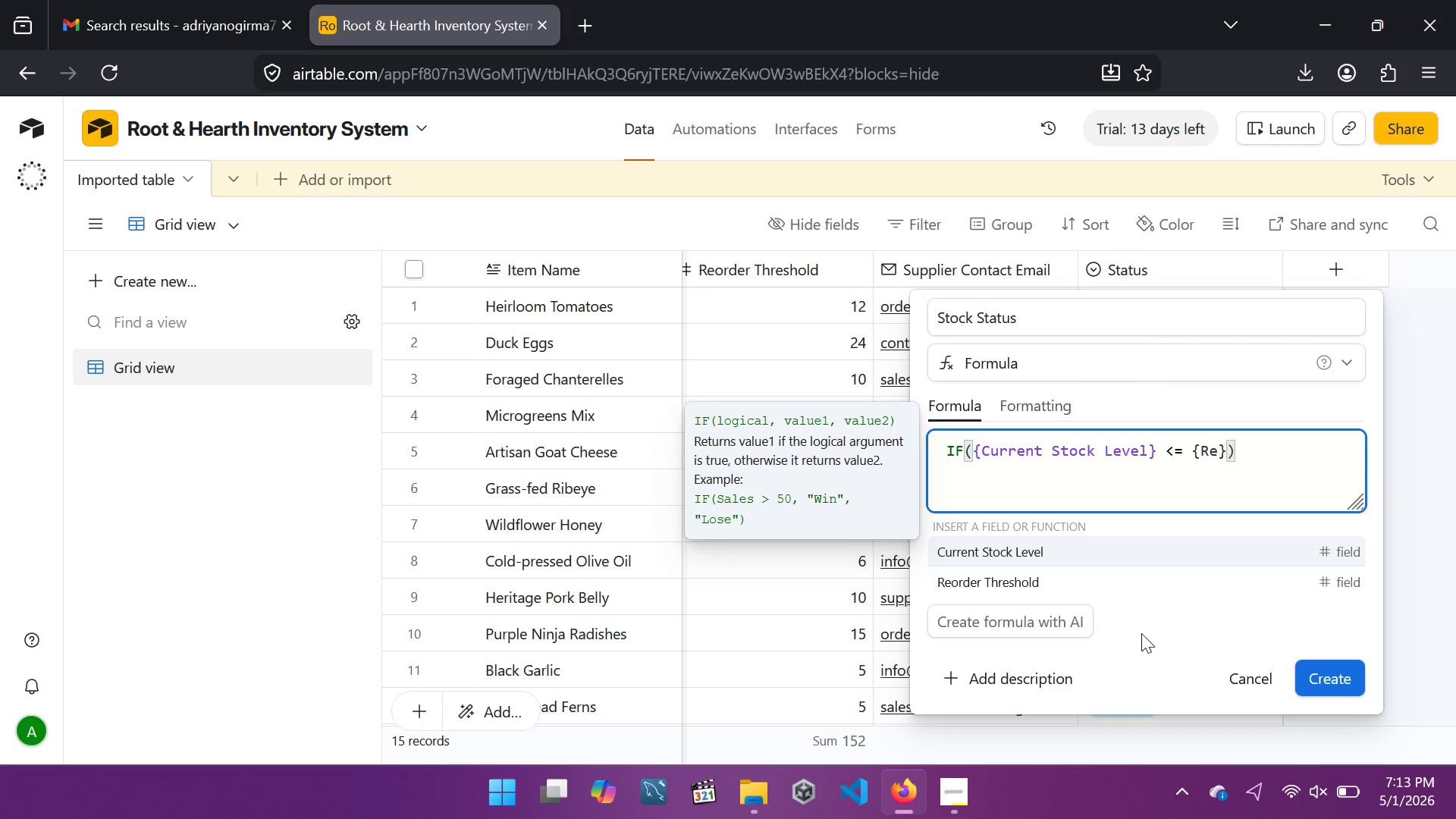 
left_click([1150, 584])
 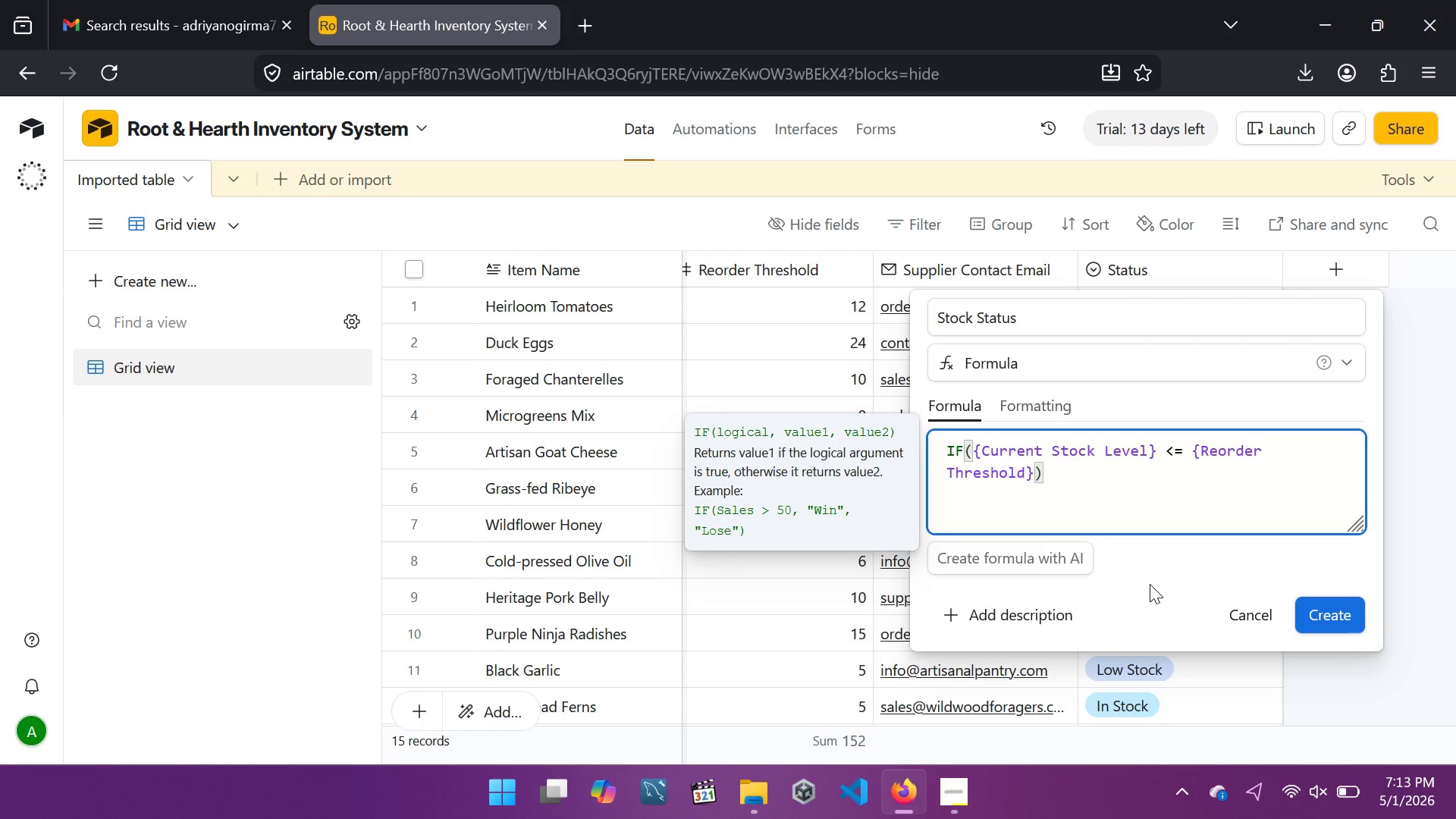 
type(, "Low Stock)
 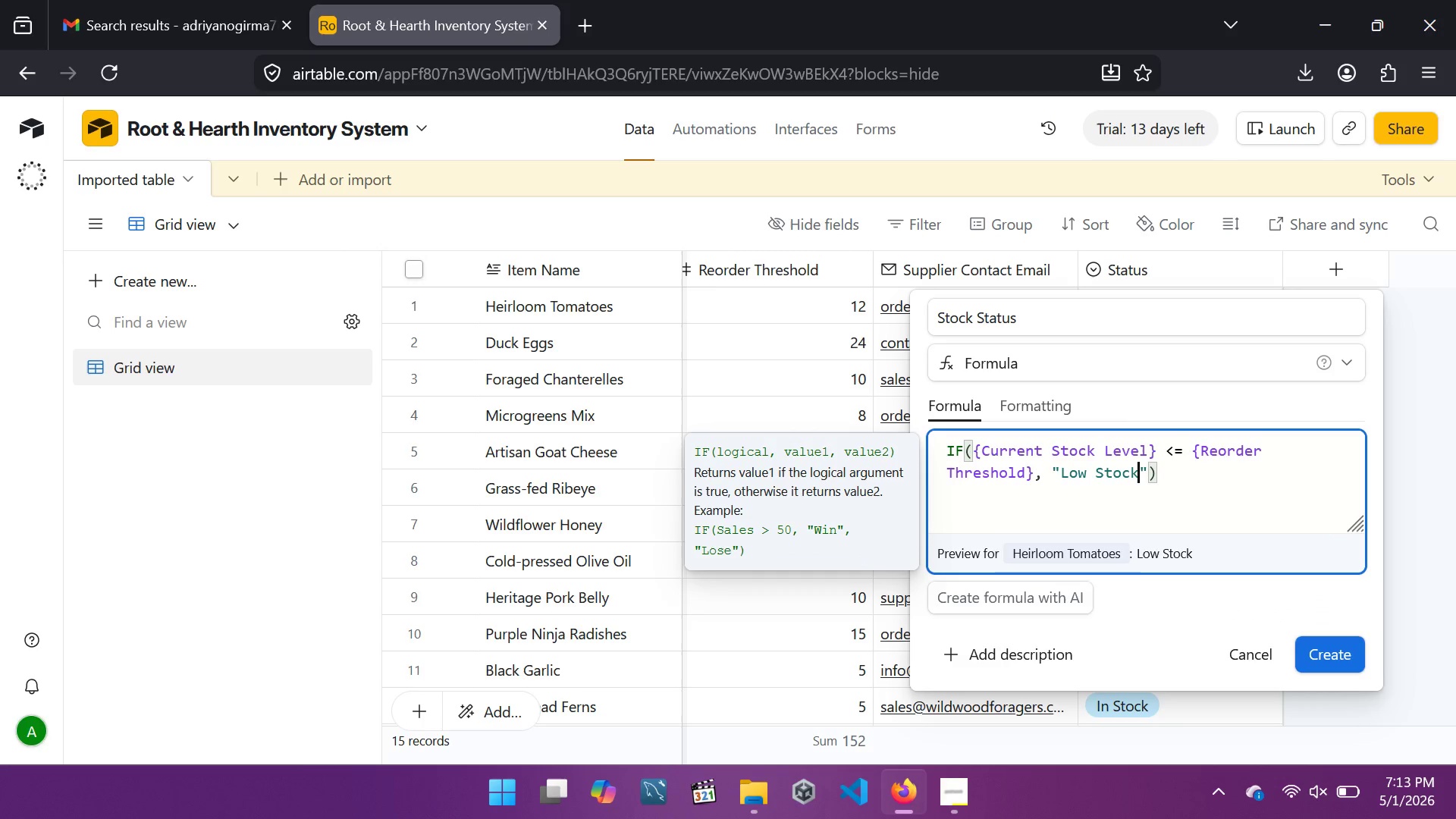 
key(ArrowRight)
 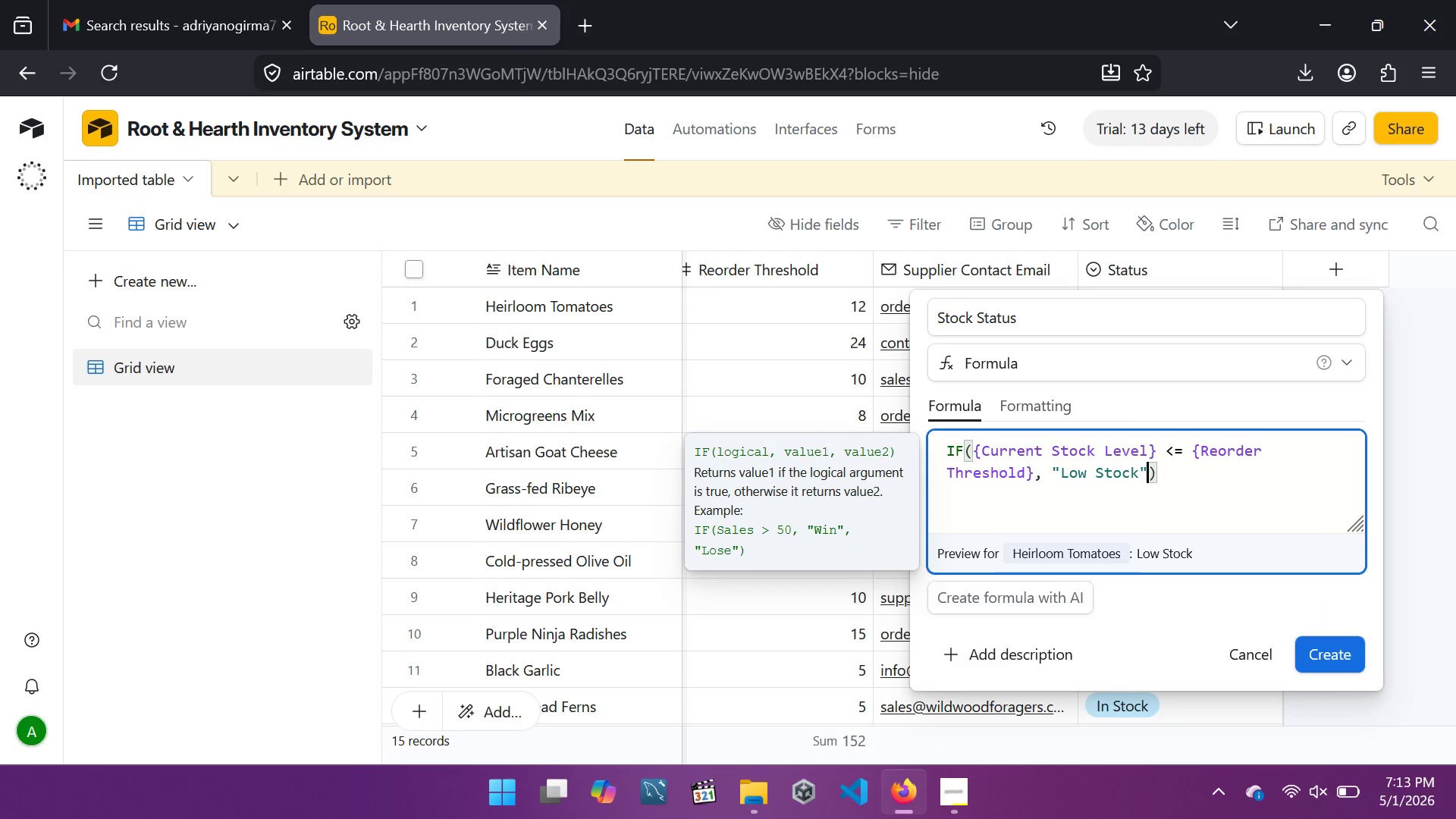 
type(, "In Stock)
 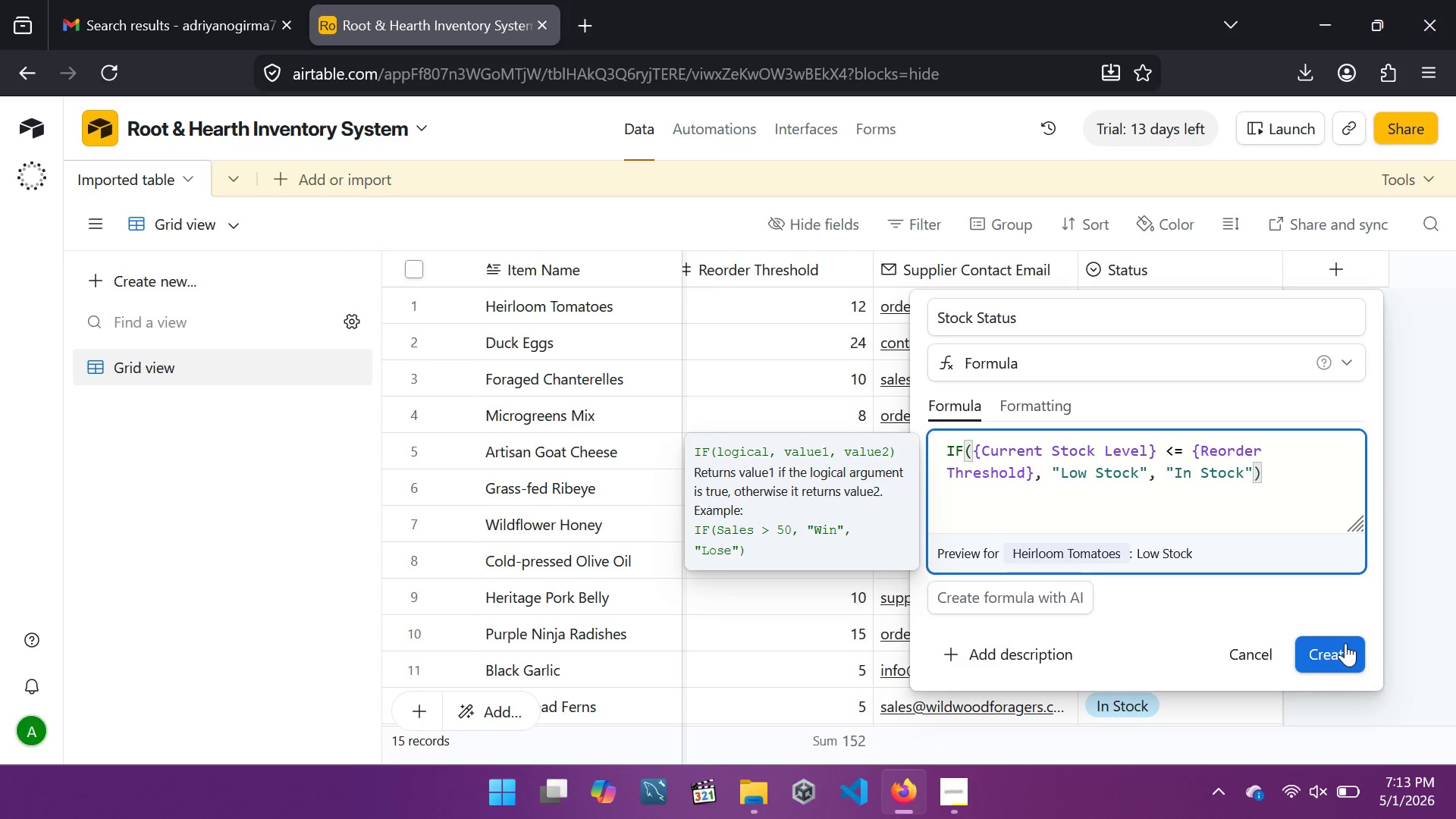 
wait(7.19)
 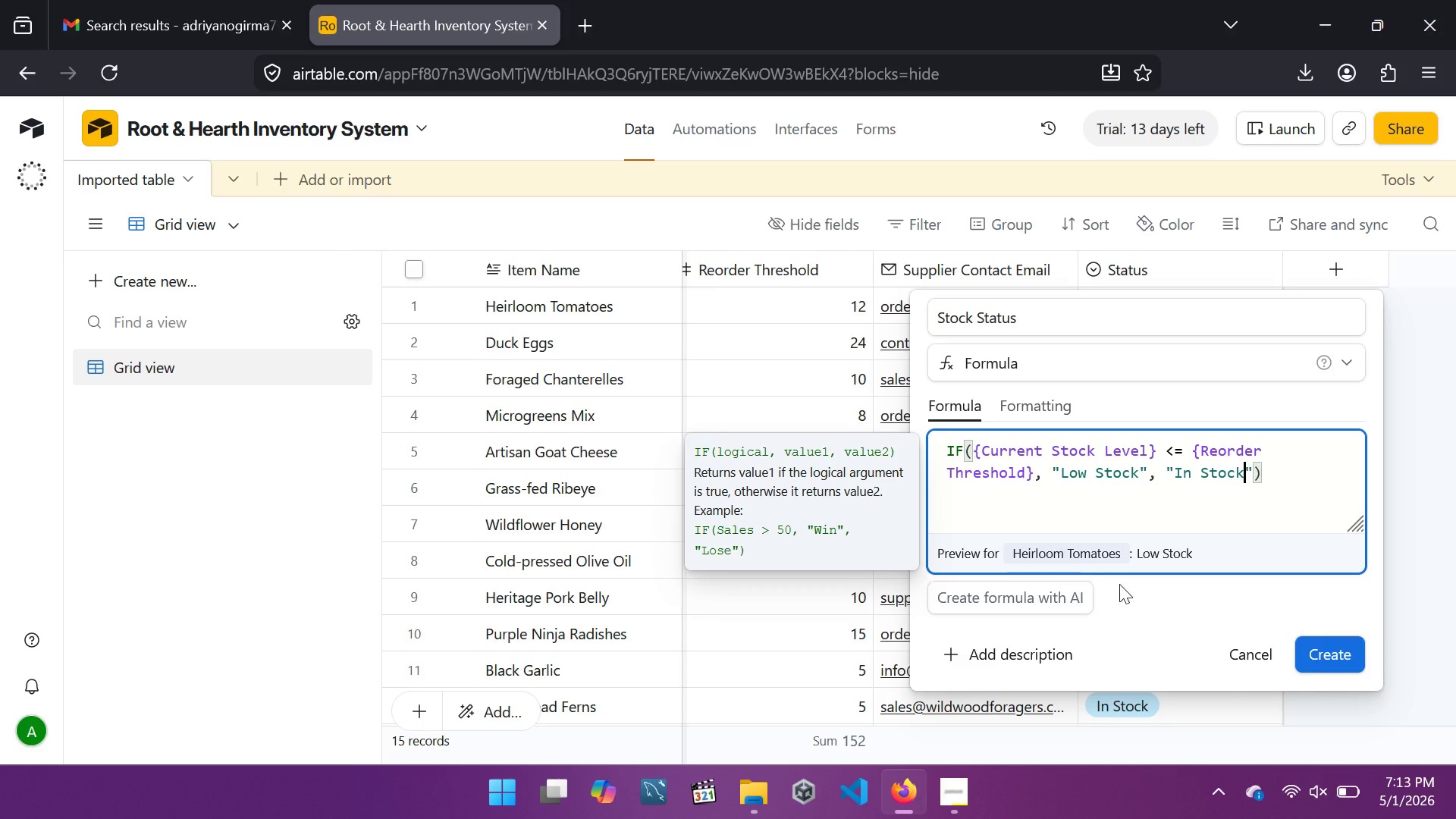 
left_click([1345, 643])
 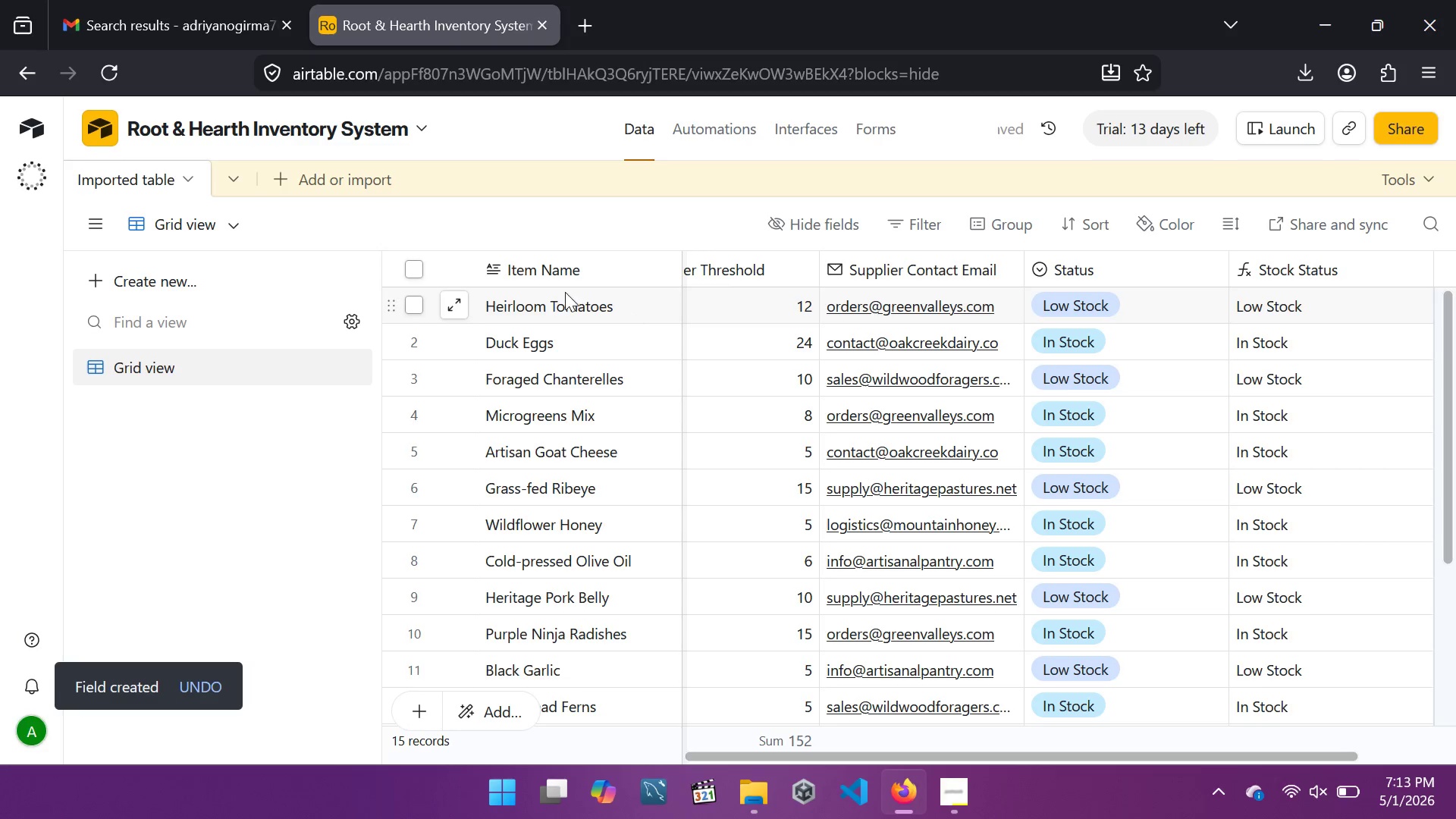 
wait(5.59)
 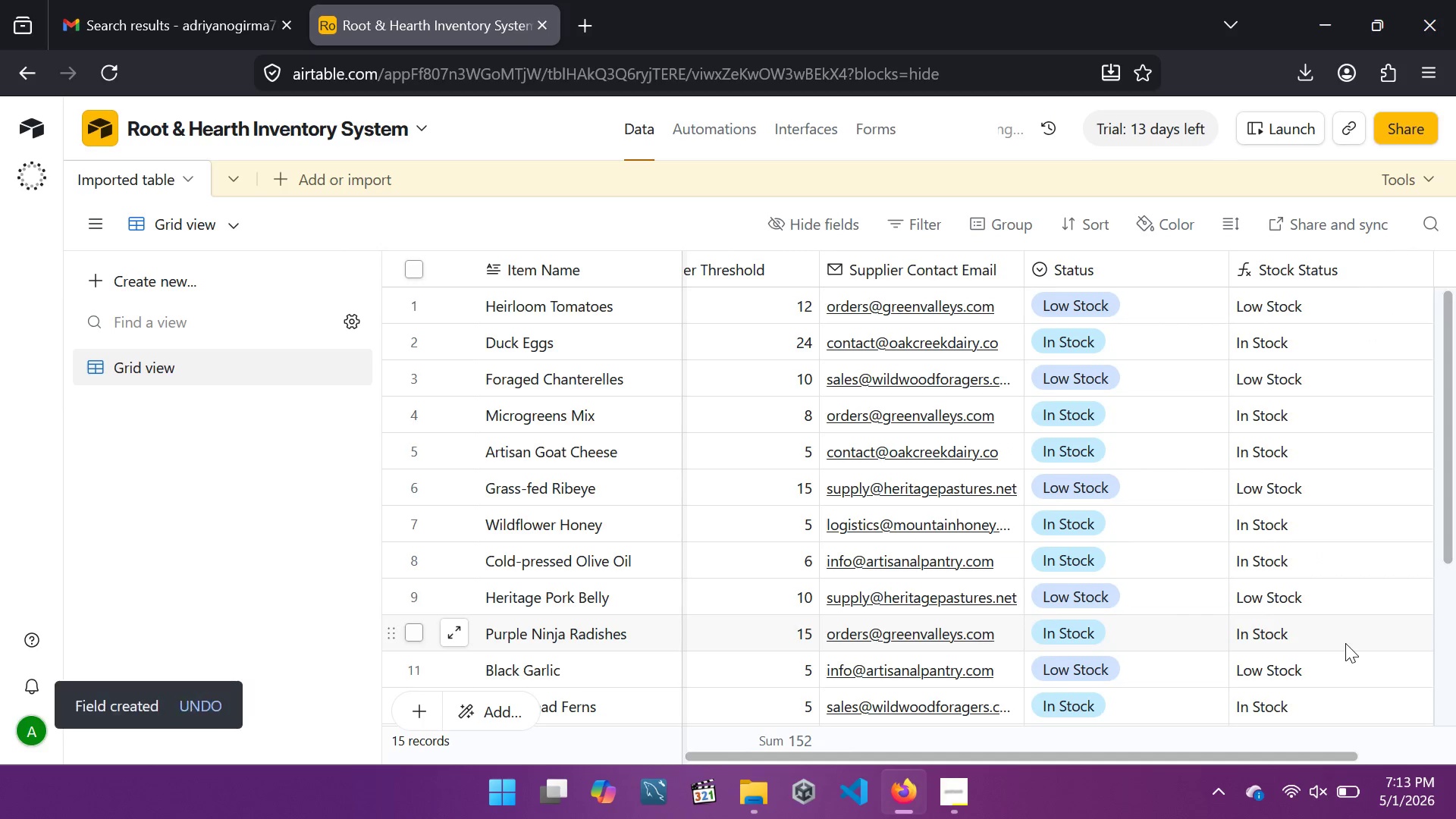 
right_click([139, 184])
 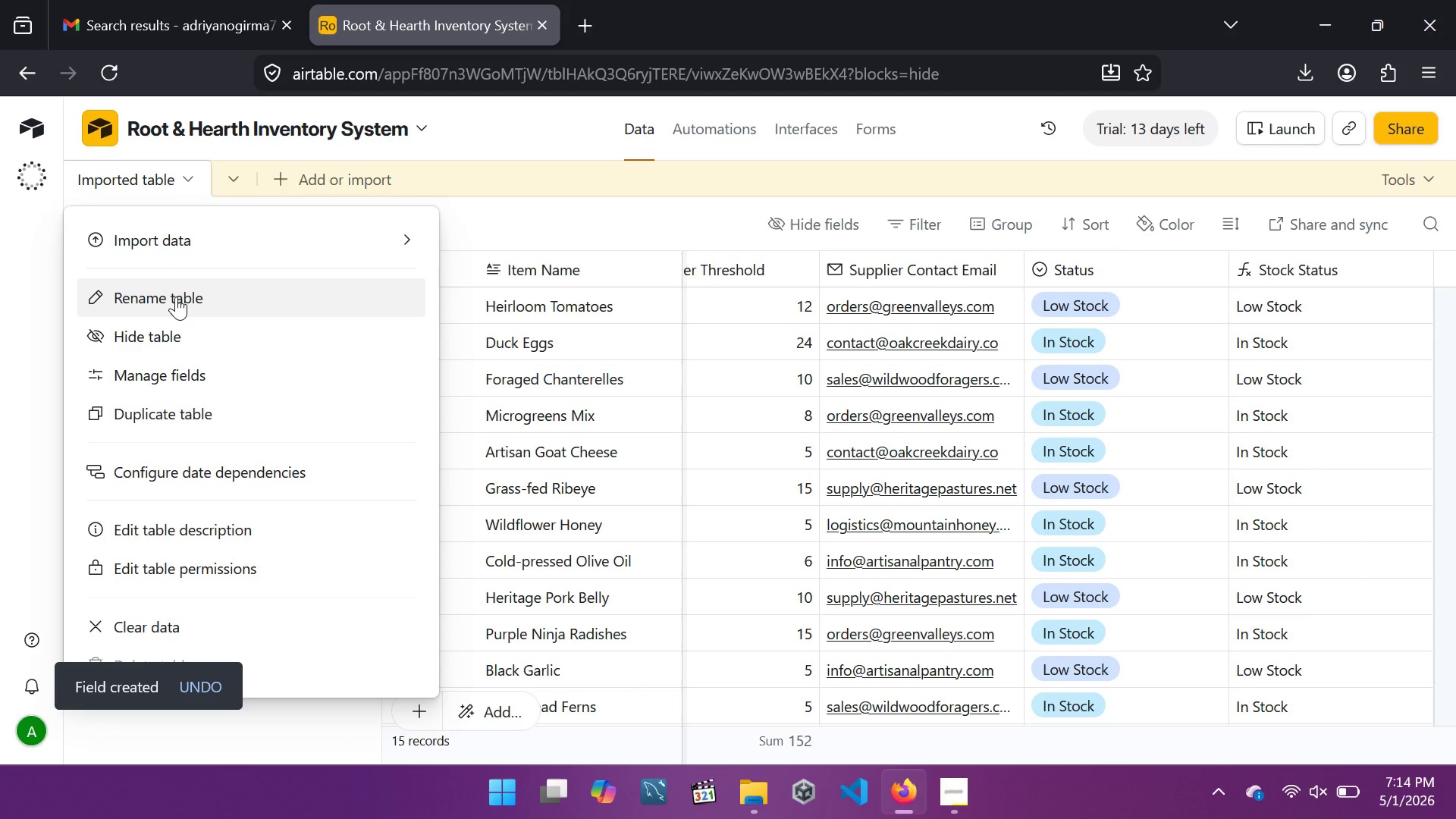 
left_click([176, 297])
 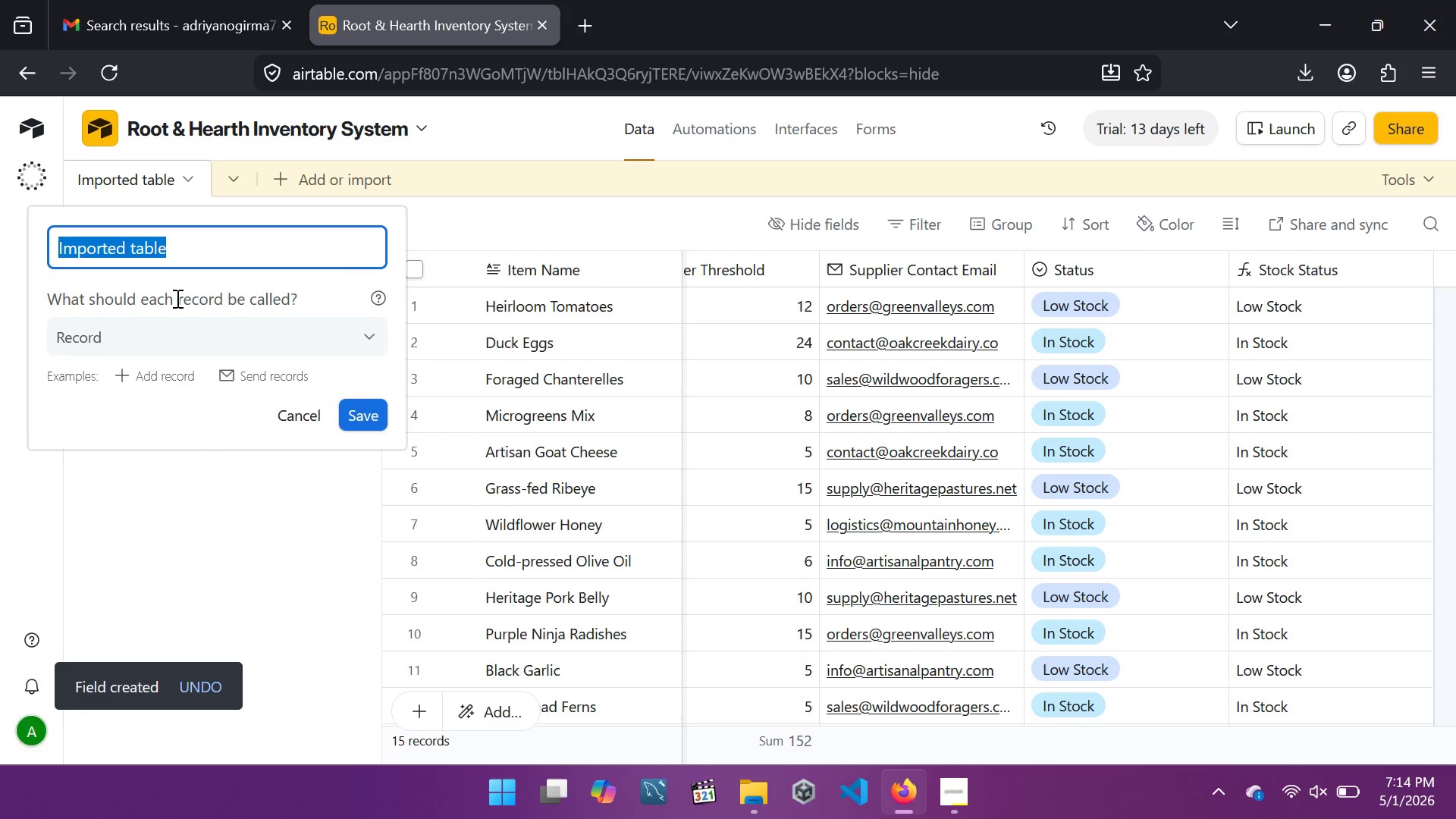 
key(Backspace)
type(Root_Hearth )
 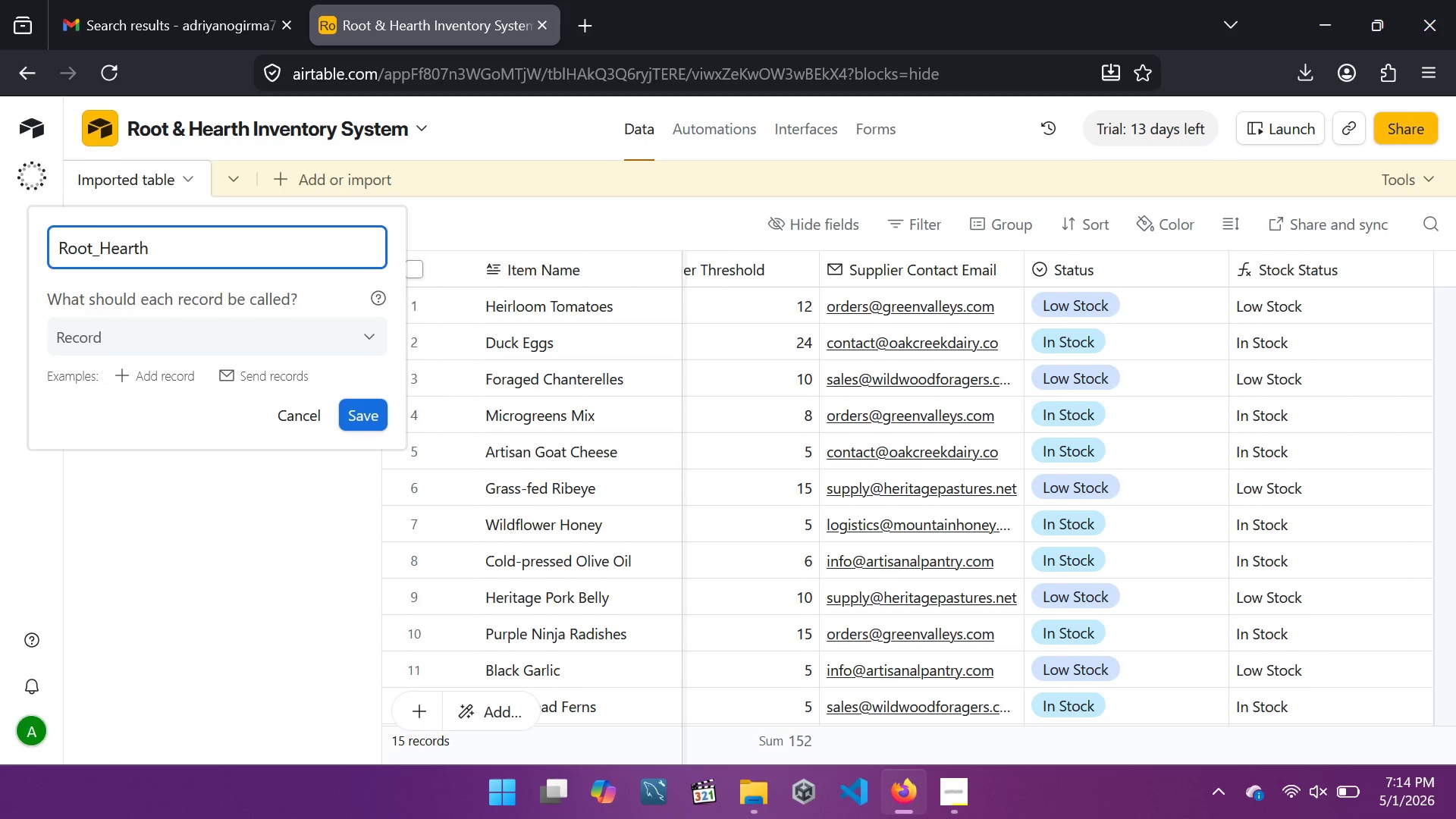 
type(Inventory)
 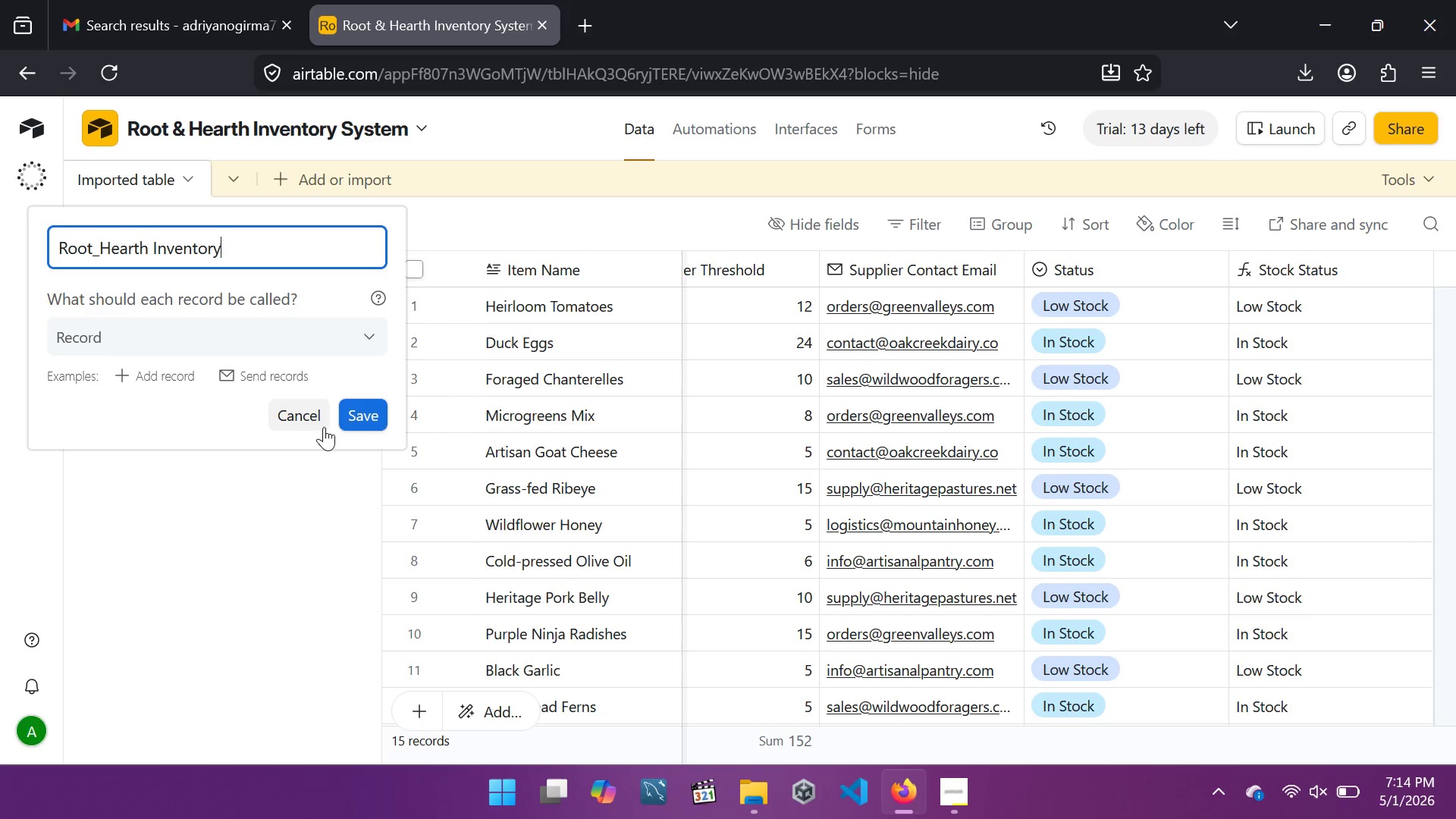 
left_click([351, 419])
 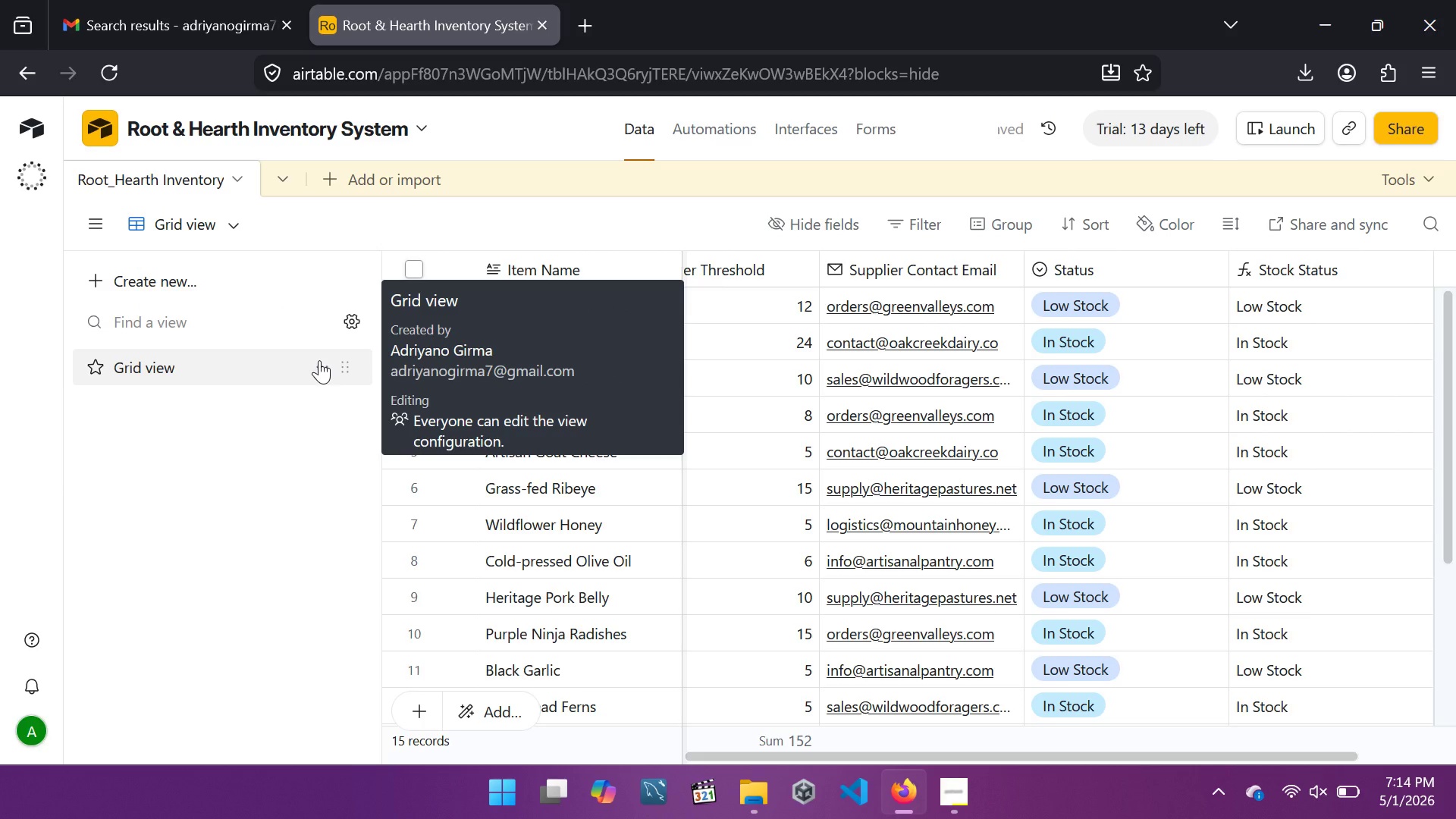 
right_click([319, 362])
 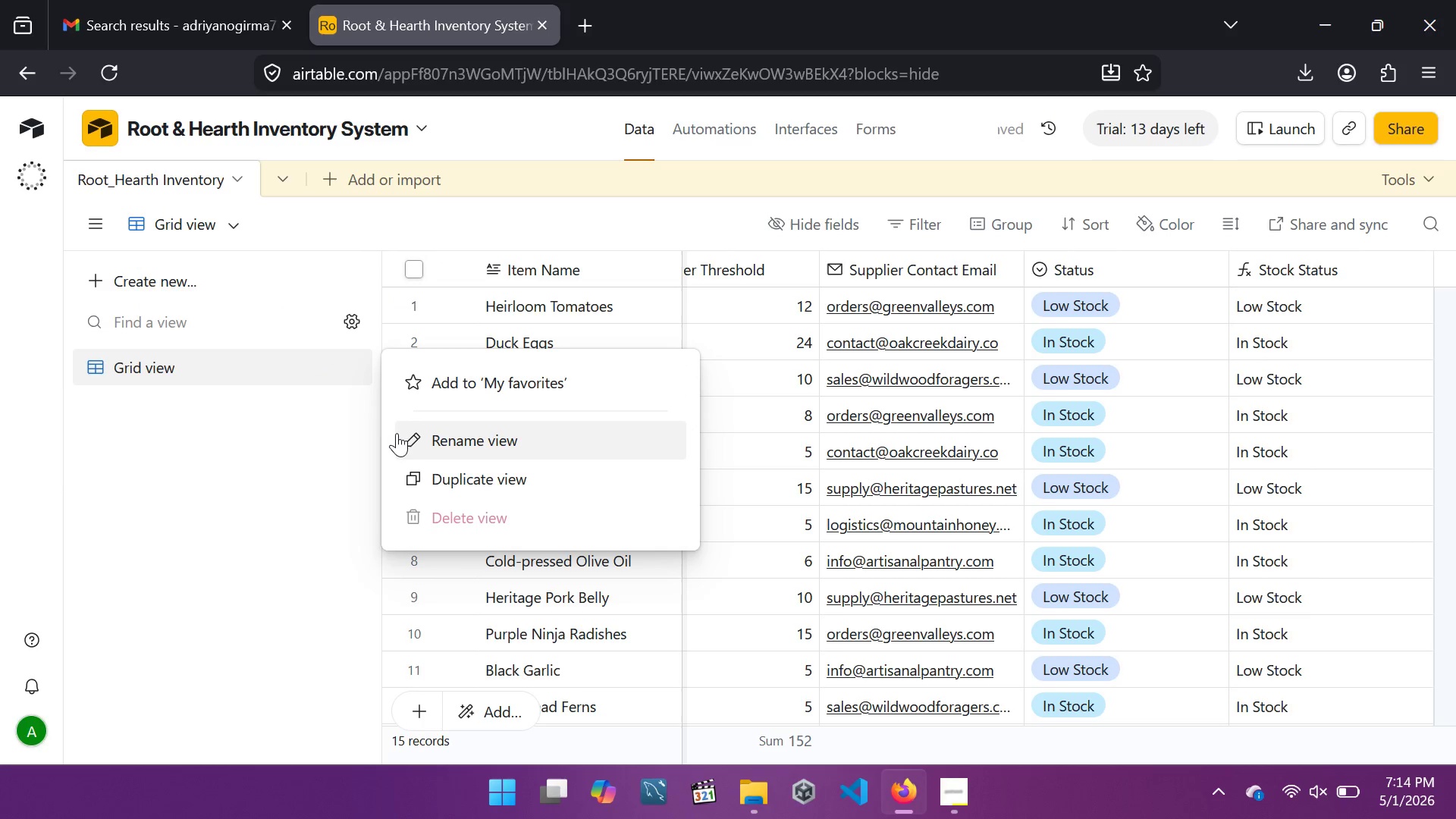 
left_click([400, 438])
 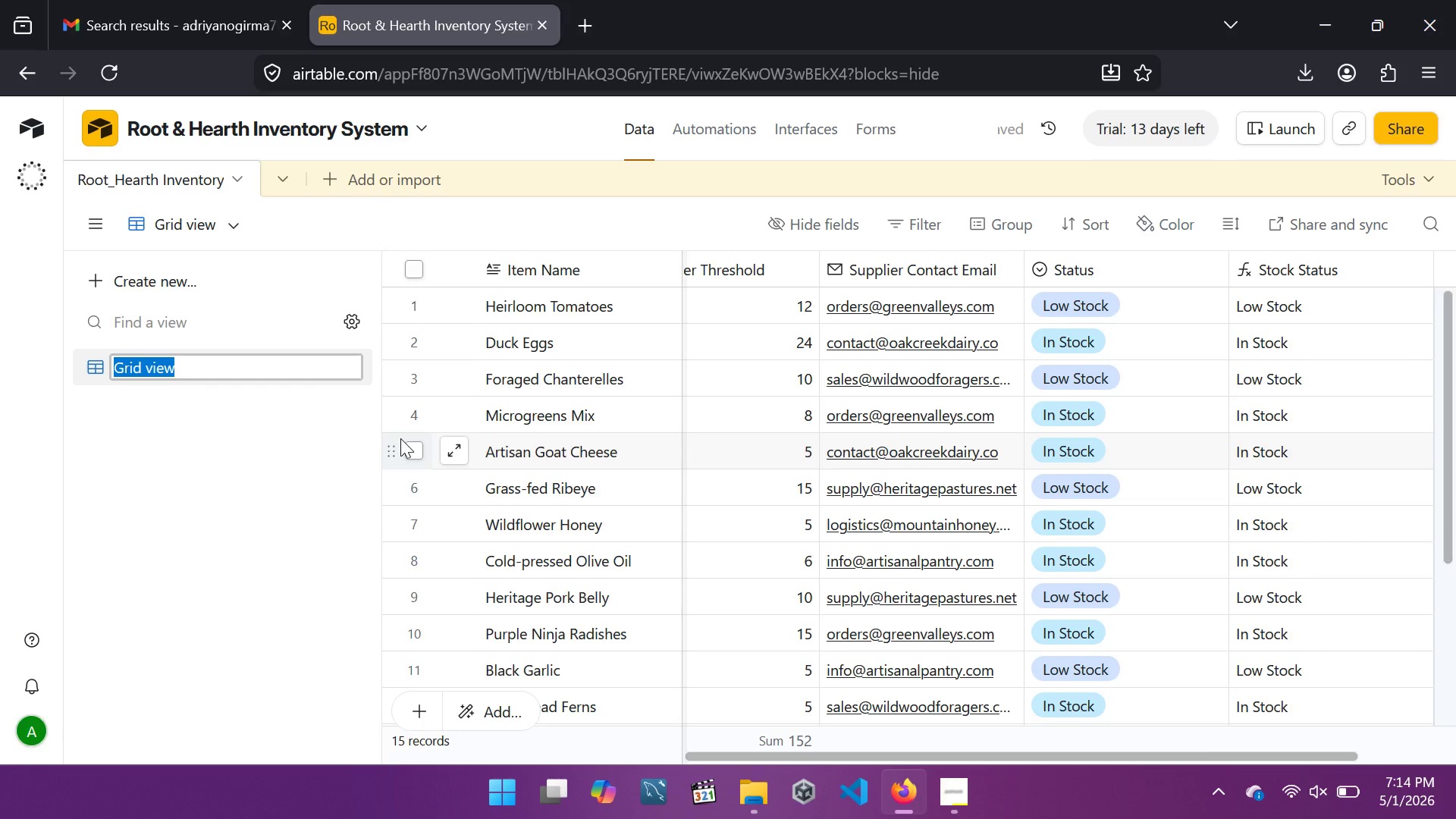 
key(Backspace)
type(Main Inventory)
 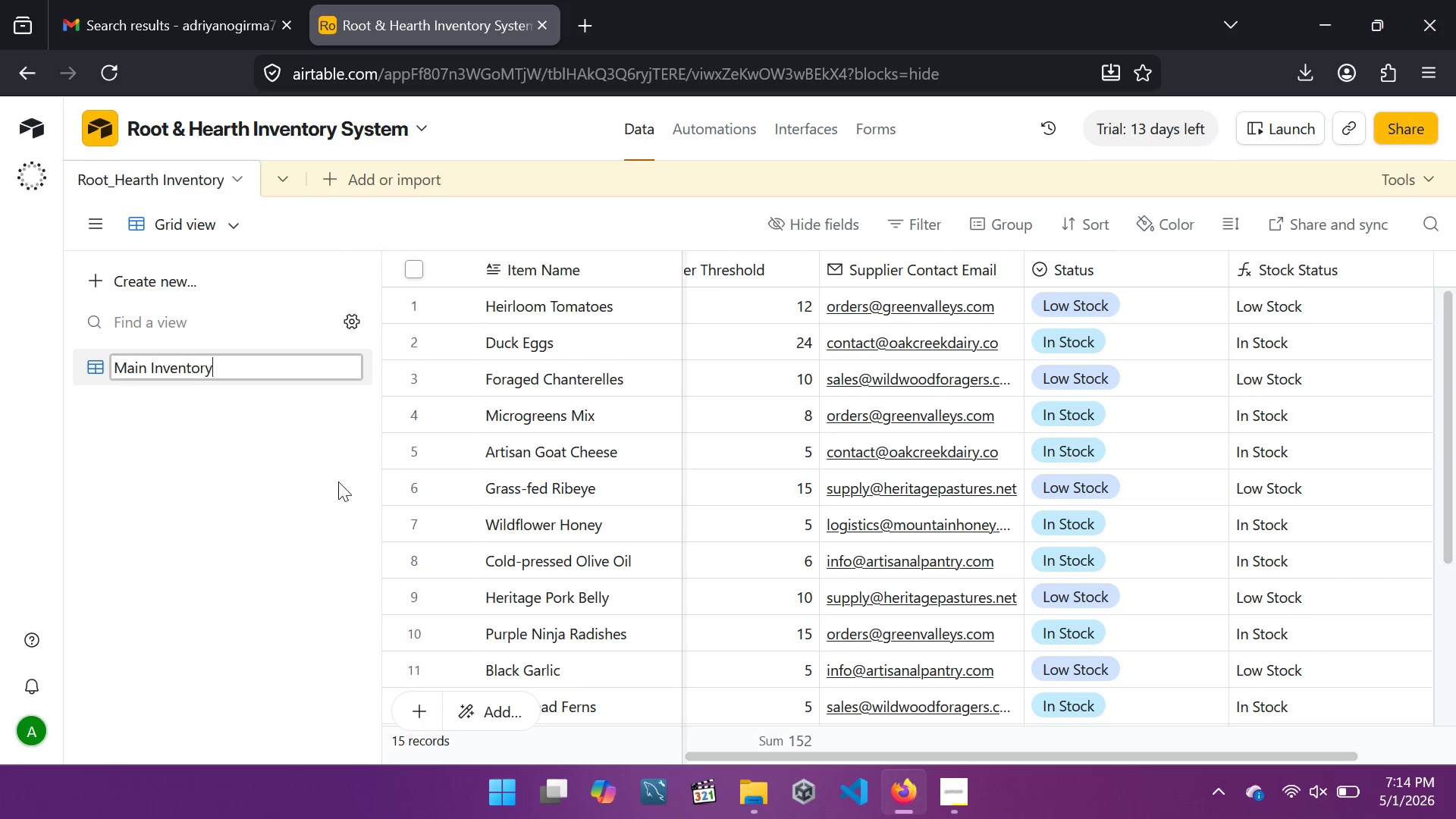 
left_click([338, 482])
 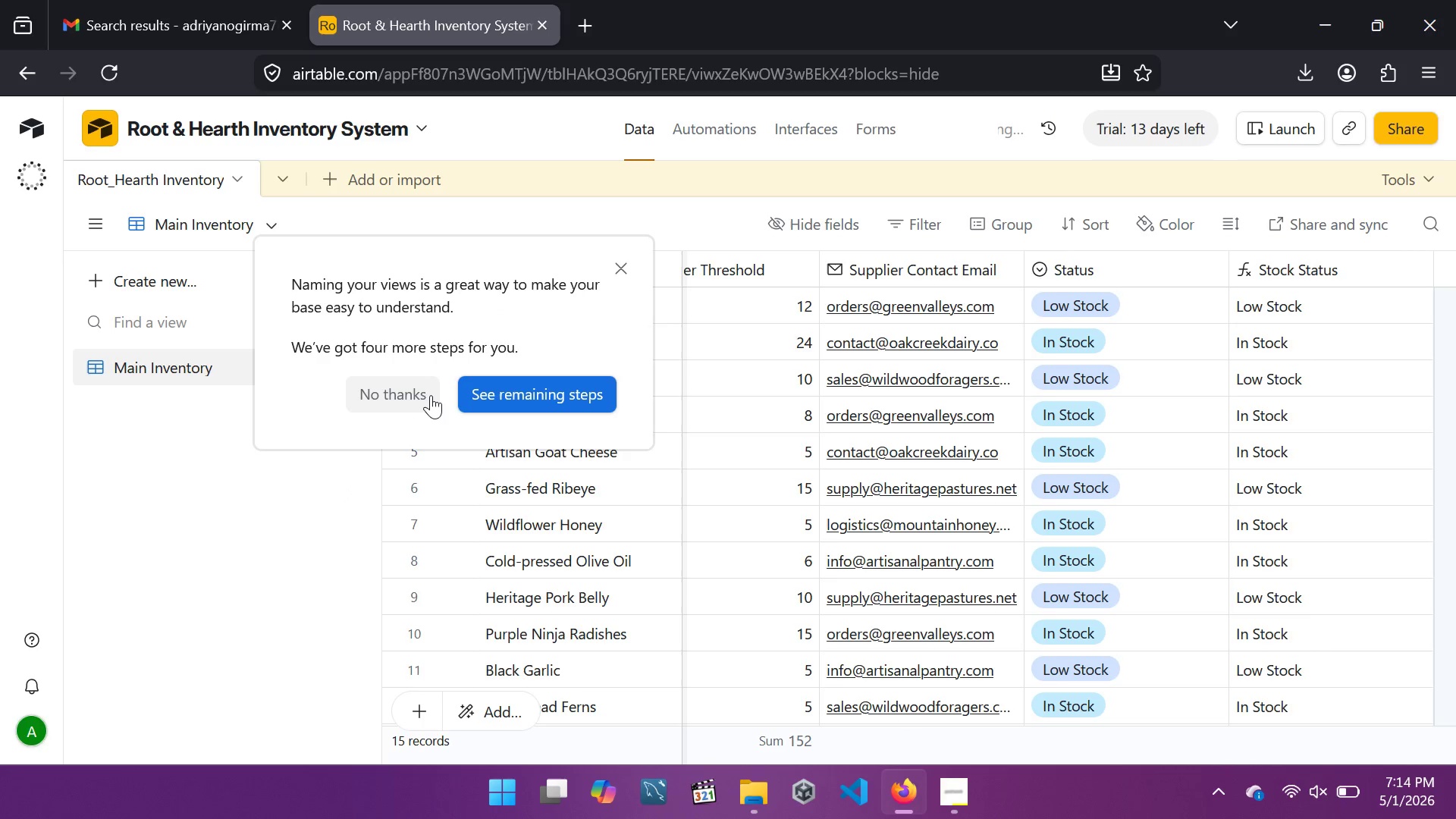 
left_click([428, 397])
 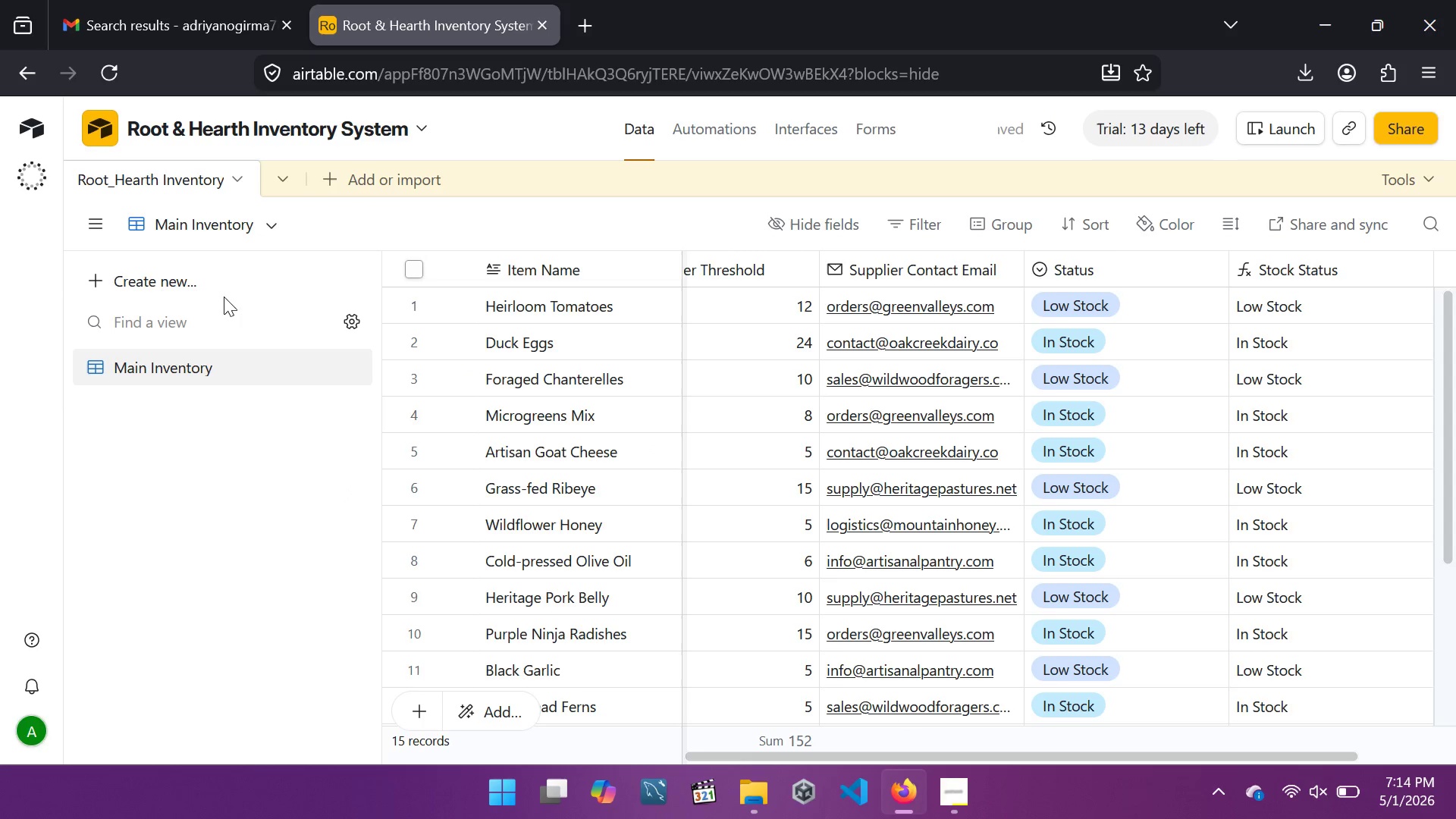 
left_click([226, 293])
 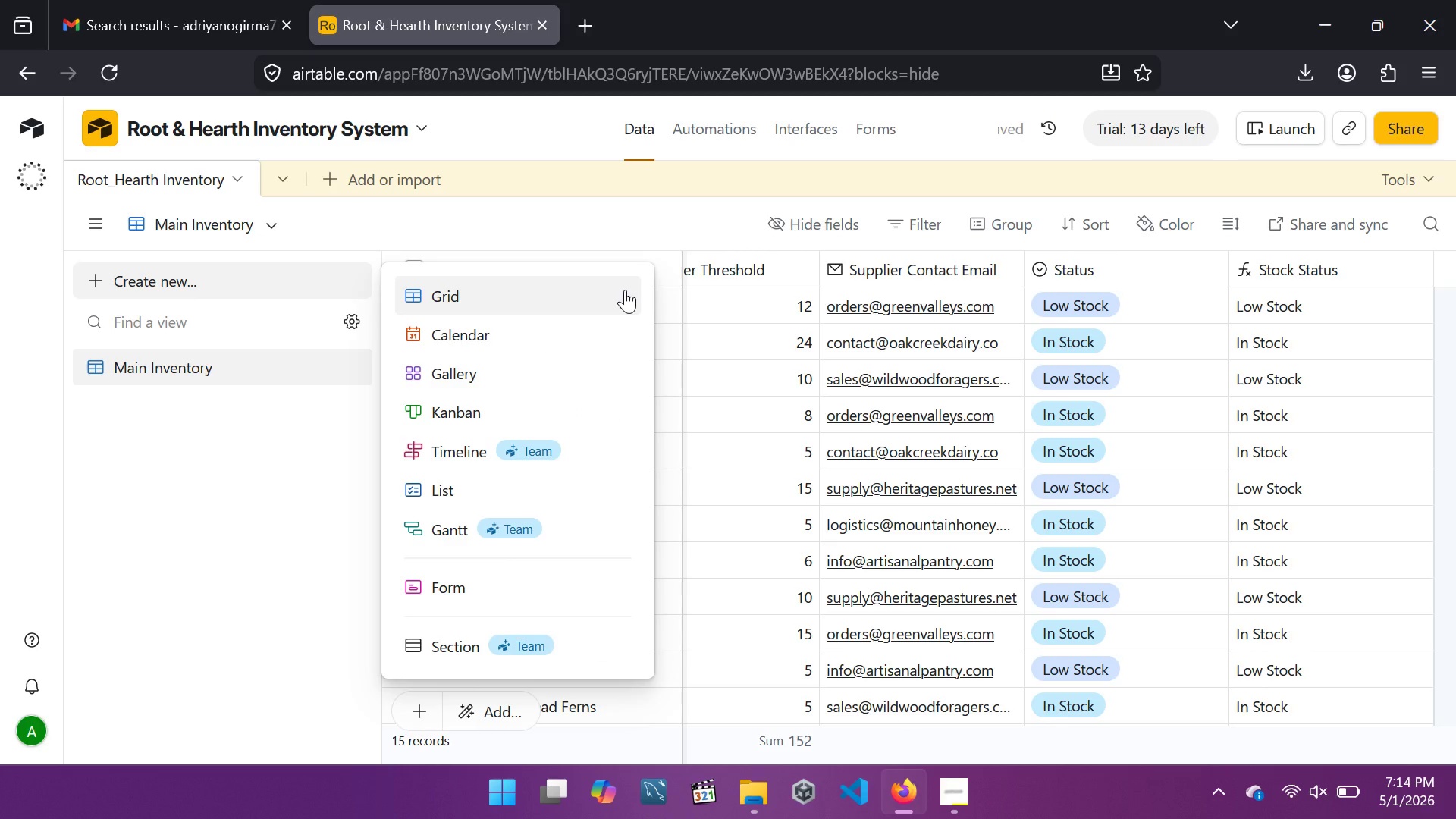 
left_click([625, 290])
 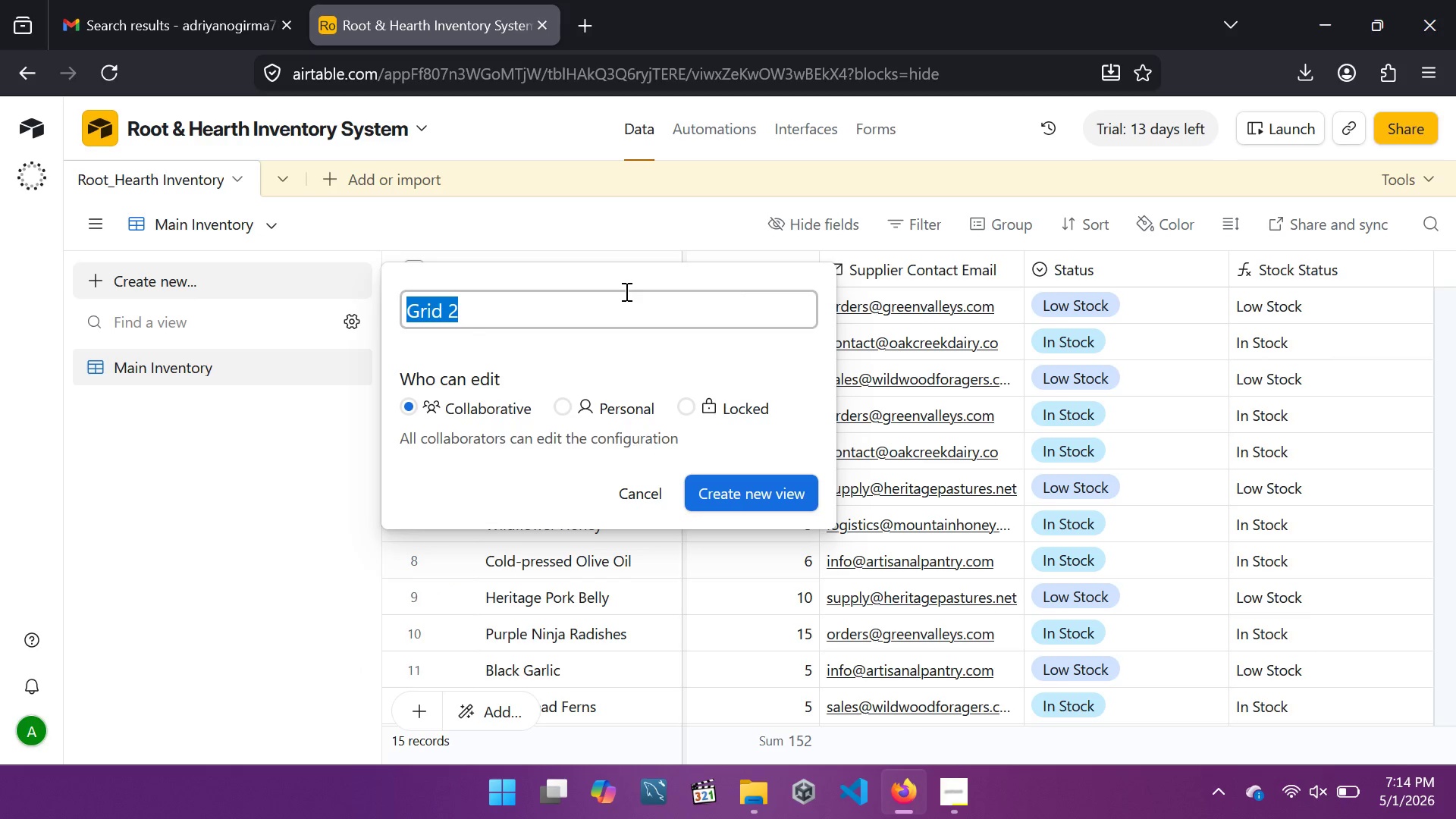 
key(Backspace)
 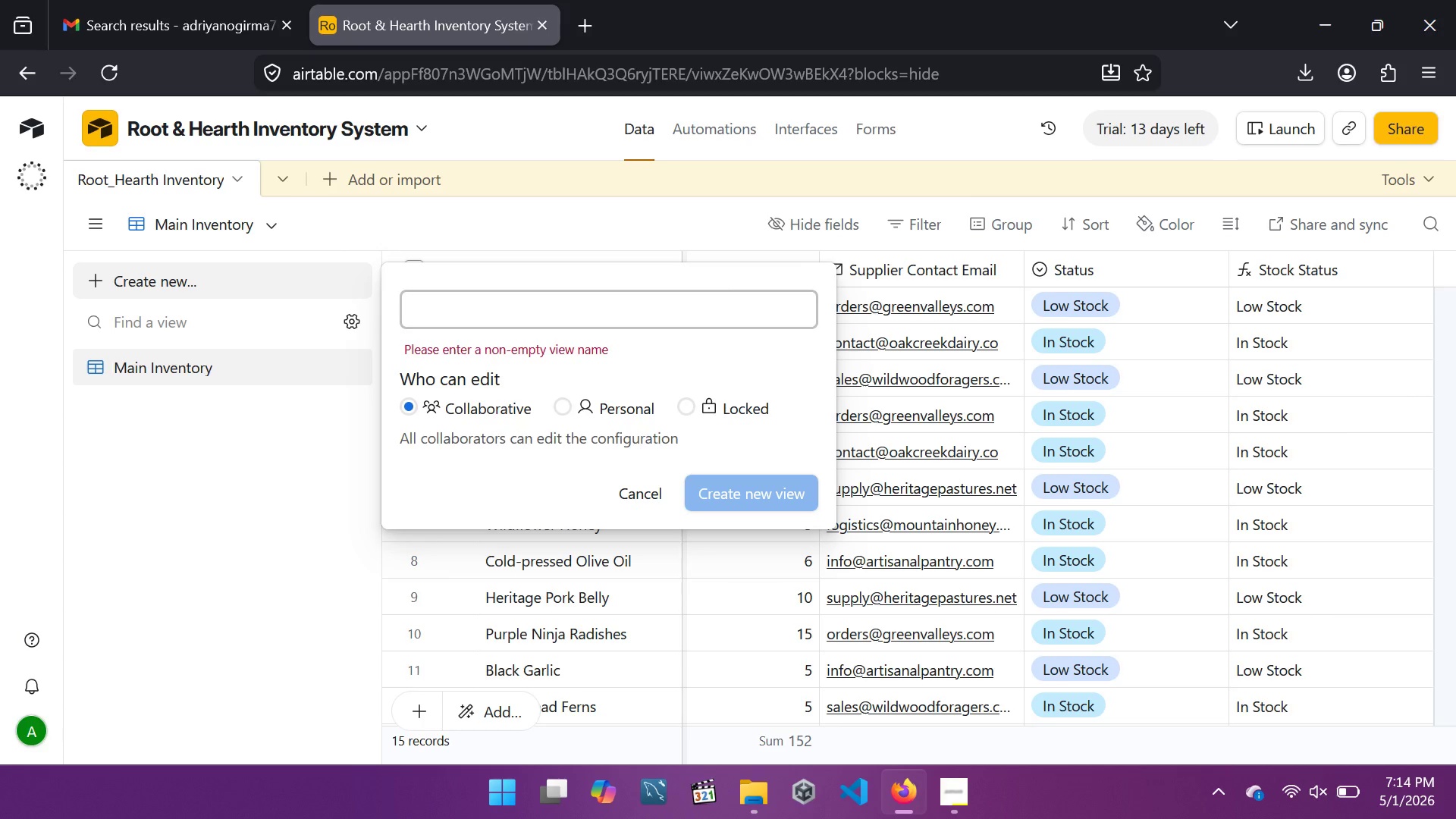 
type(Reorder )
 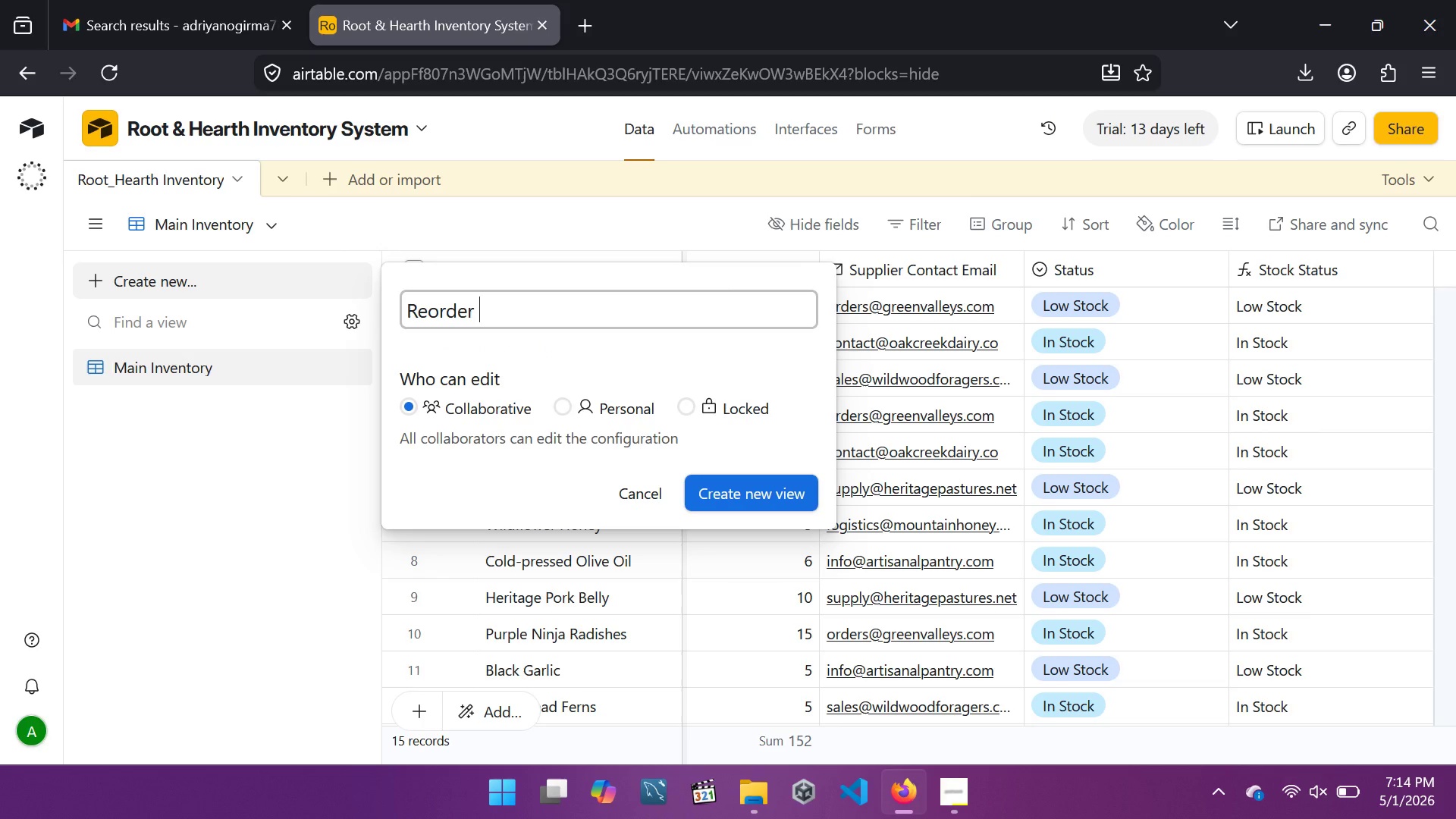 
type(Required)
 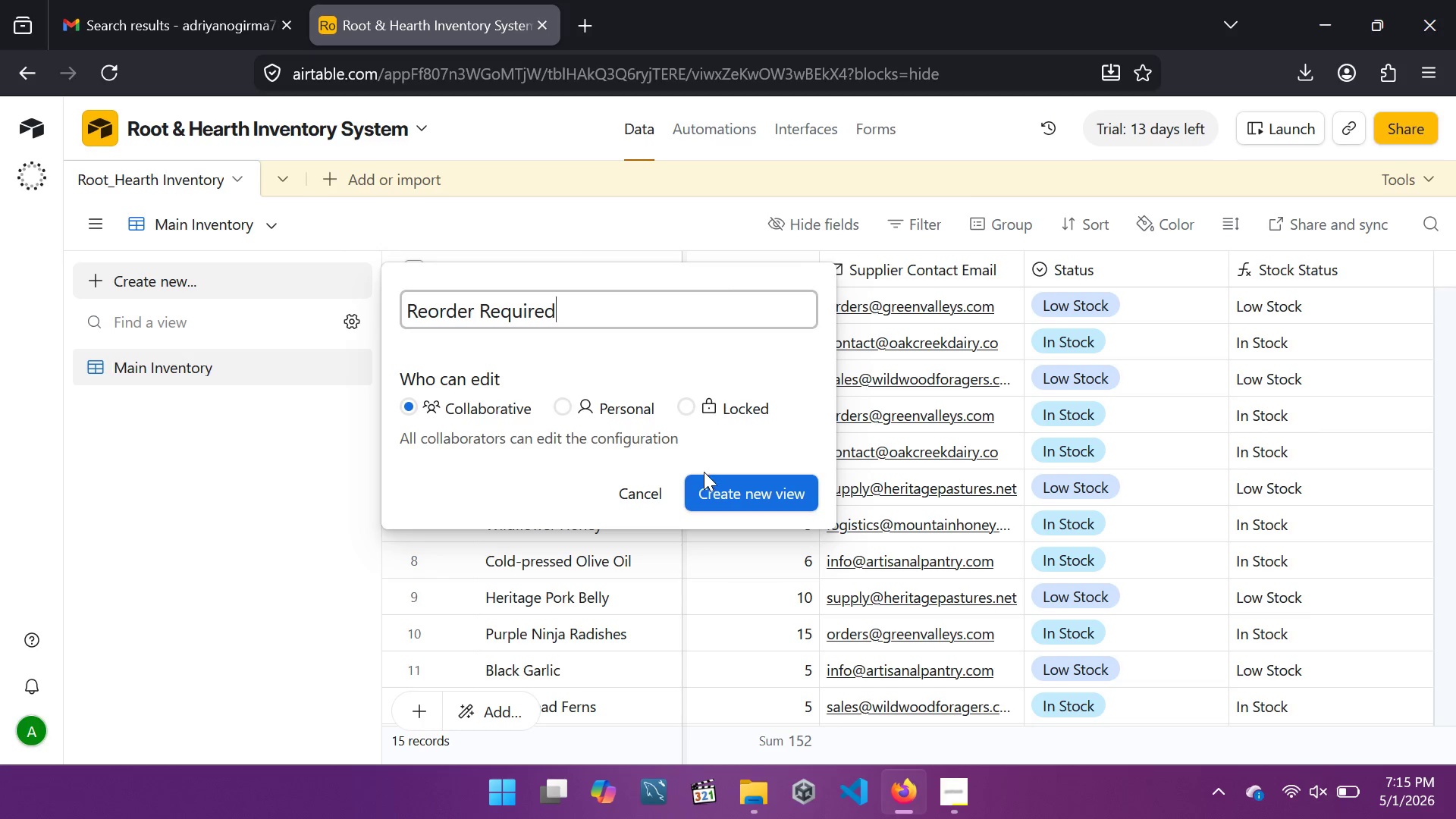 
left_click([711, 481])
 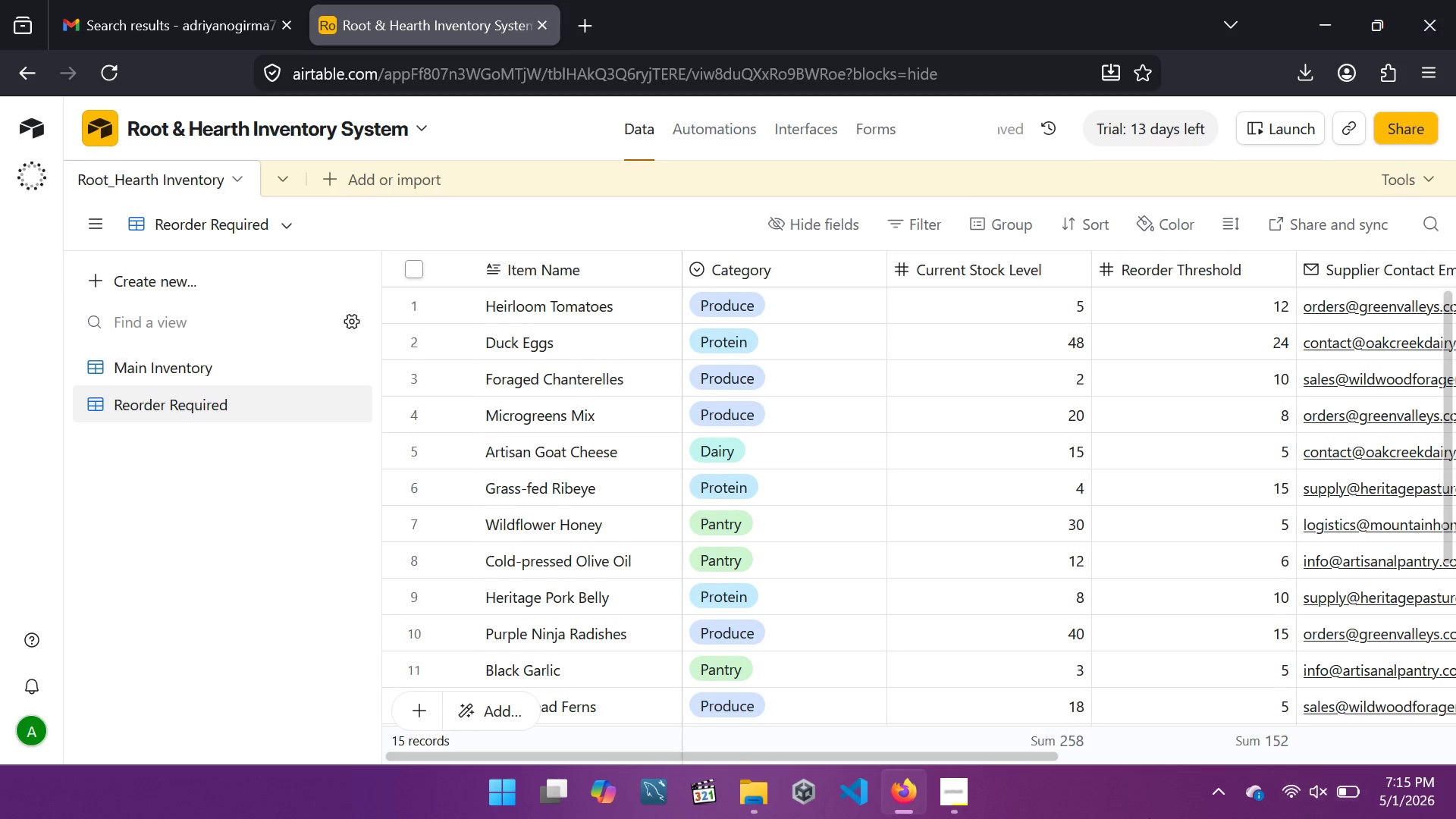 
left_click([972, 799])
 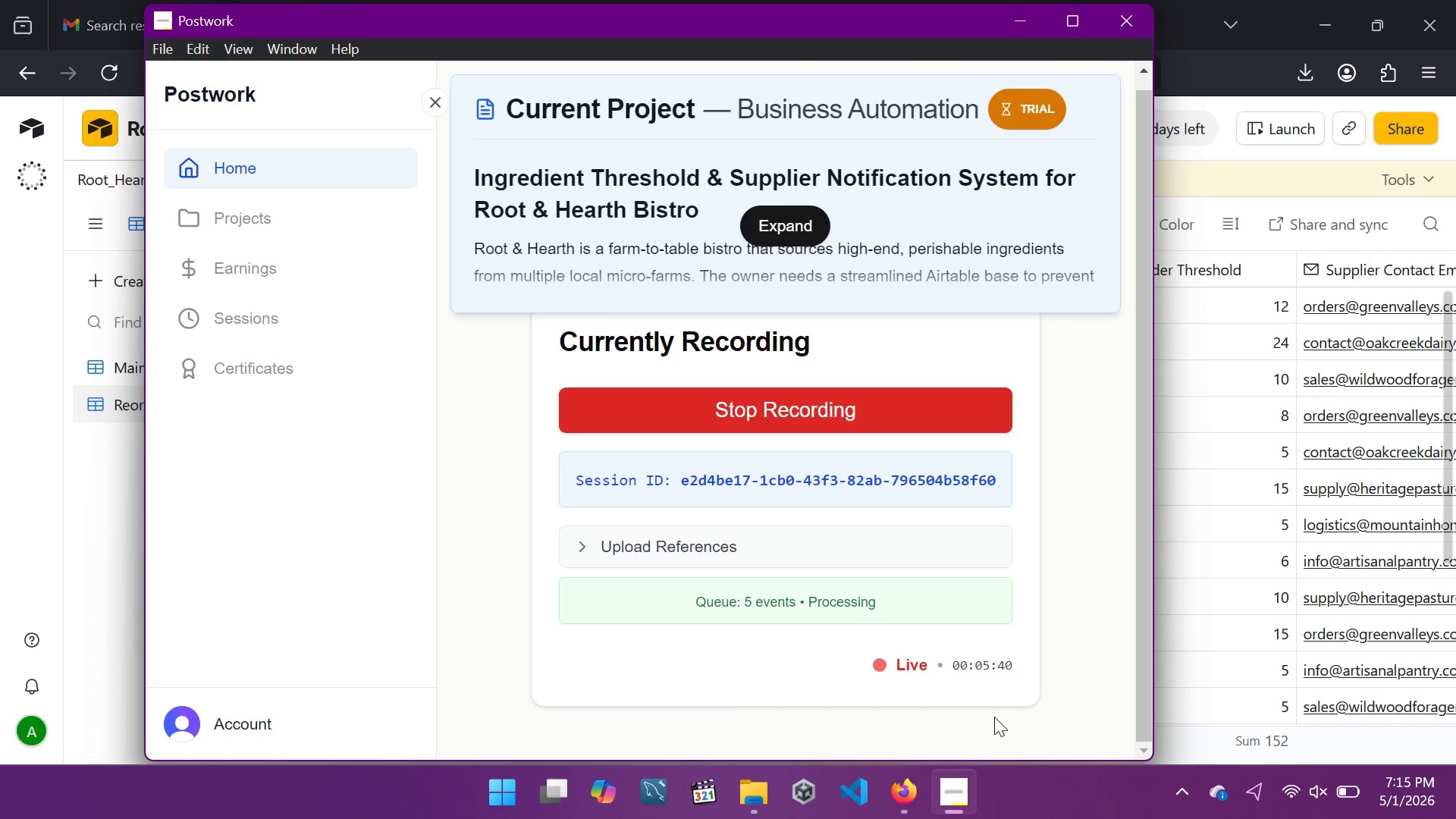 
left_click([976, 803])
 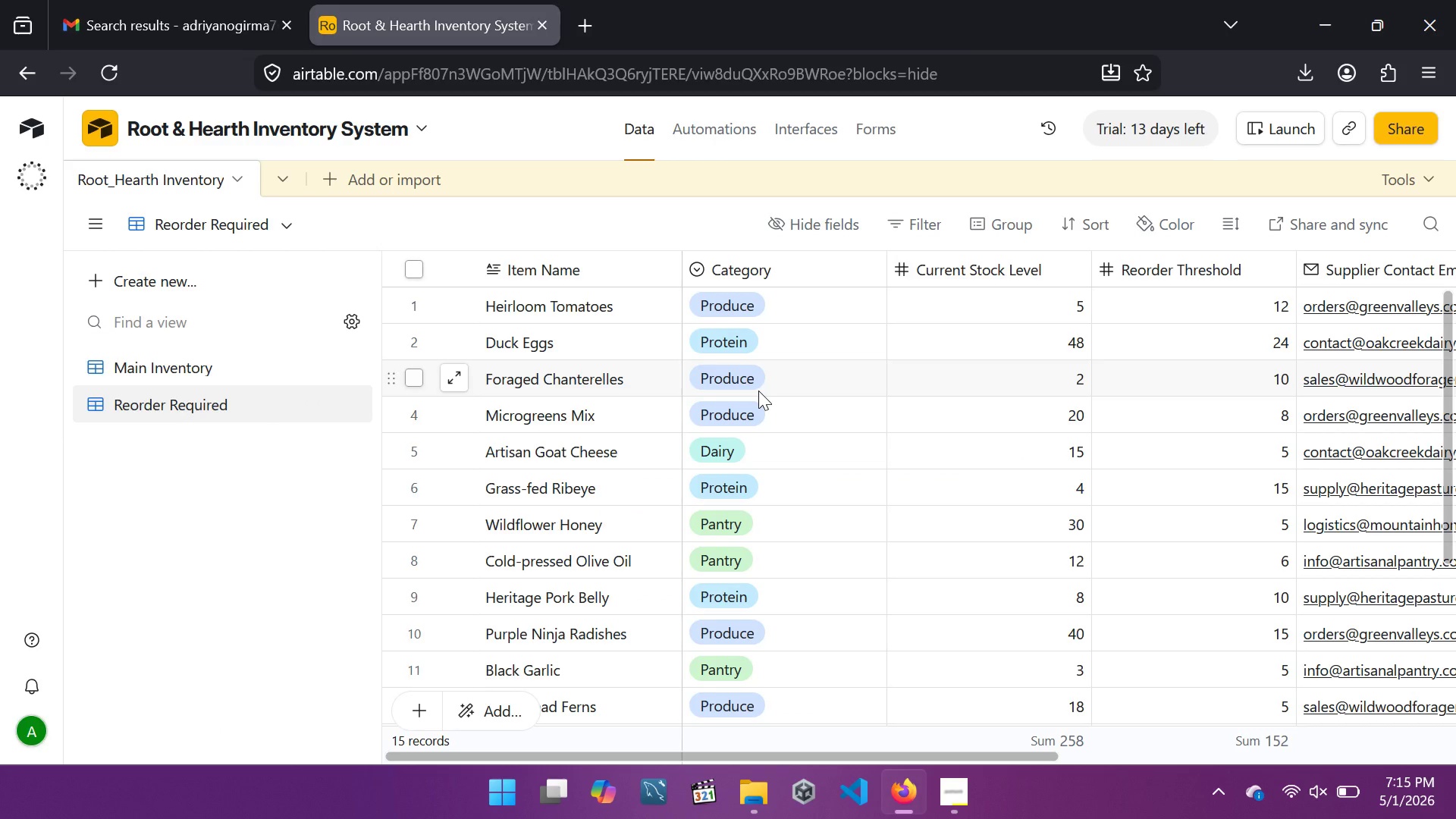 
scroll: coordinate [761, 391], scroll_direction: down, amount: 2.0
 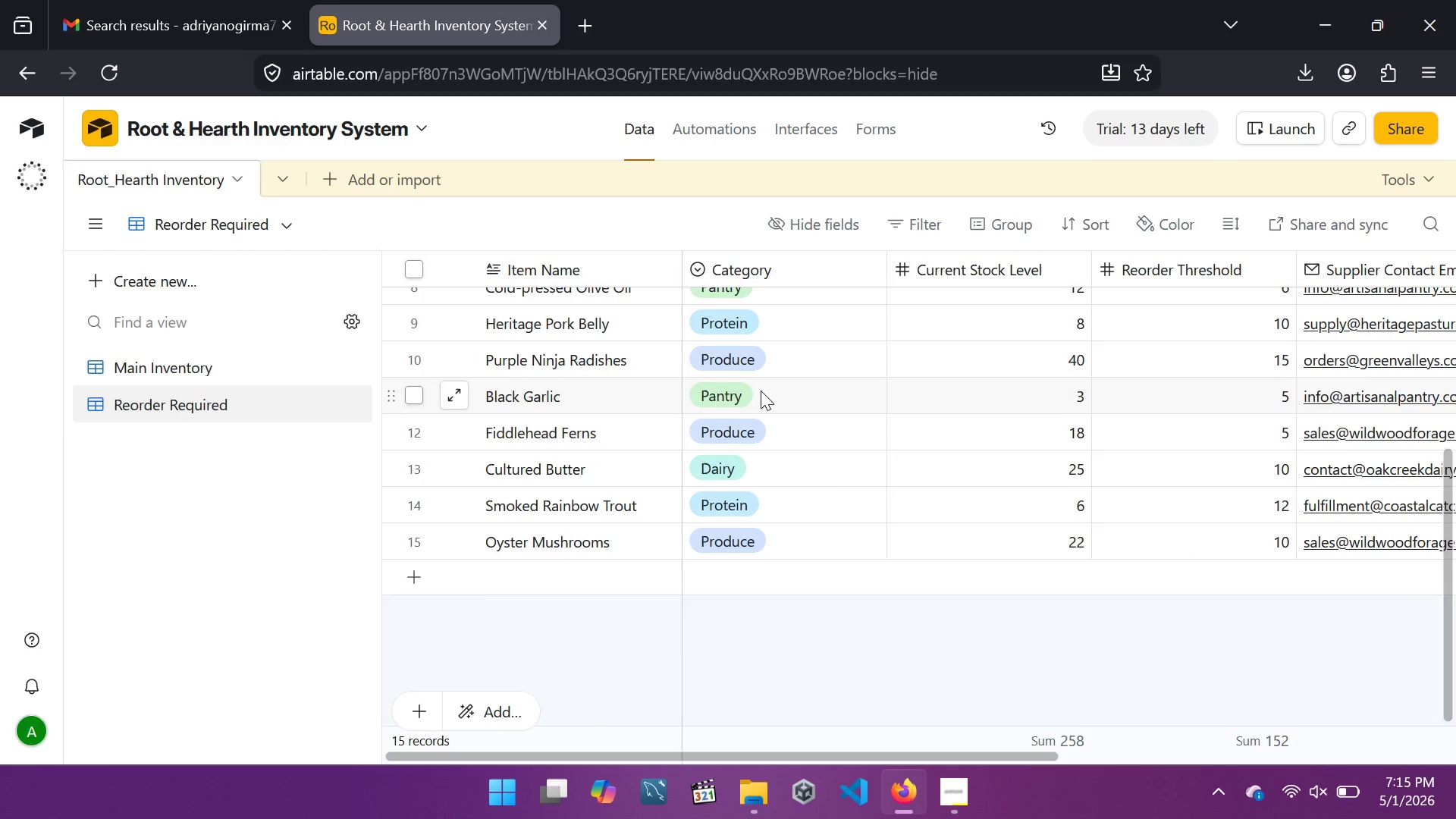 
scroll: coordinate [761, 391], scroll_direction: up, amount: 3.0
 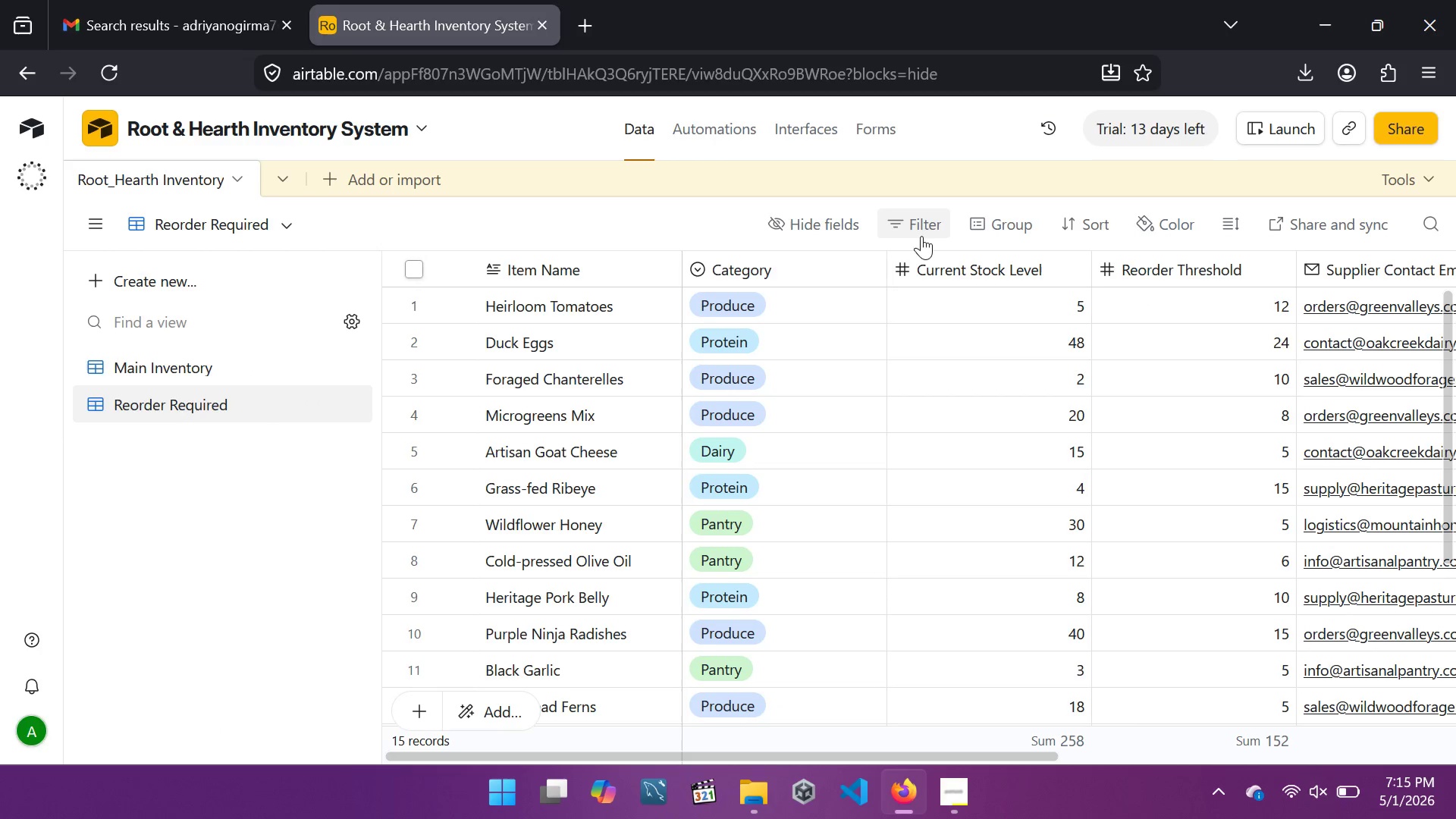 
left_click([921, 236])
 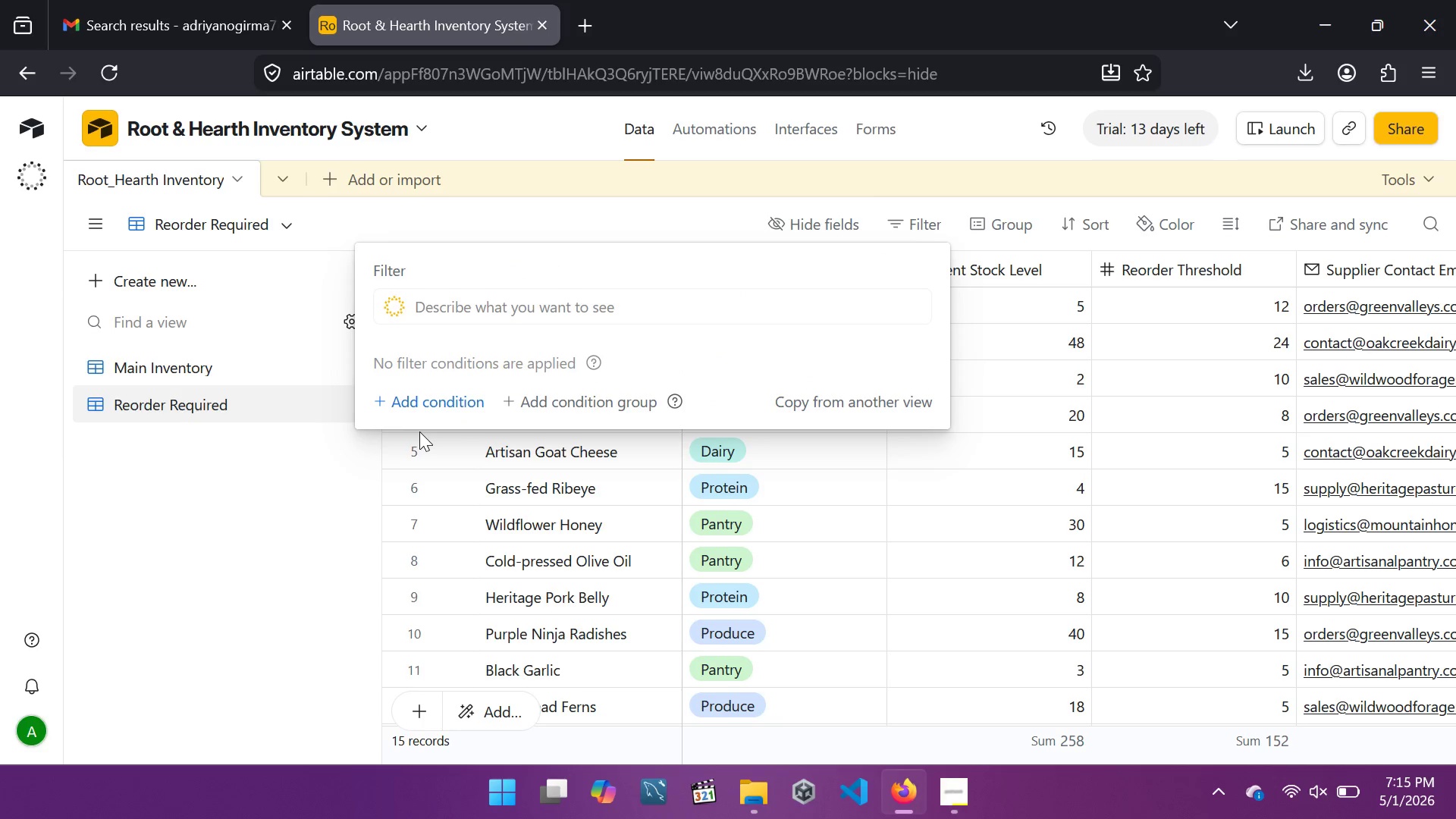 
left_click([455, 393])
 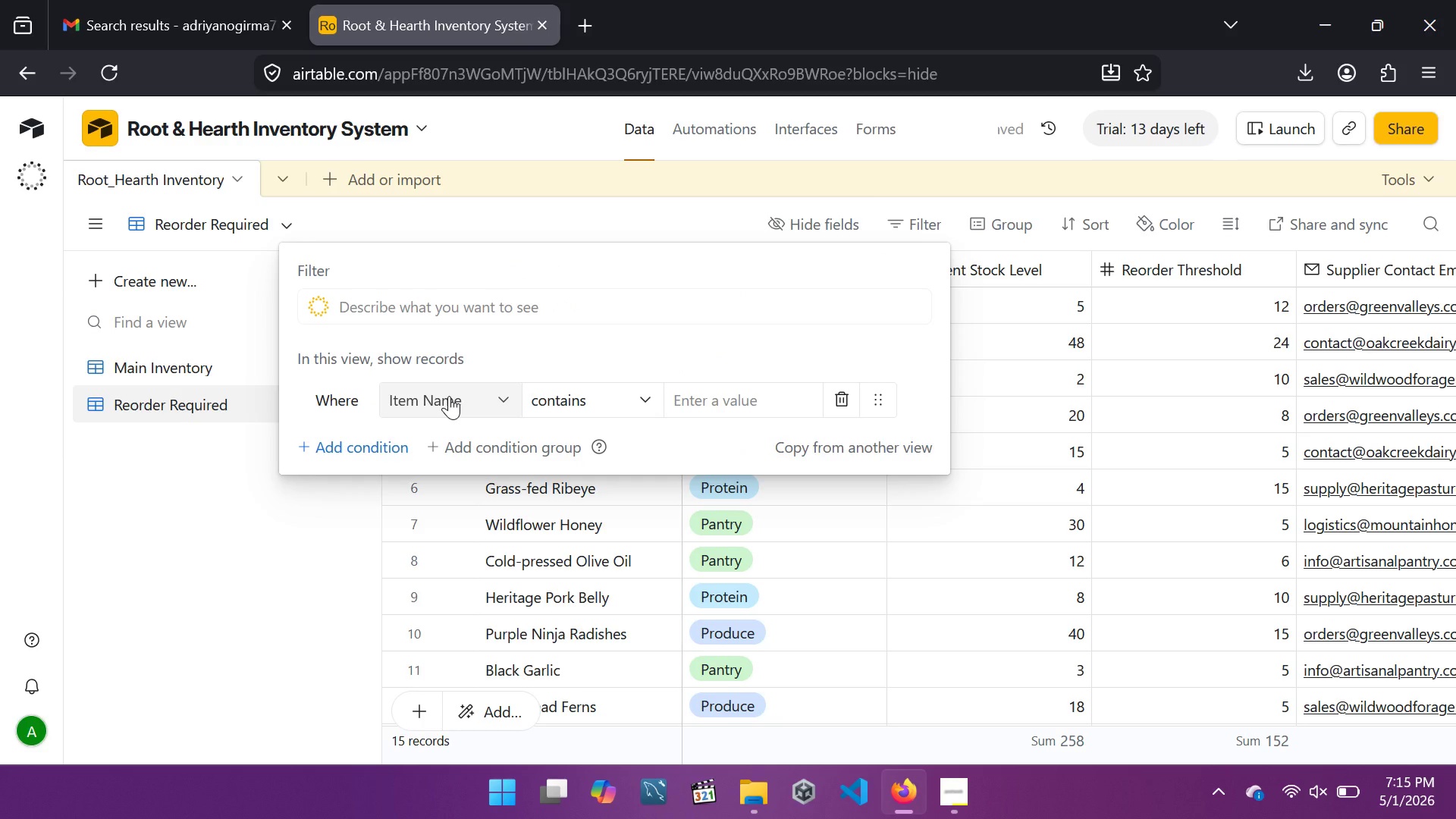 
left_click([449, 396])
 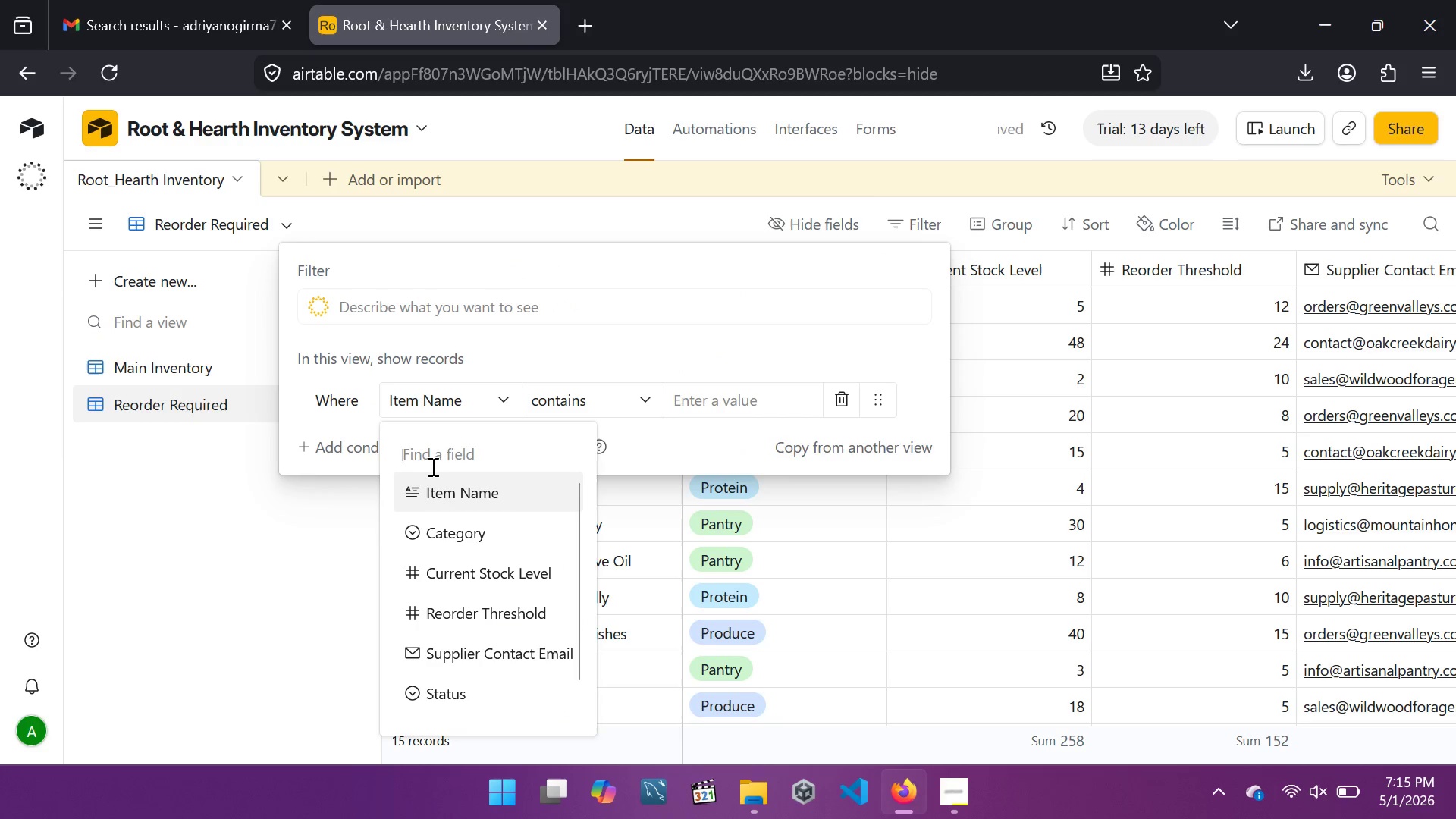 
scroll: coordinate [466, 527], scroll_direction: down, amount: 1.0
 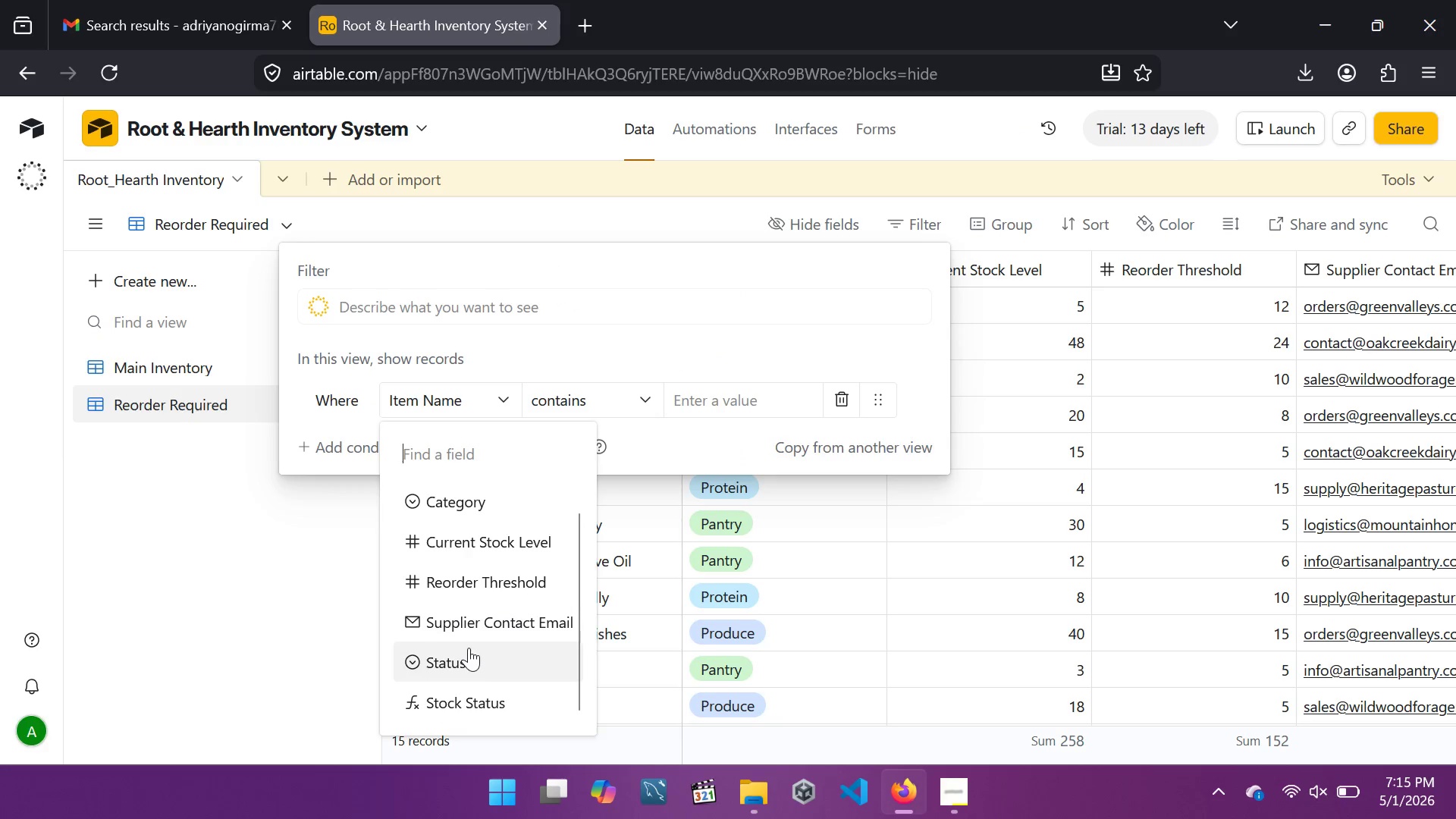 
left_click([469, 648])
 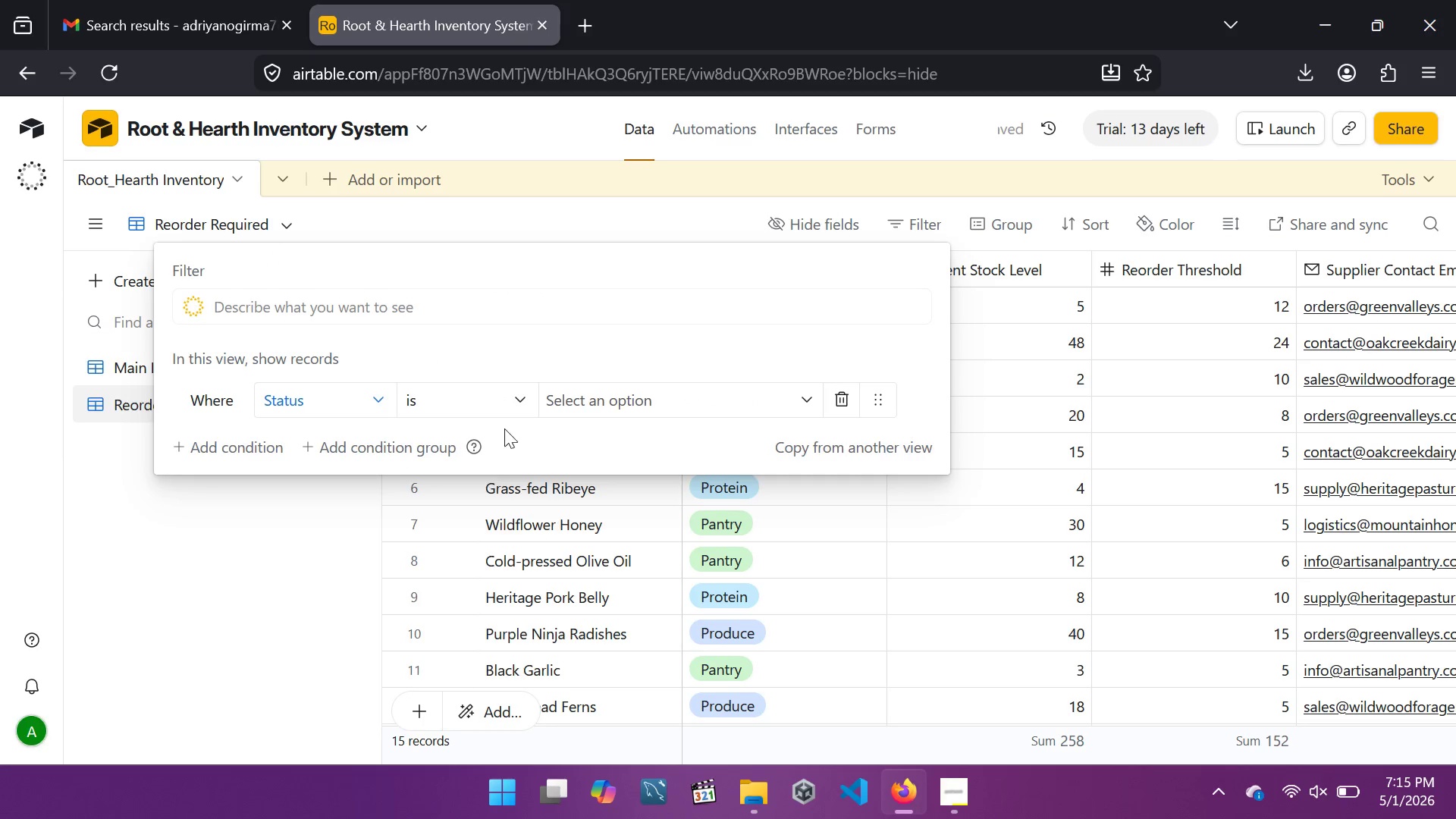 
left_click([663, 398])
 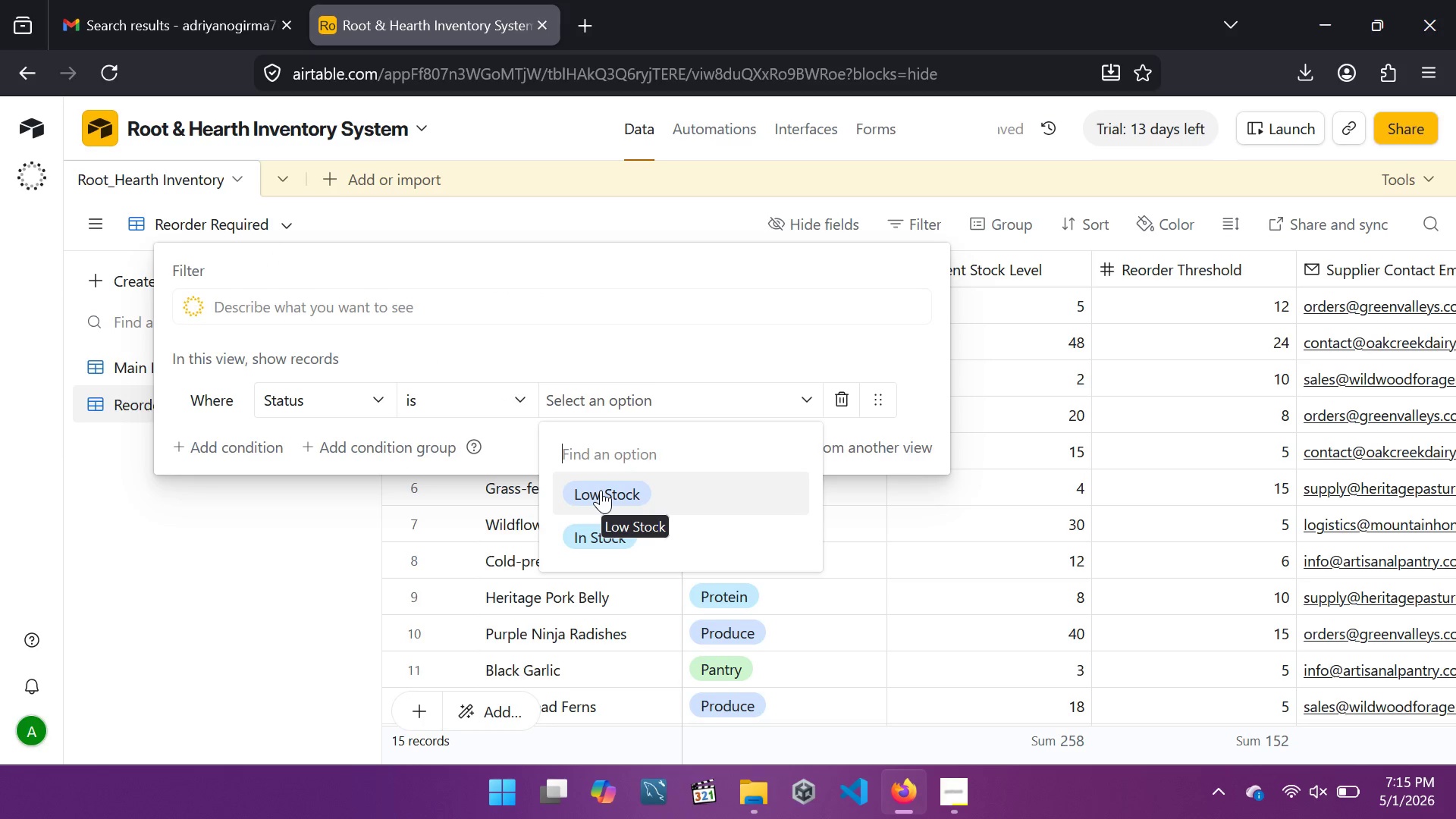 
left_click([601, 490])
 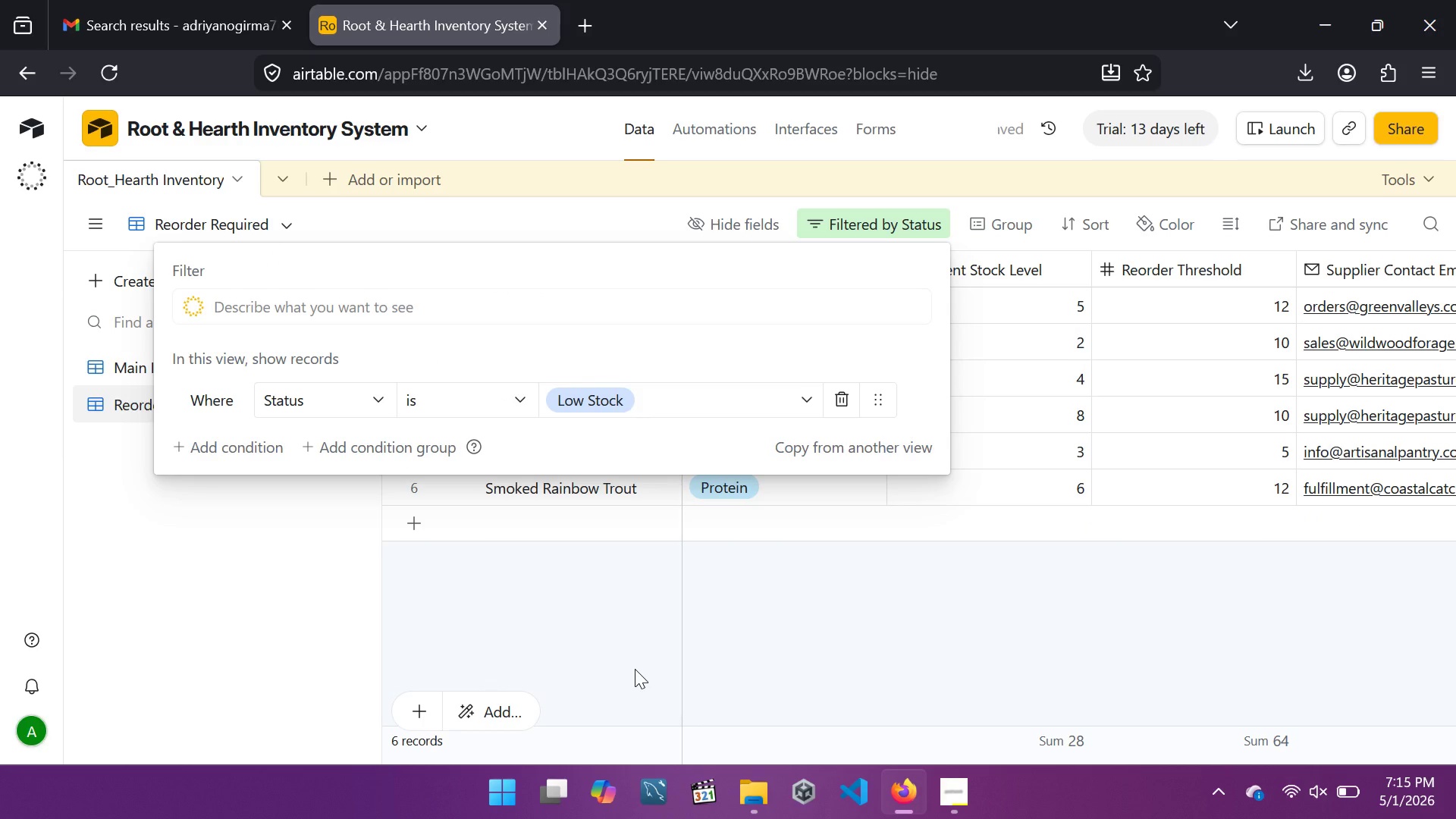 
left_click([635, 669])
 